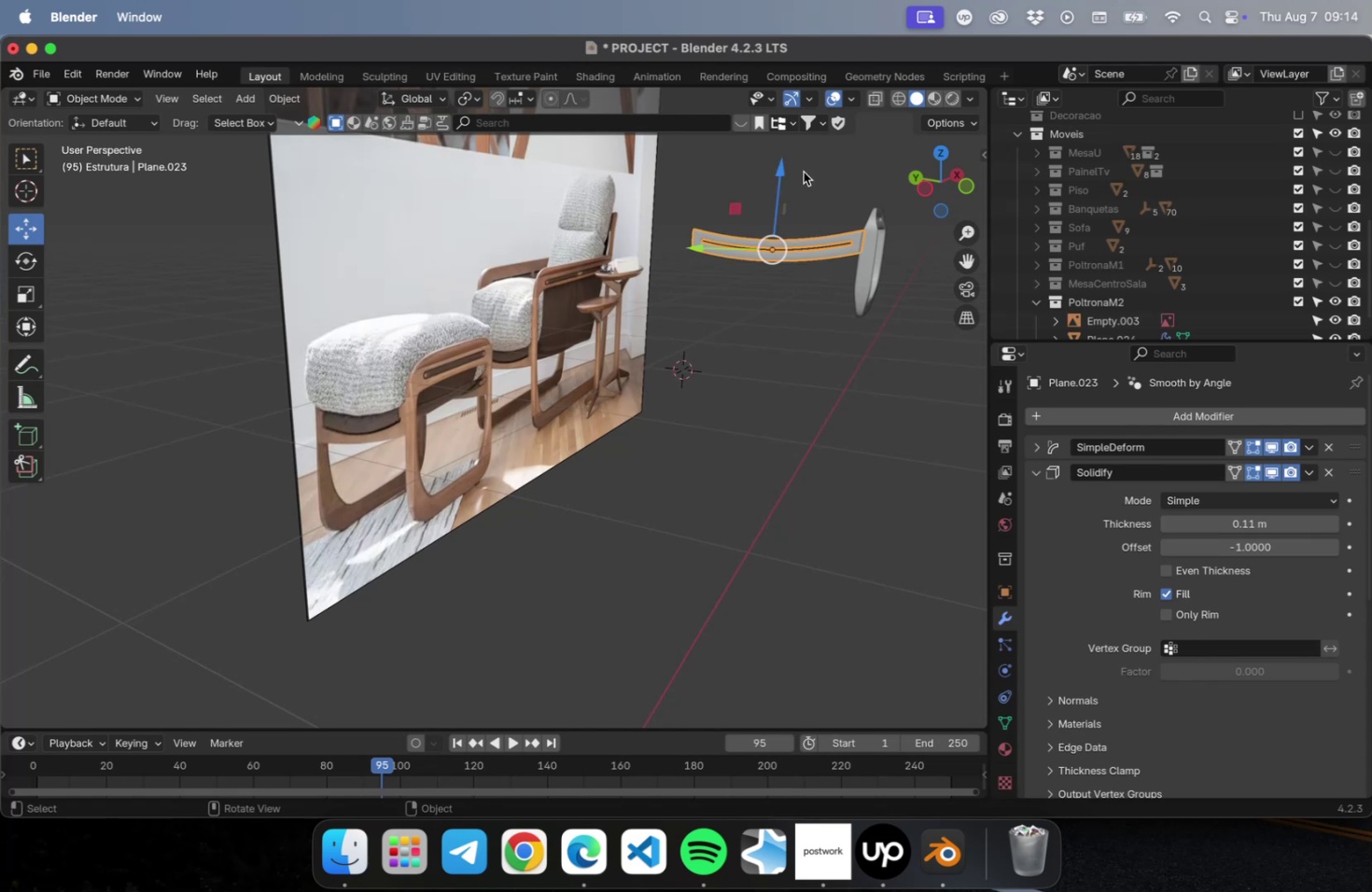 
key(Numpad7)
 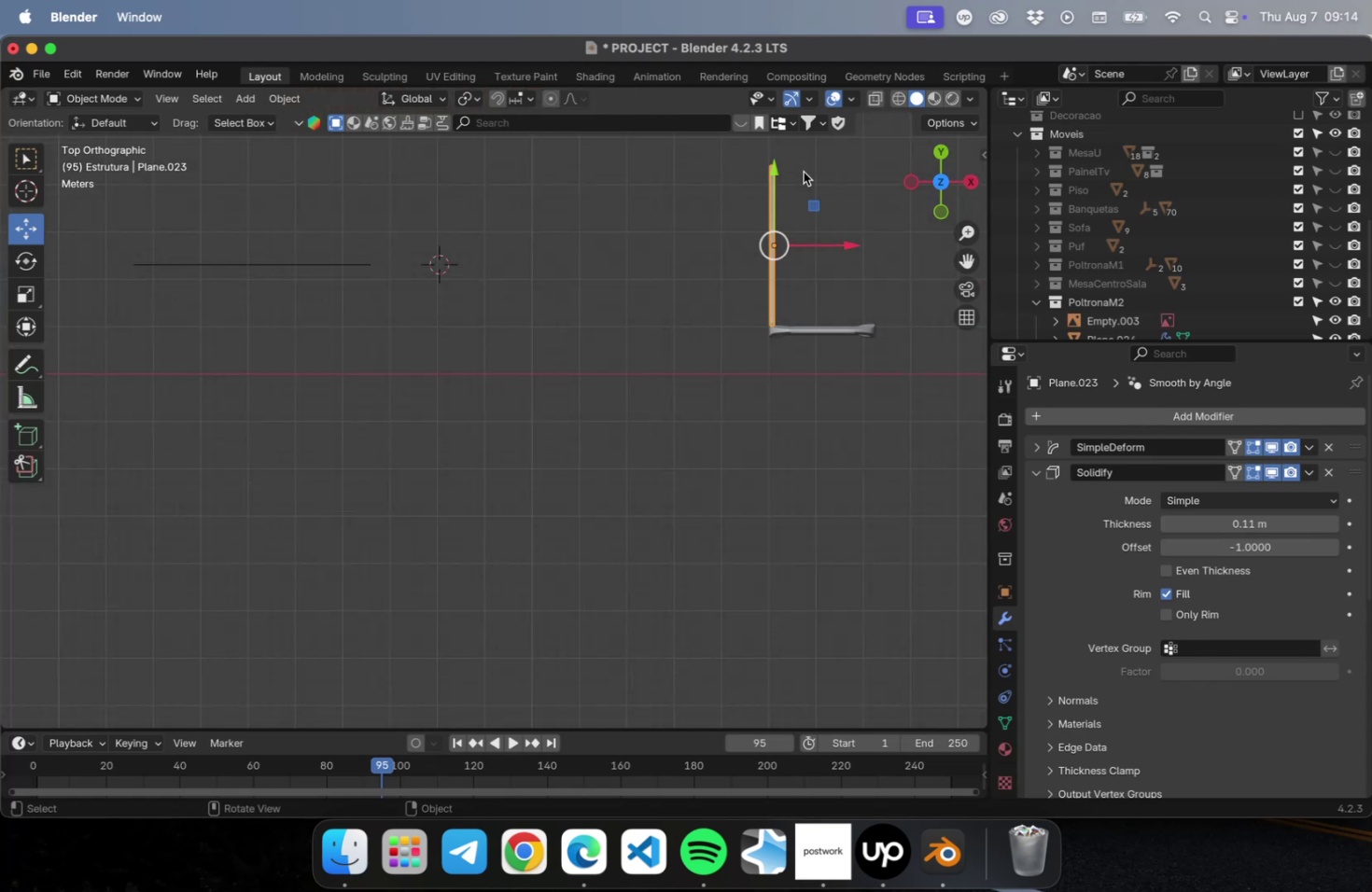 
hold_key(key=ShiftLeft, duration=0.64)
 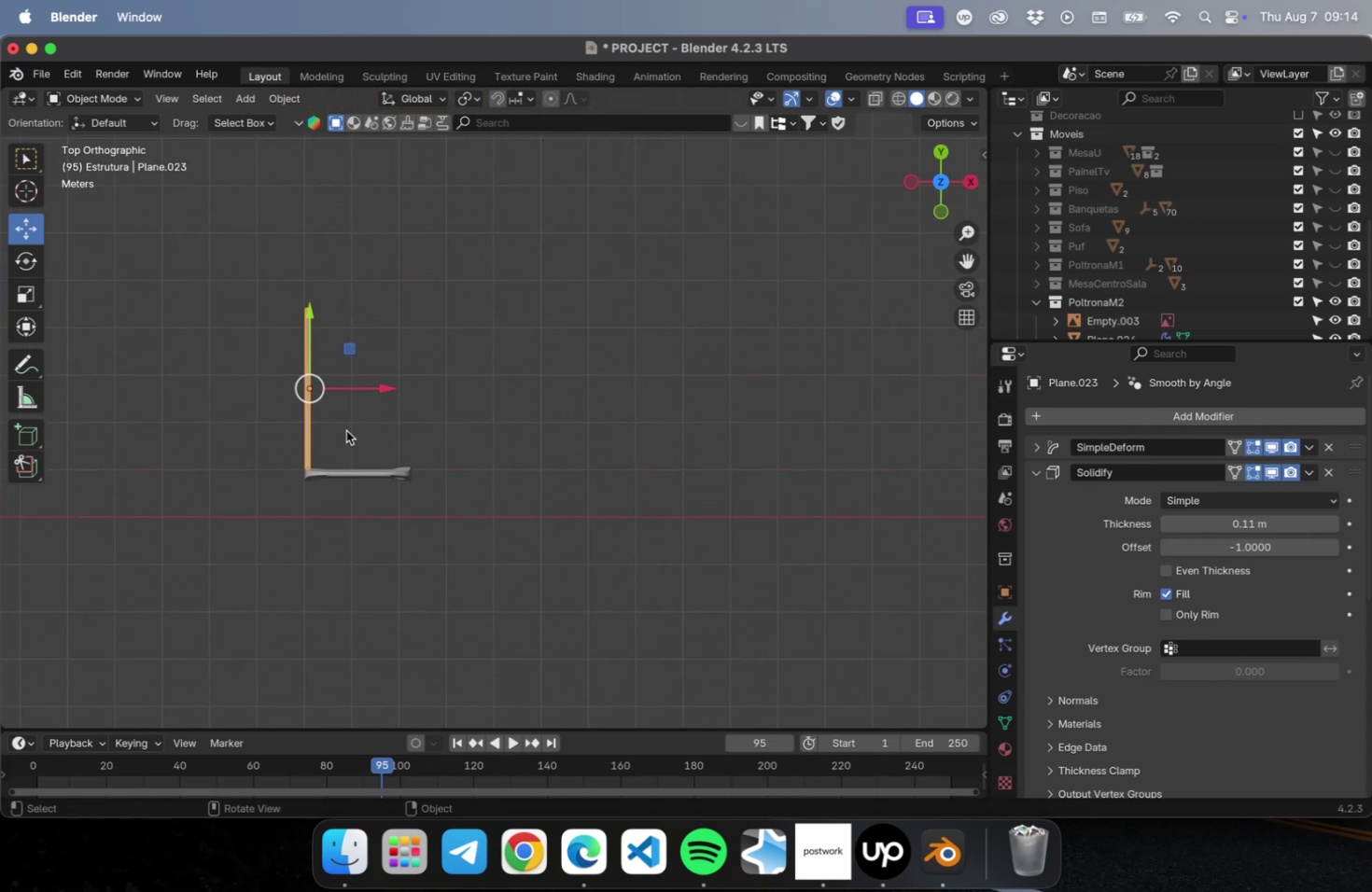 
scroll: coordinate [343, 430], scroll_direction: up, amount: 5.0
 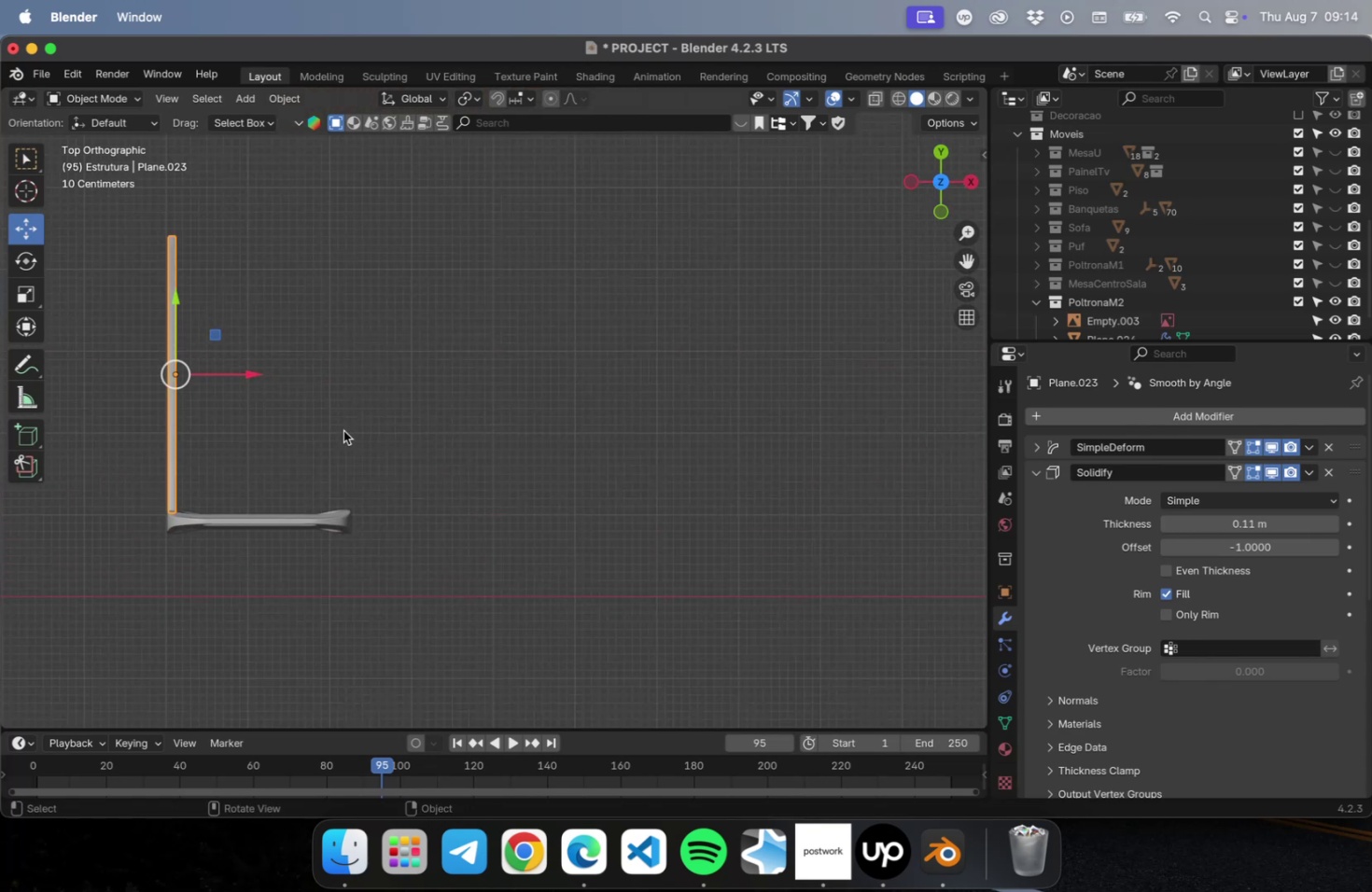 
hold_key(key=ShiftLeft, duration=0.43)
 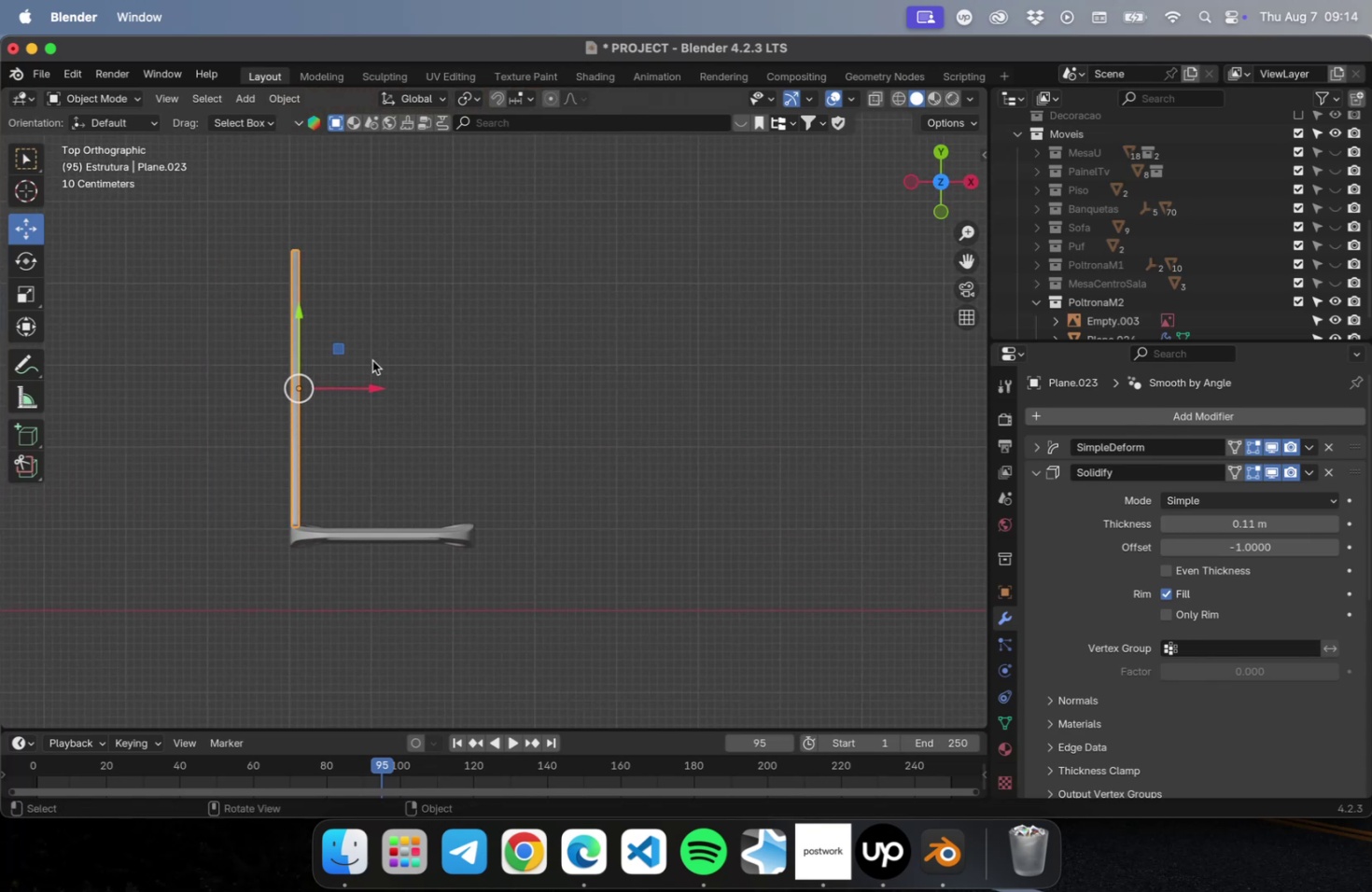 
type(Dx)
 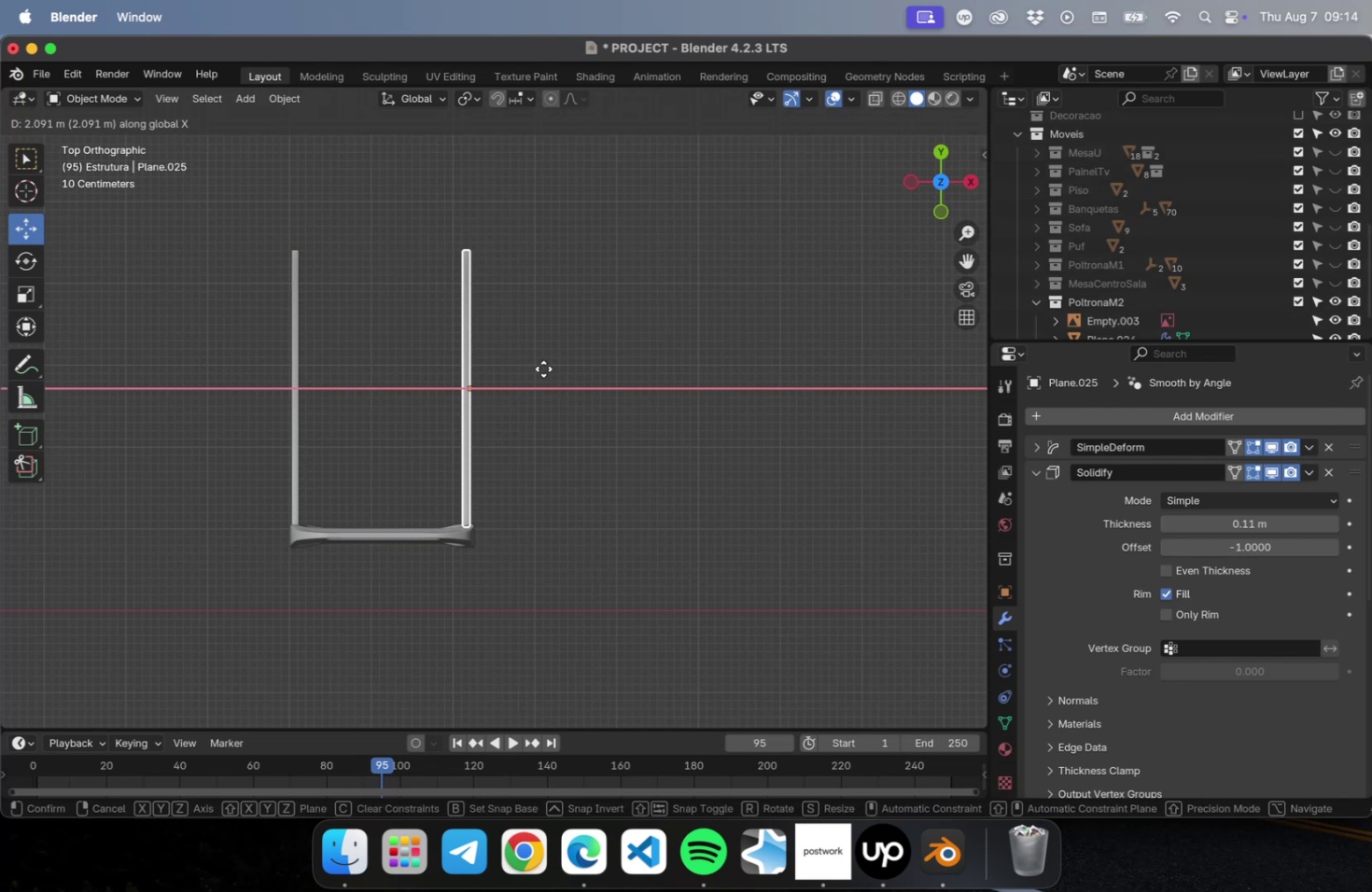 
left_click([543, 369])
 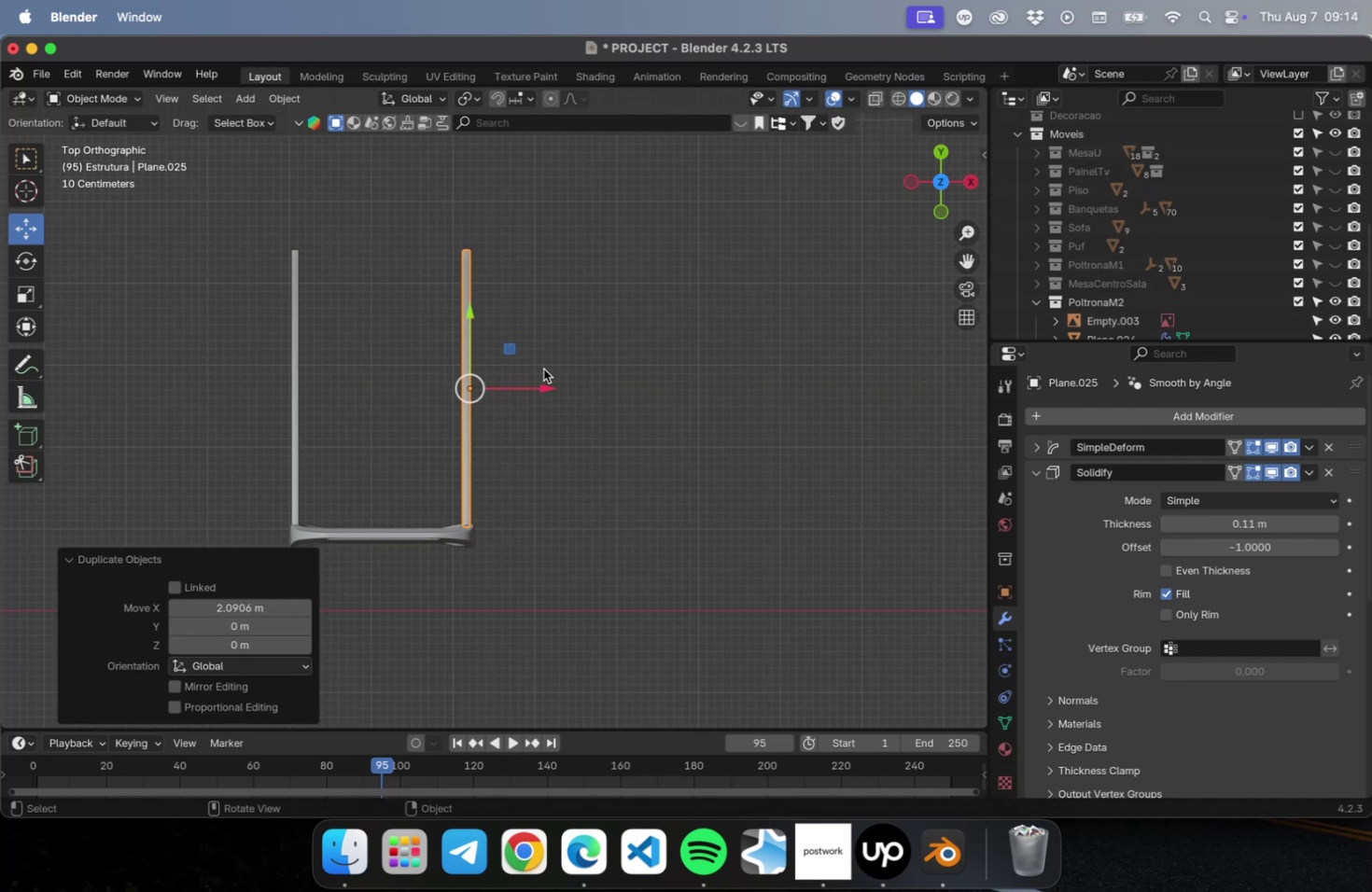 
key(NumLock)
 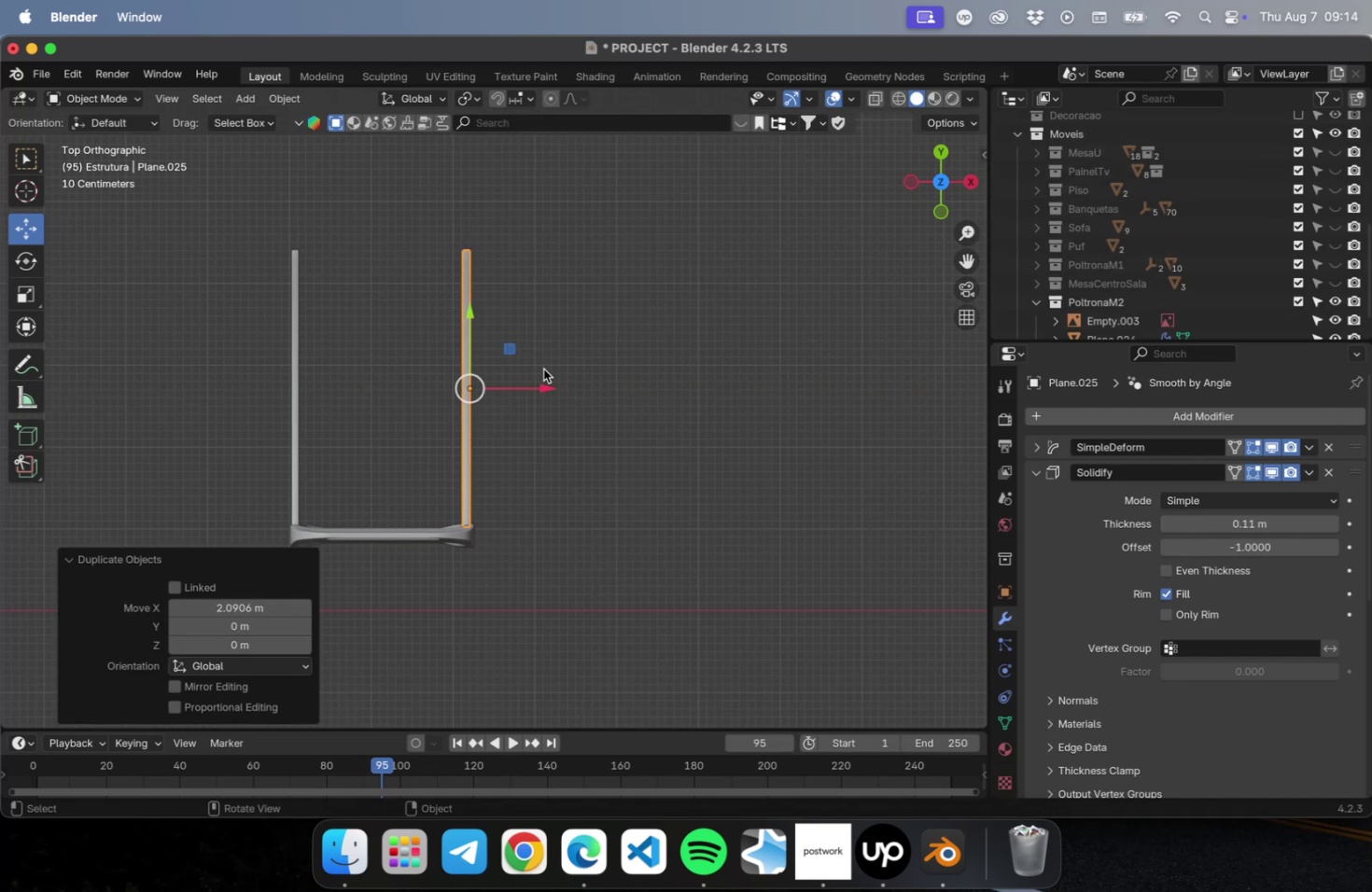 
key(Numpad1)
 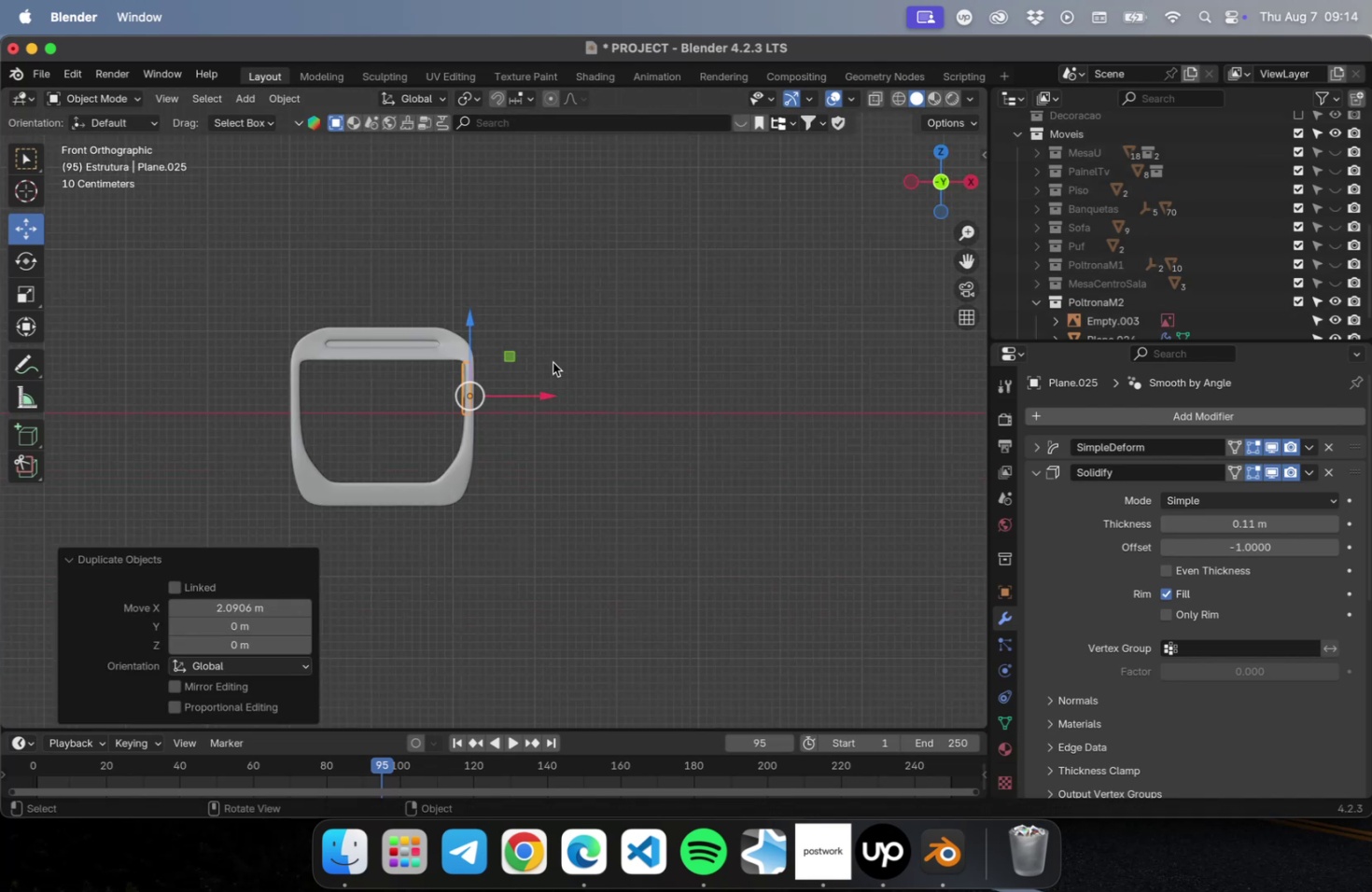 
scroll: coordinate [417, 377], scroll_direction: up, amount: 50.0
 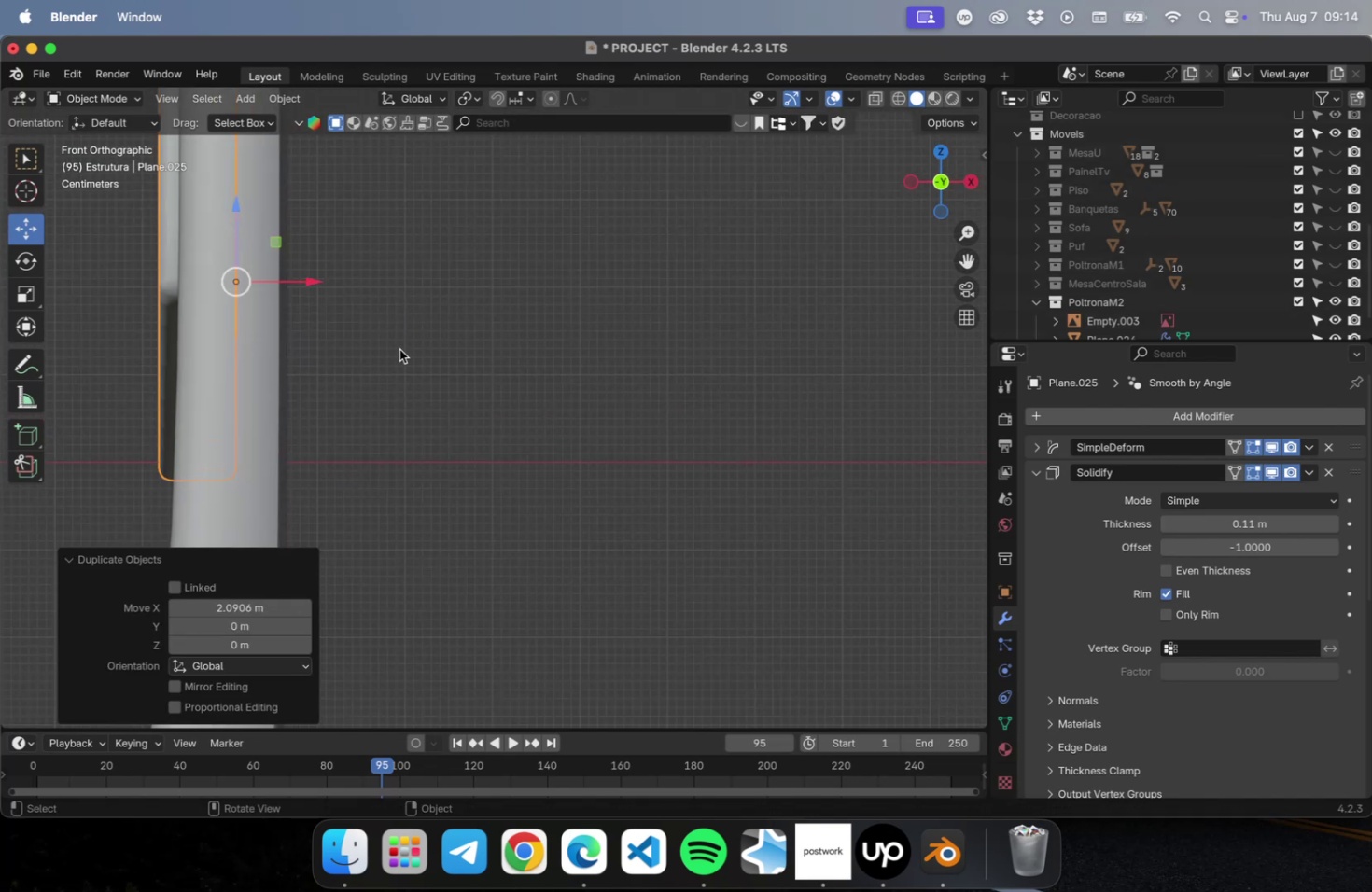 
hold_key(key=ShiftLeft, duration=0.69)
 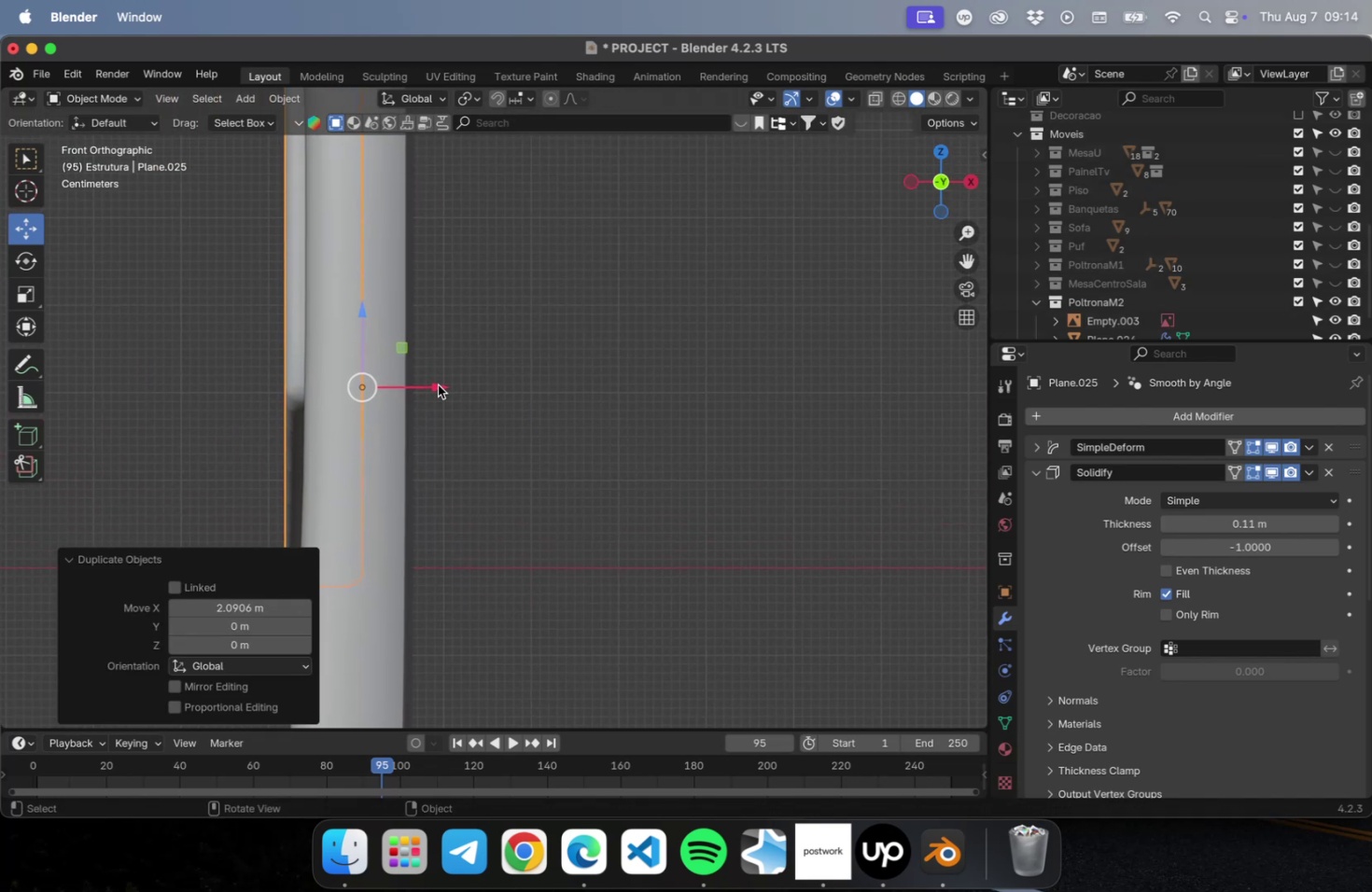 
left_click_drag(start_coordinate=[437, 383], to_coordinate=[474, 385])
 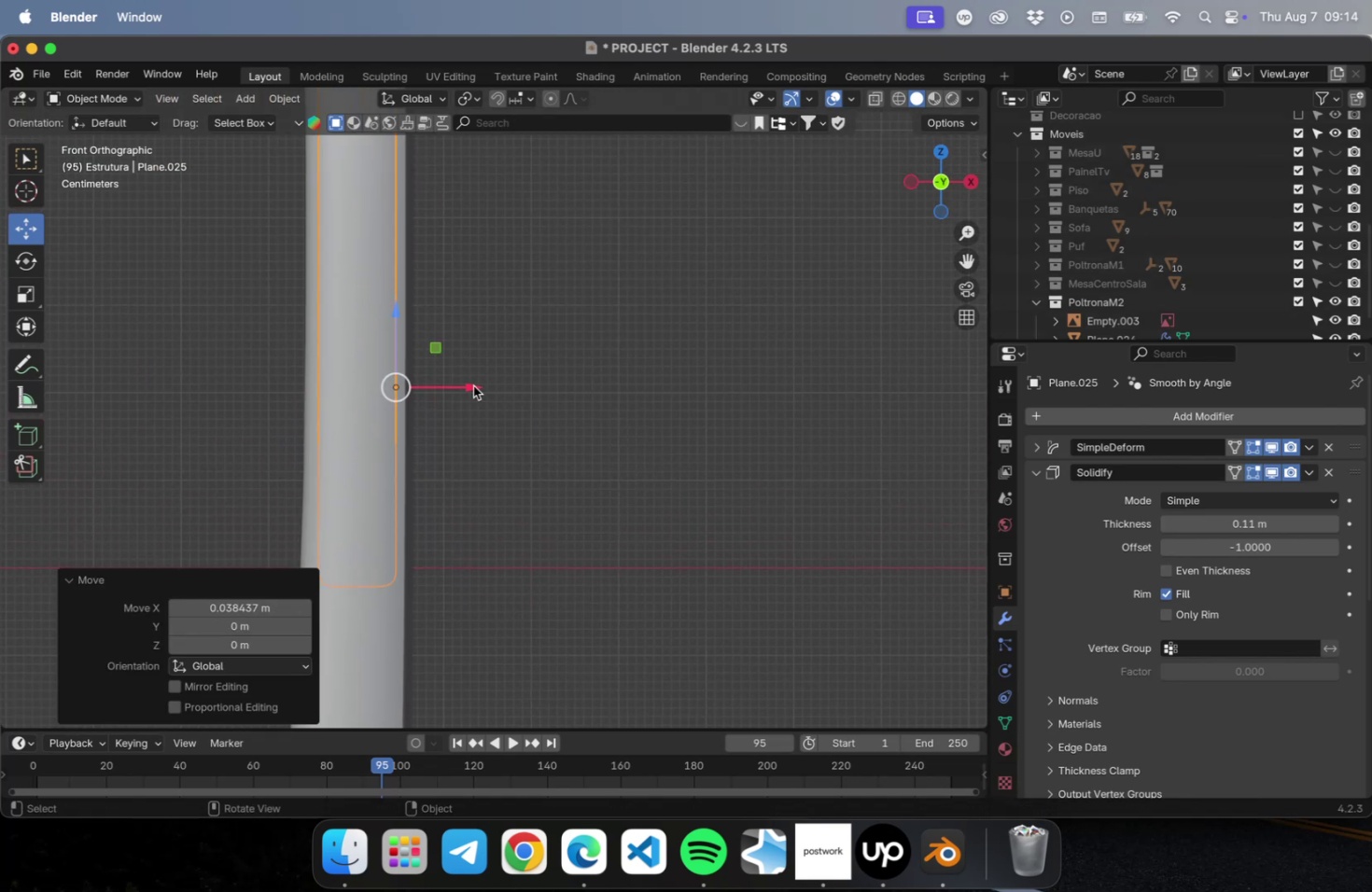 
scroll: coordinate [474, 411], scroll_direction: down, amount: 47.0
 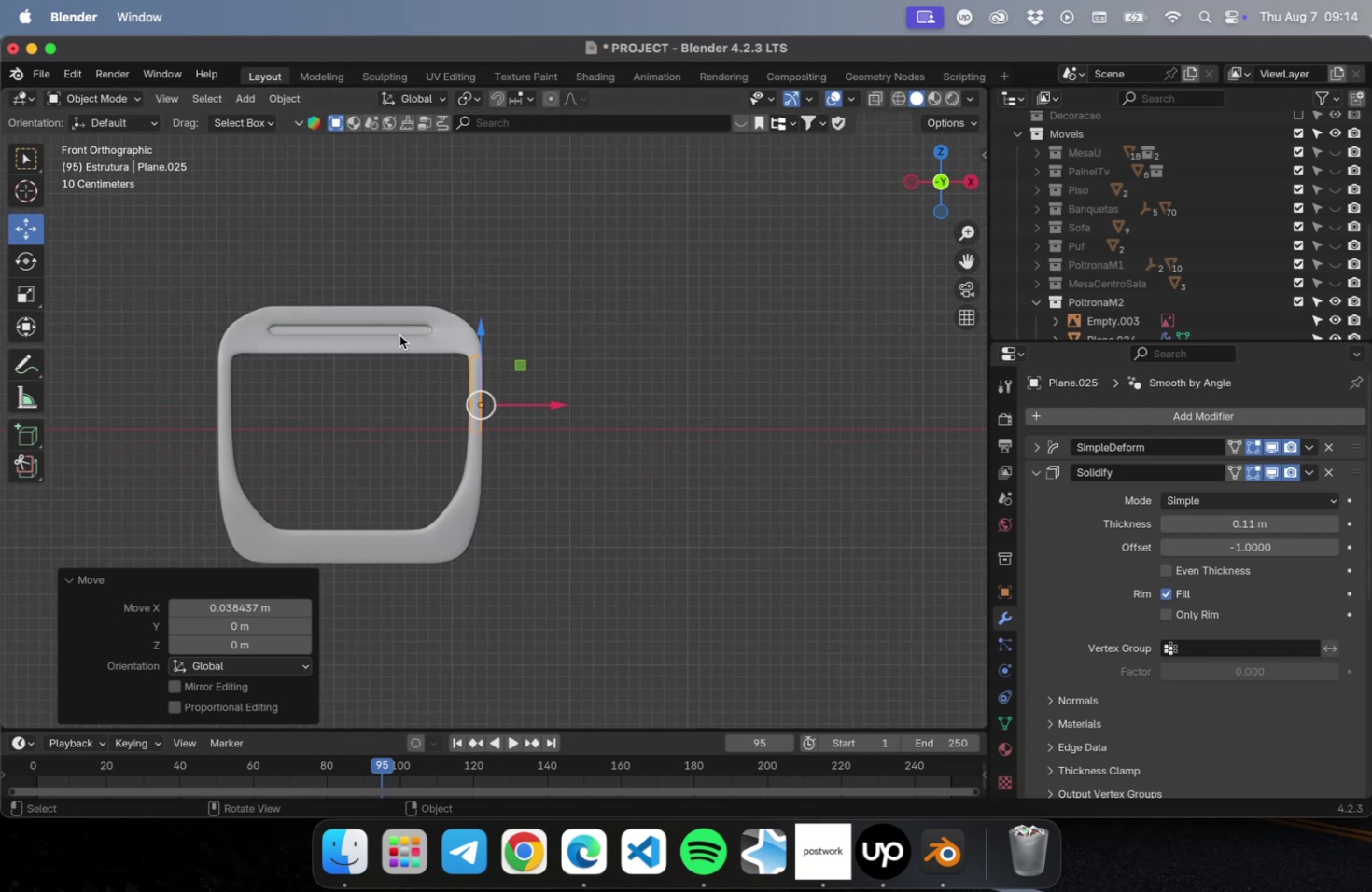 
left_click([399, 335])
 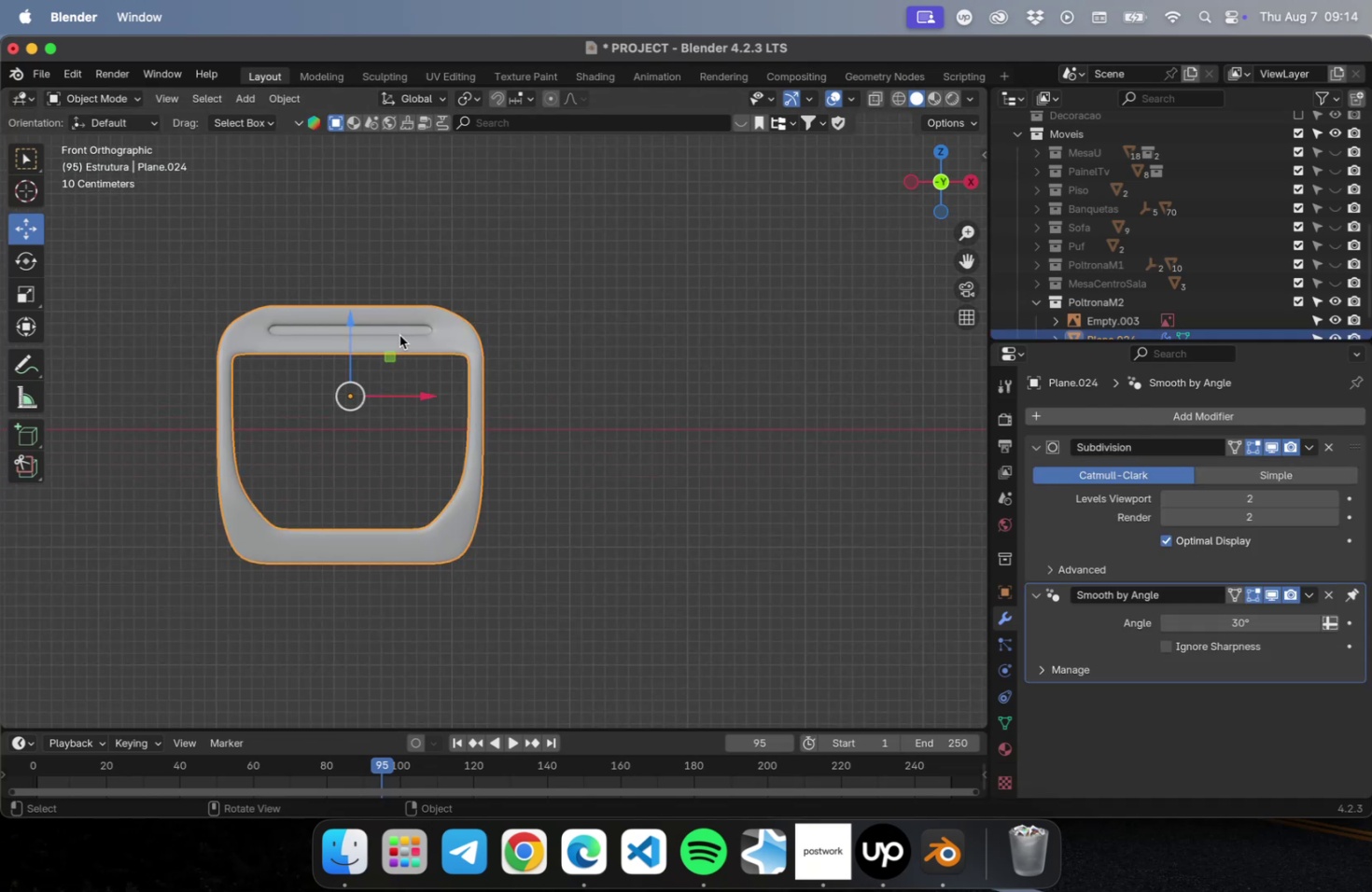 
type([NumLock]7Dy)
 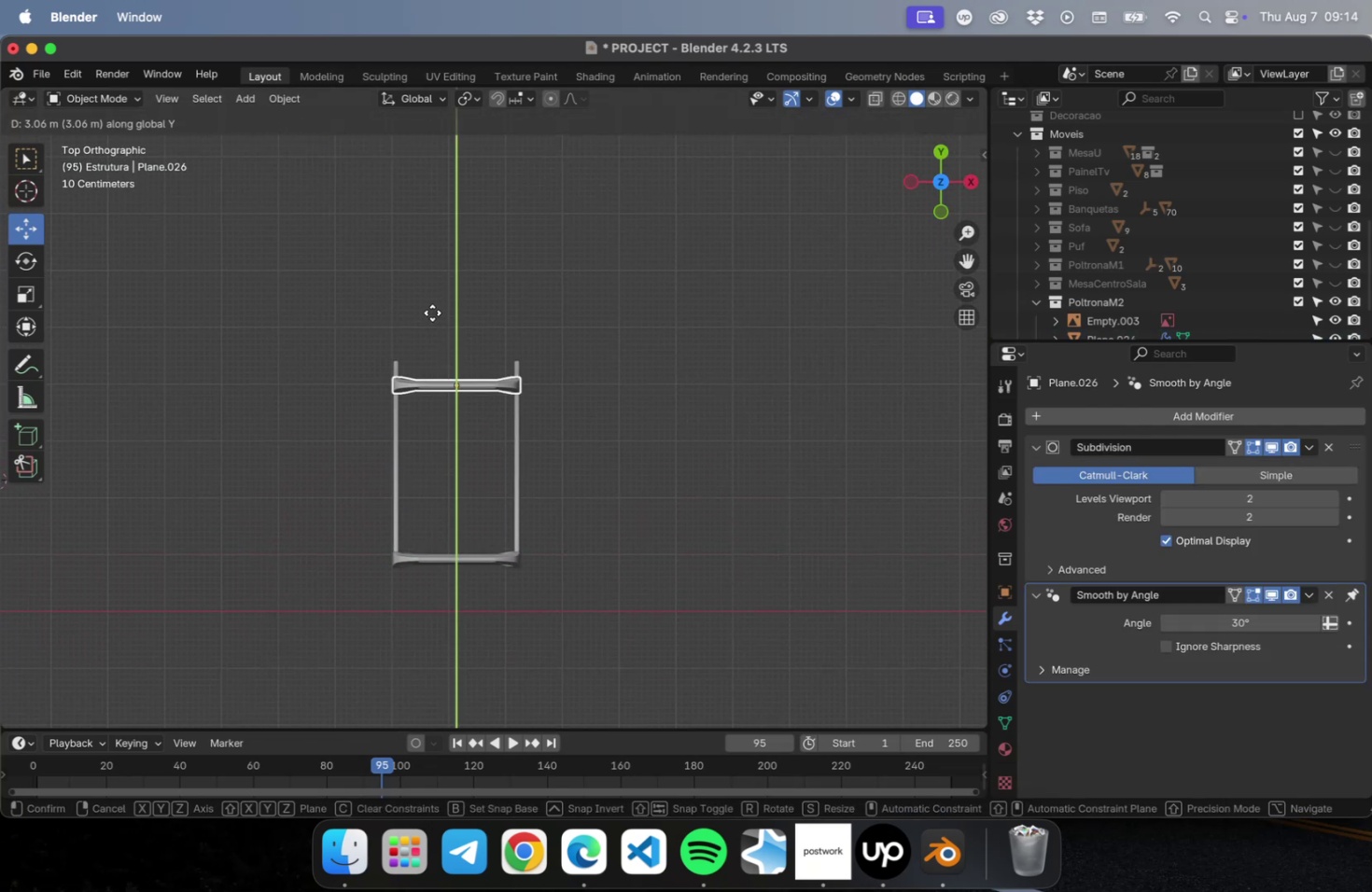 
scroll: coordinate [405, 364], scroll_direction: down, amount: 9.0
 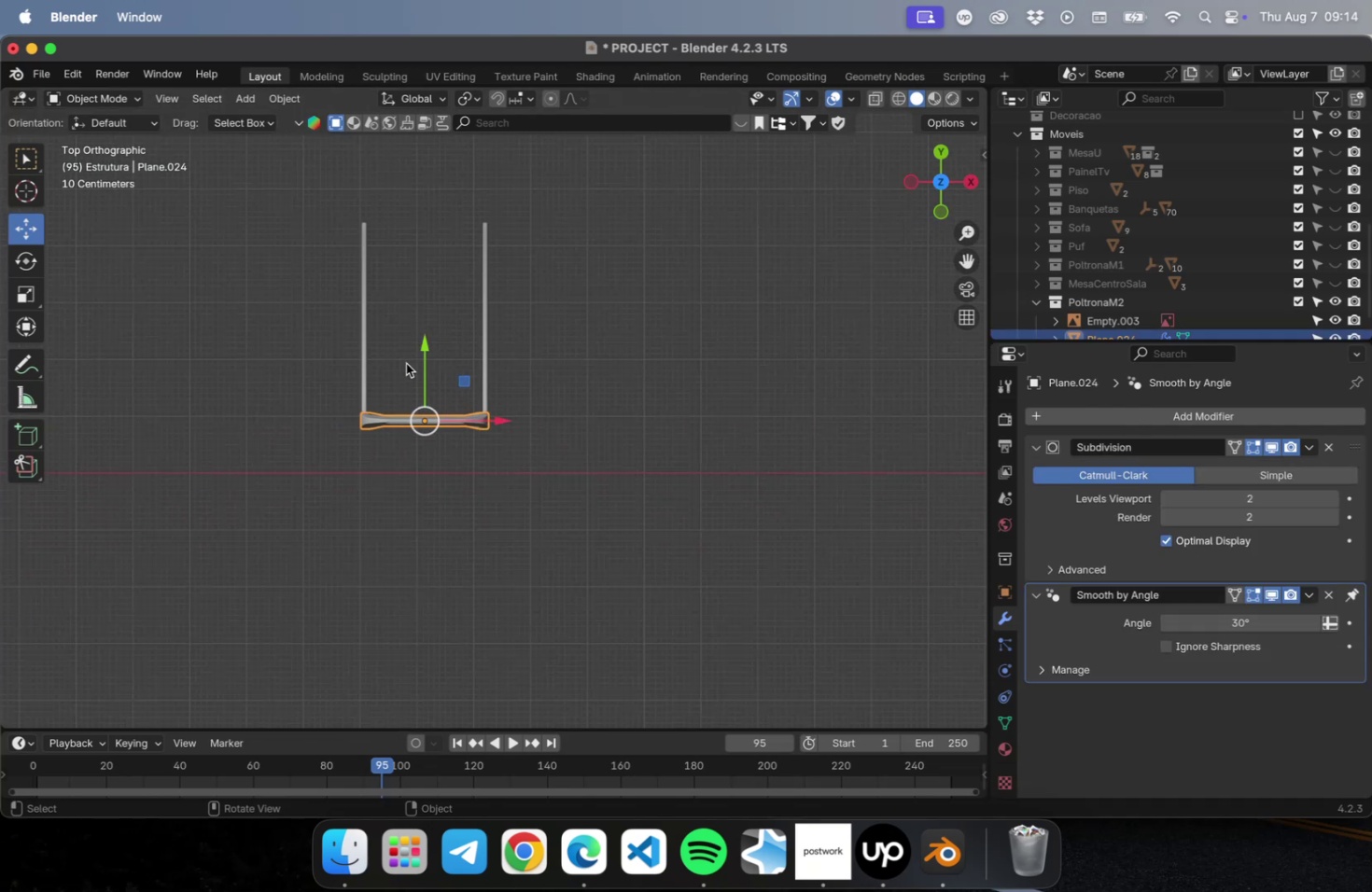 
left_click([433, 272])
 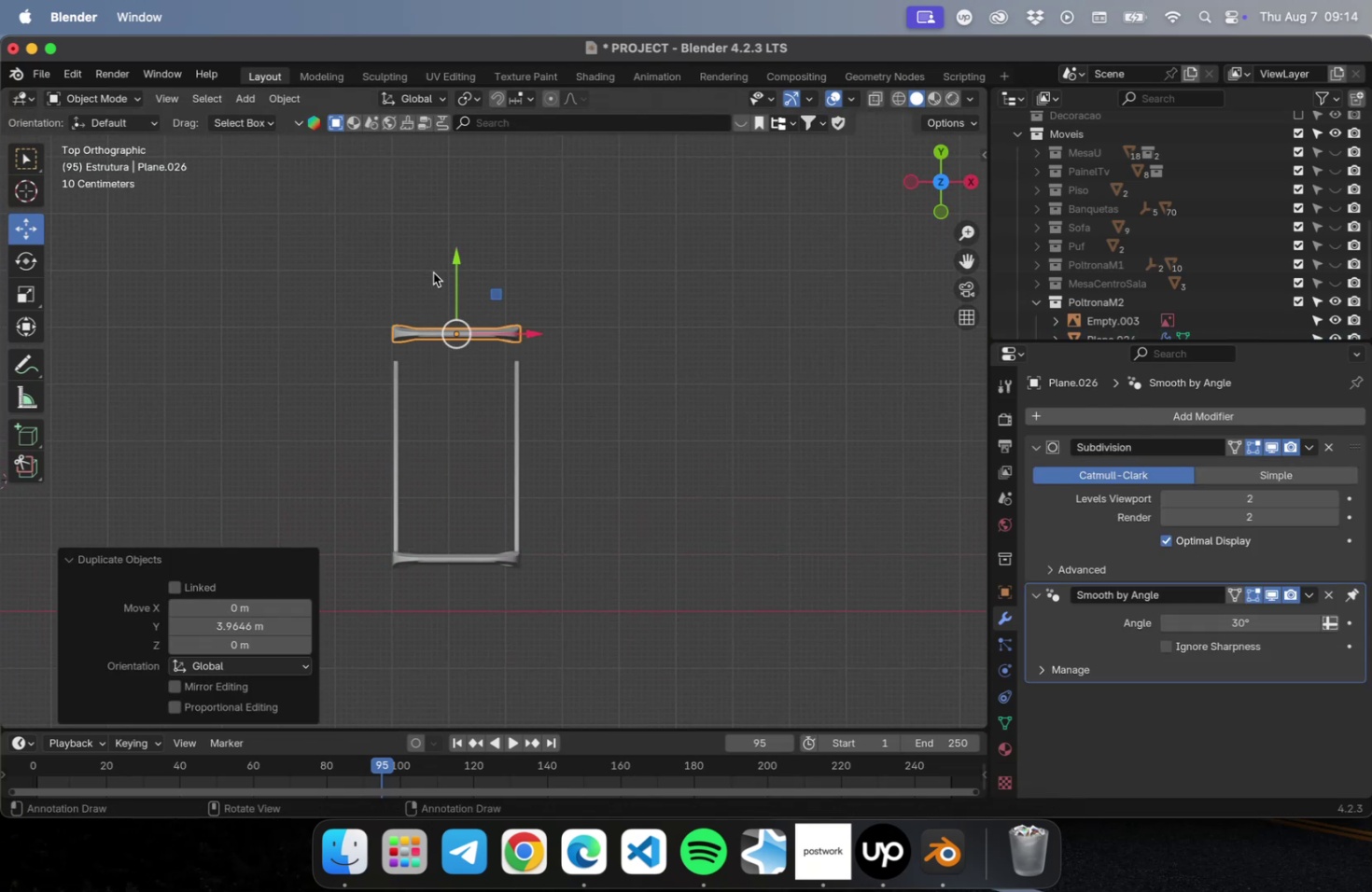 
type(r180)
 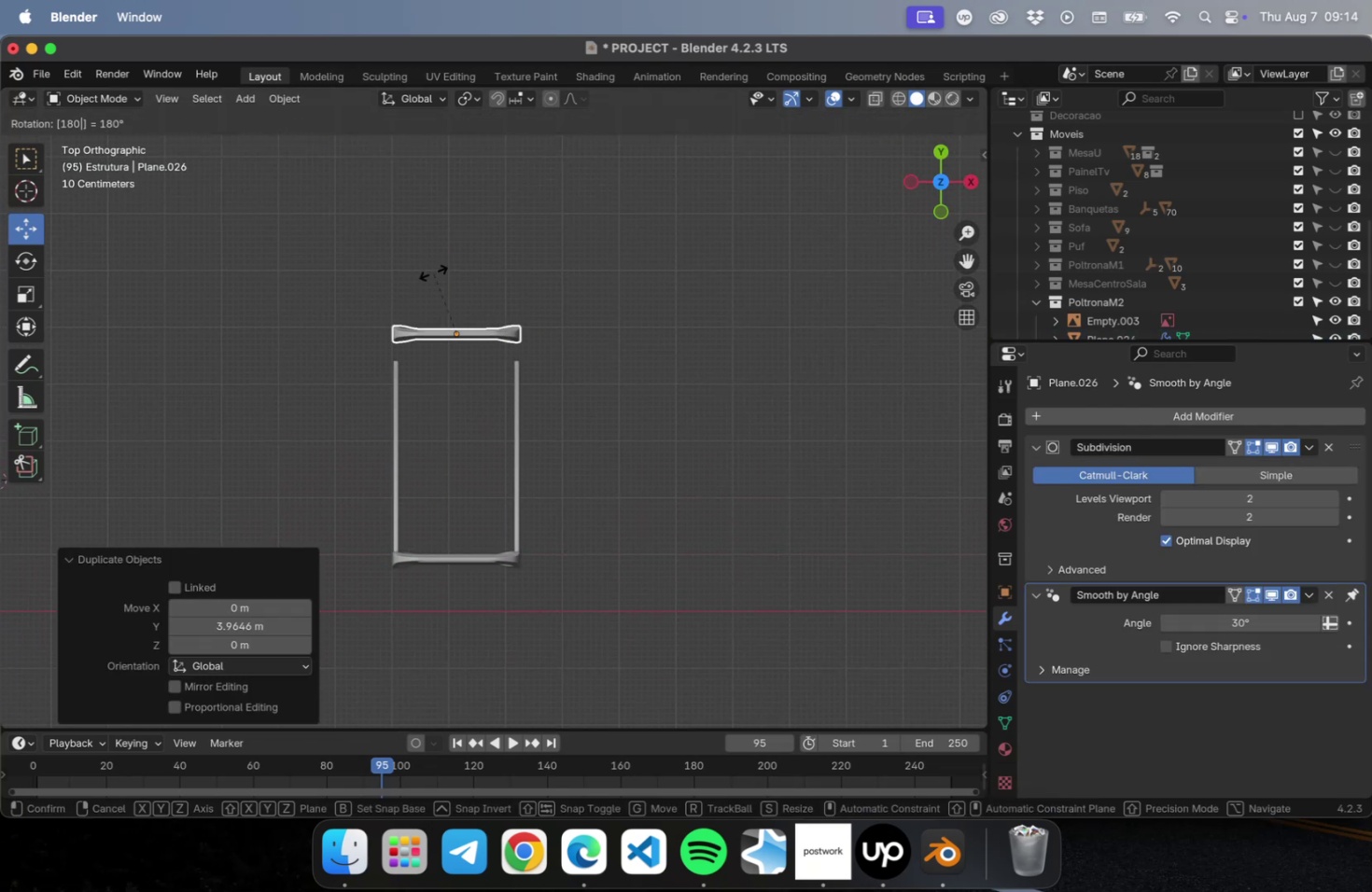 
key(Enter)
 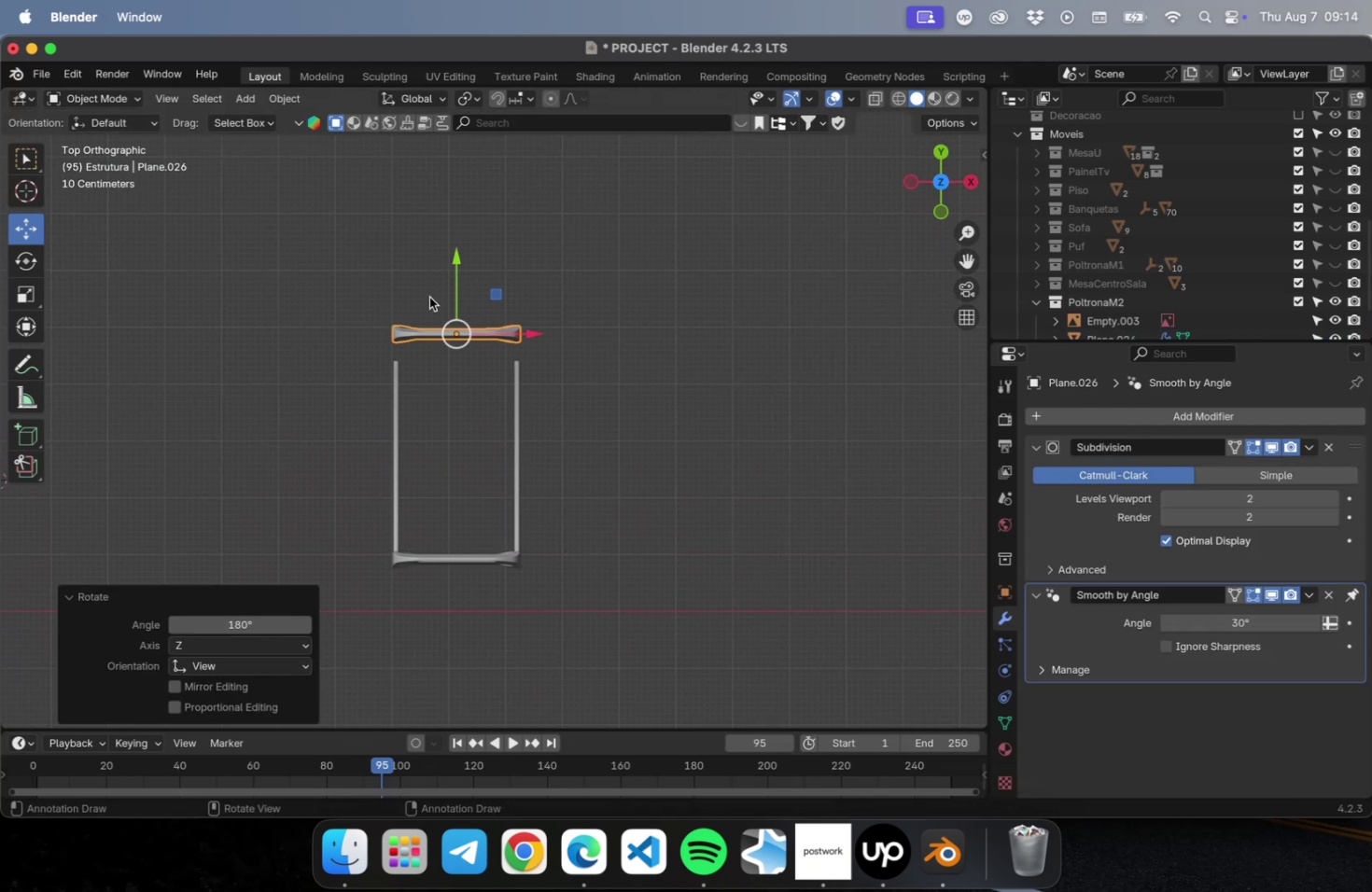 
scroll: coordinate [426, 352], scroll_direction: up, amount: 24.0
 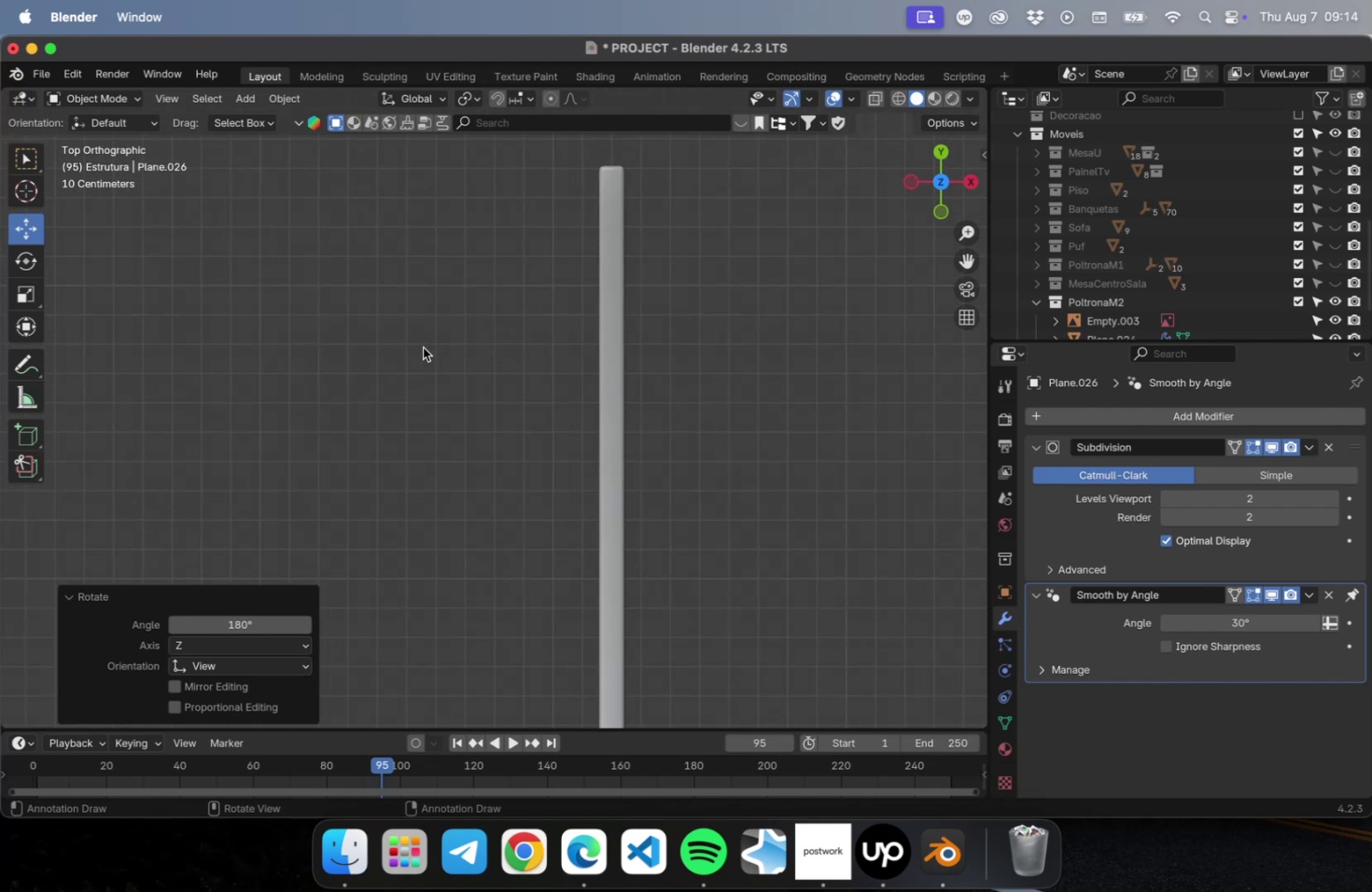 
hold_key(key=ShiftLeft, duration=0.78)
 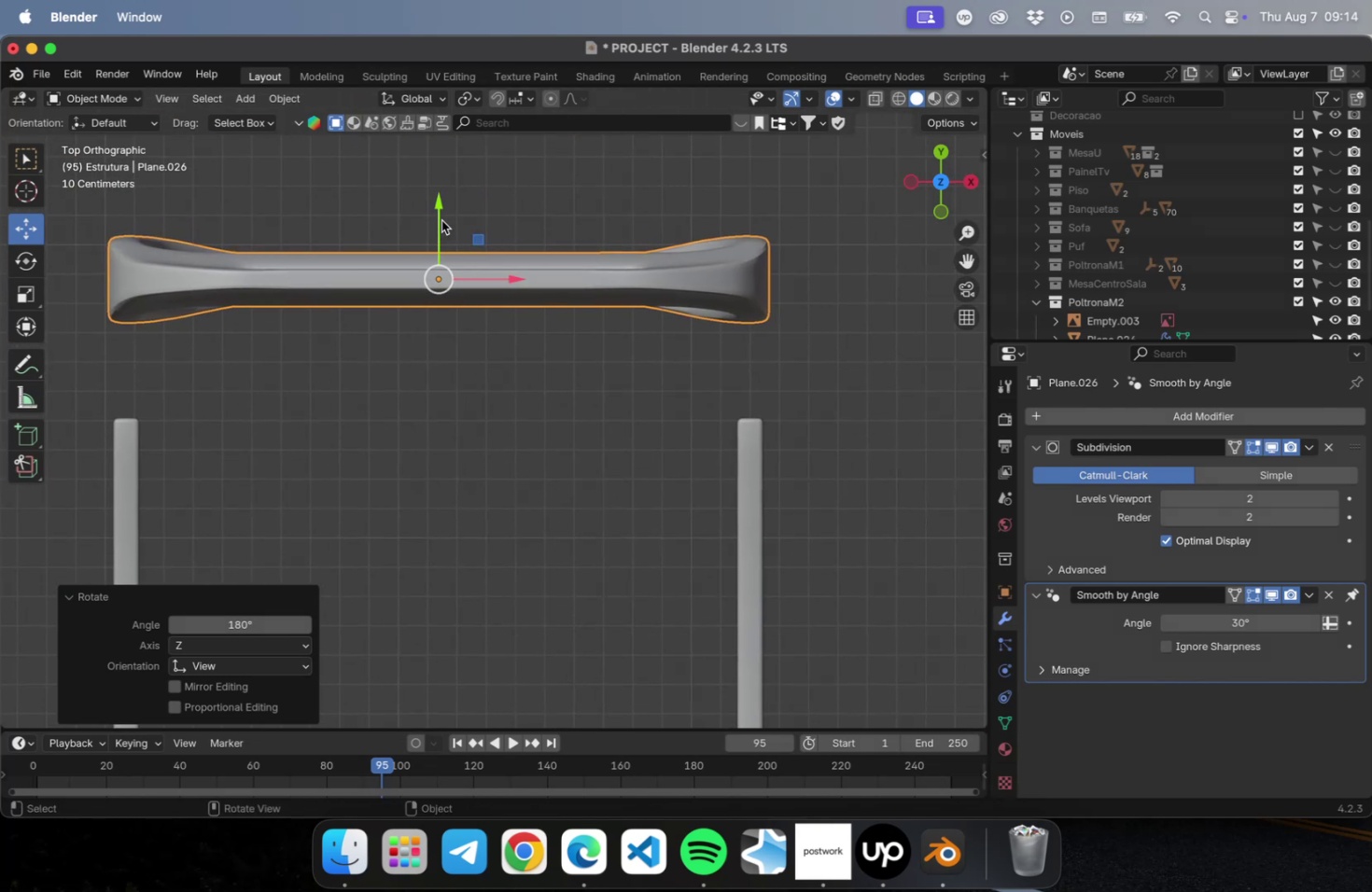 
left_click_drag(start_coordinate=[440, 202], to_coordinate=[442, 310])
 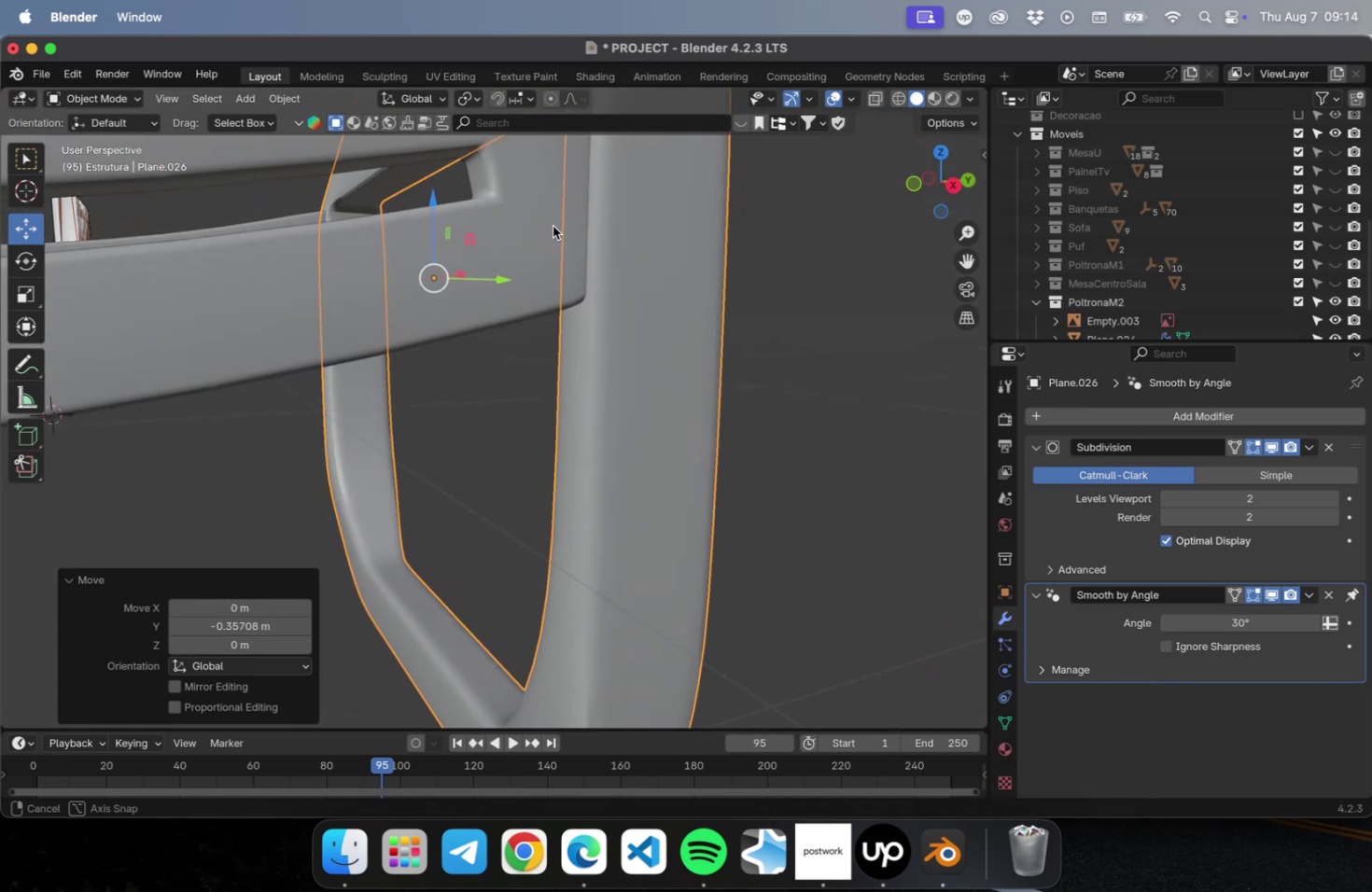 
hold_key(key=ShiftLeft, duration=0.46)
 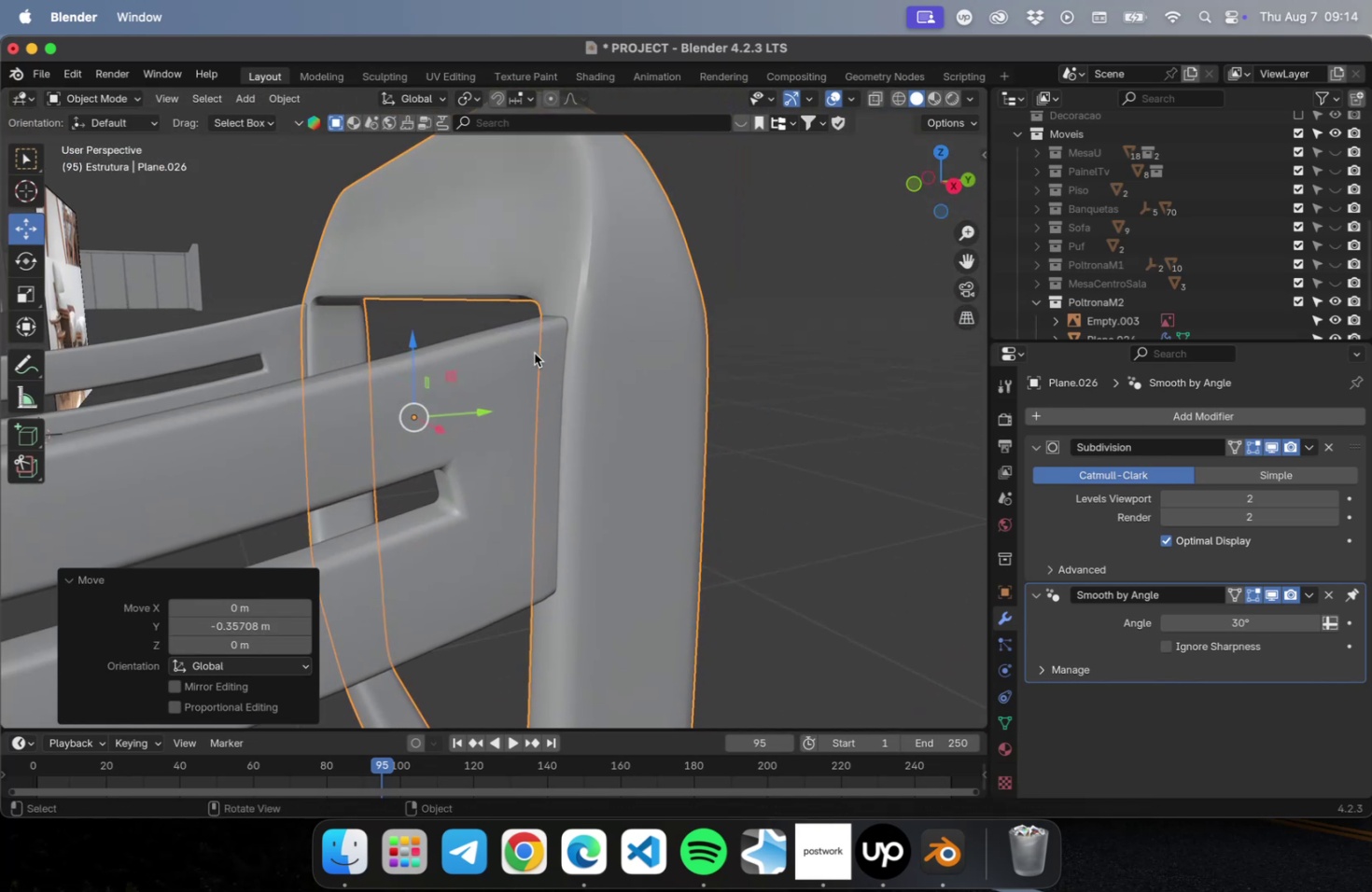 
left_click([534, 353])
 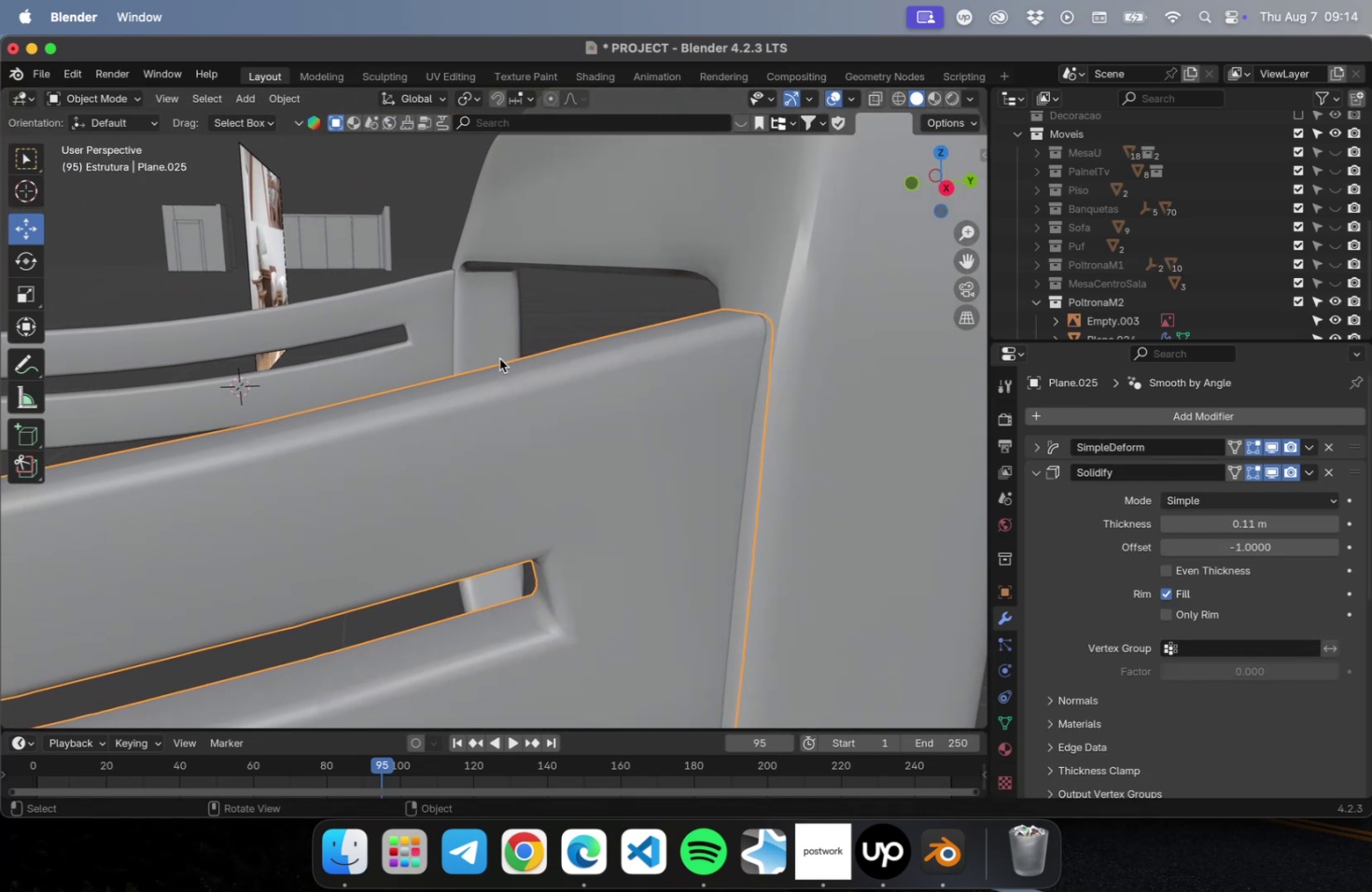 
scroll: coordinate [498, 354], scroll_direction: down, amount: 4.0
 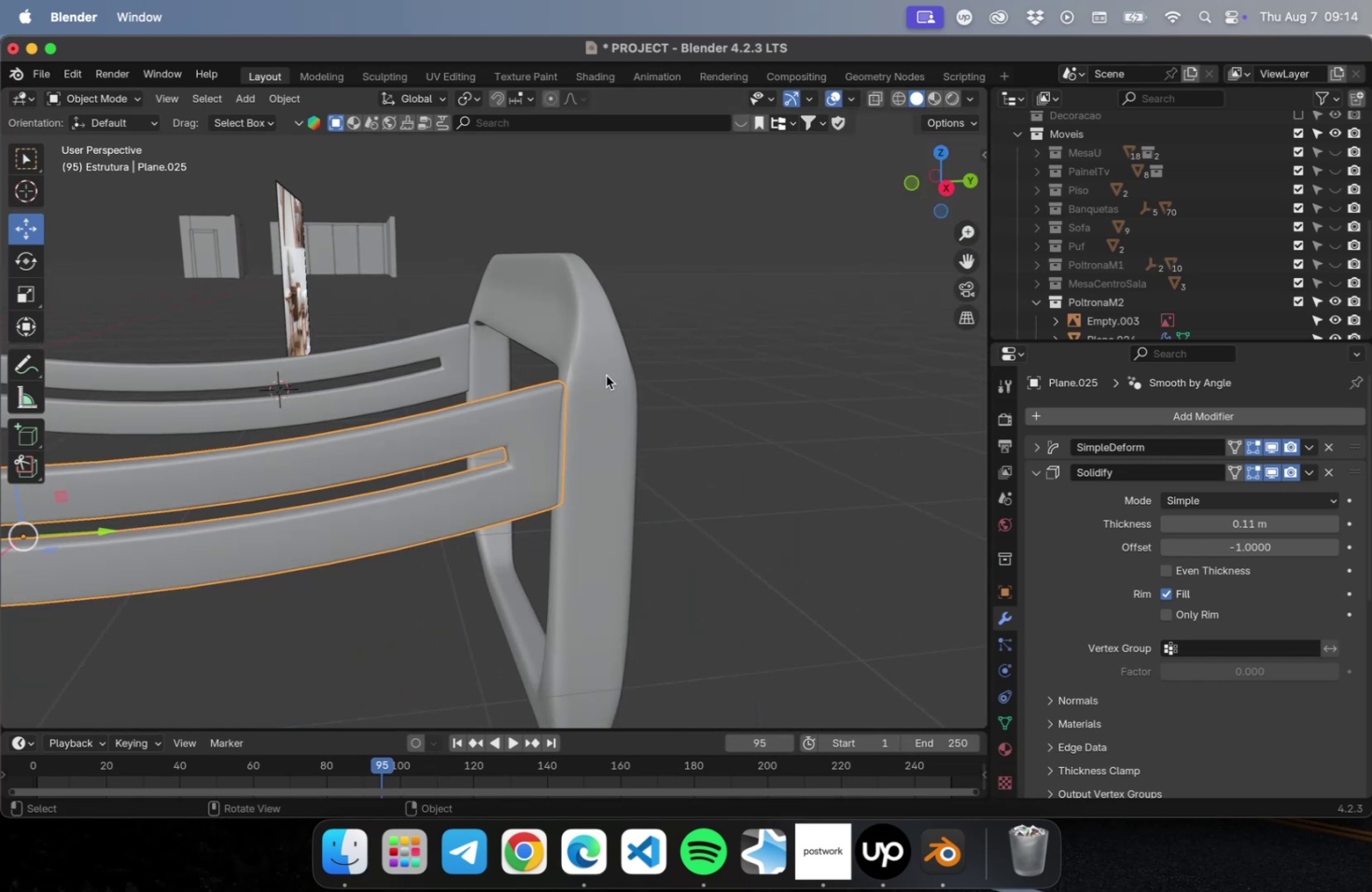 
left_click([606, 375])
 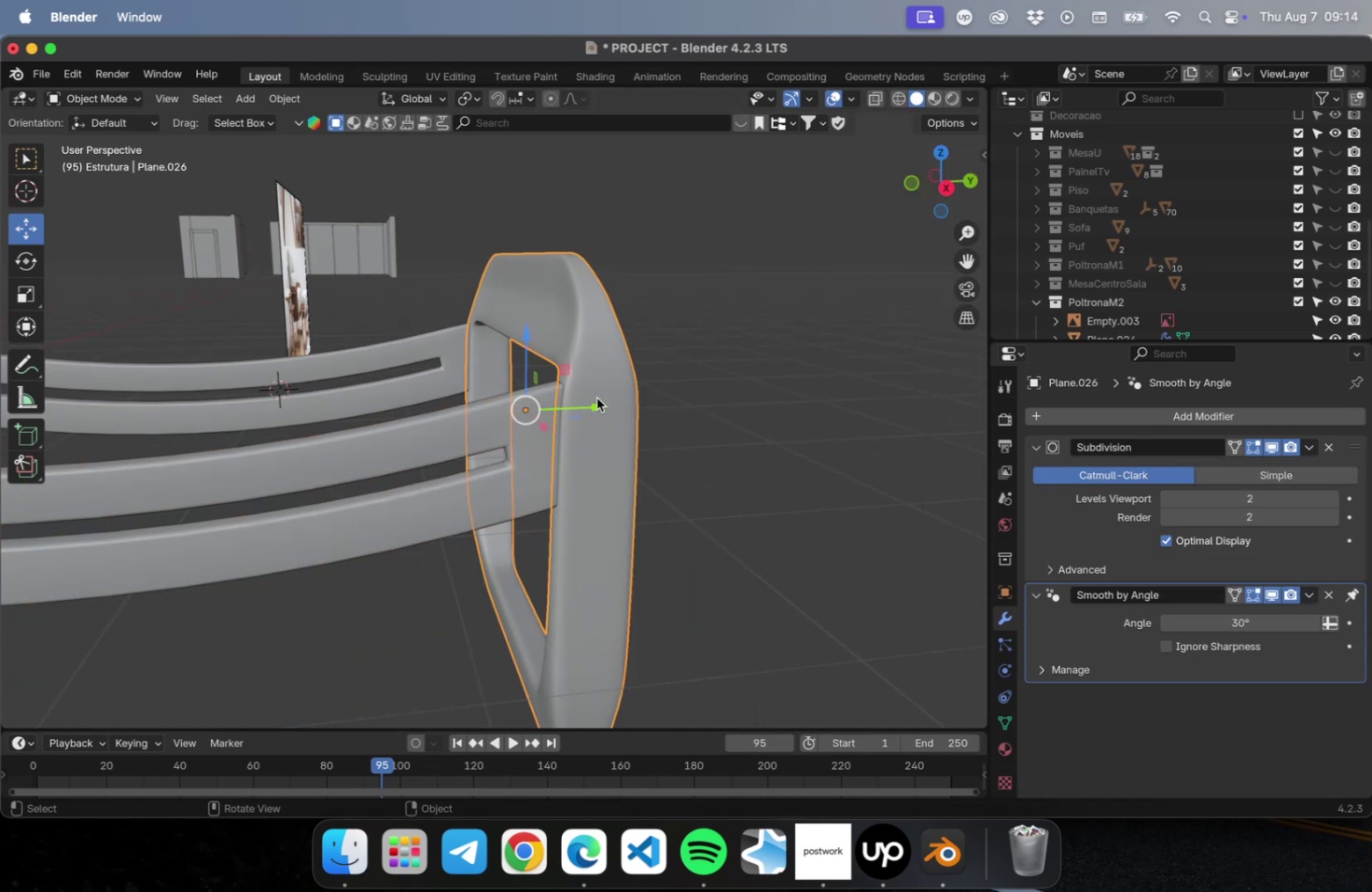 
left_click_drag(start_coordinate=[596, 409], to_coordinate=[591, 409])
 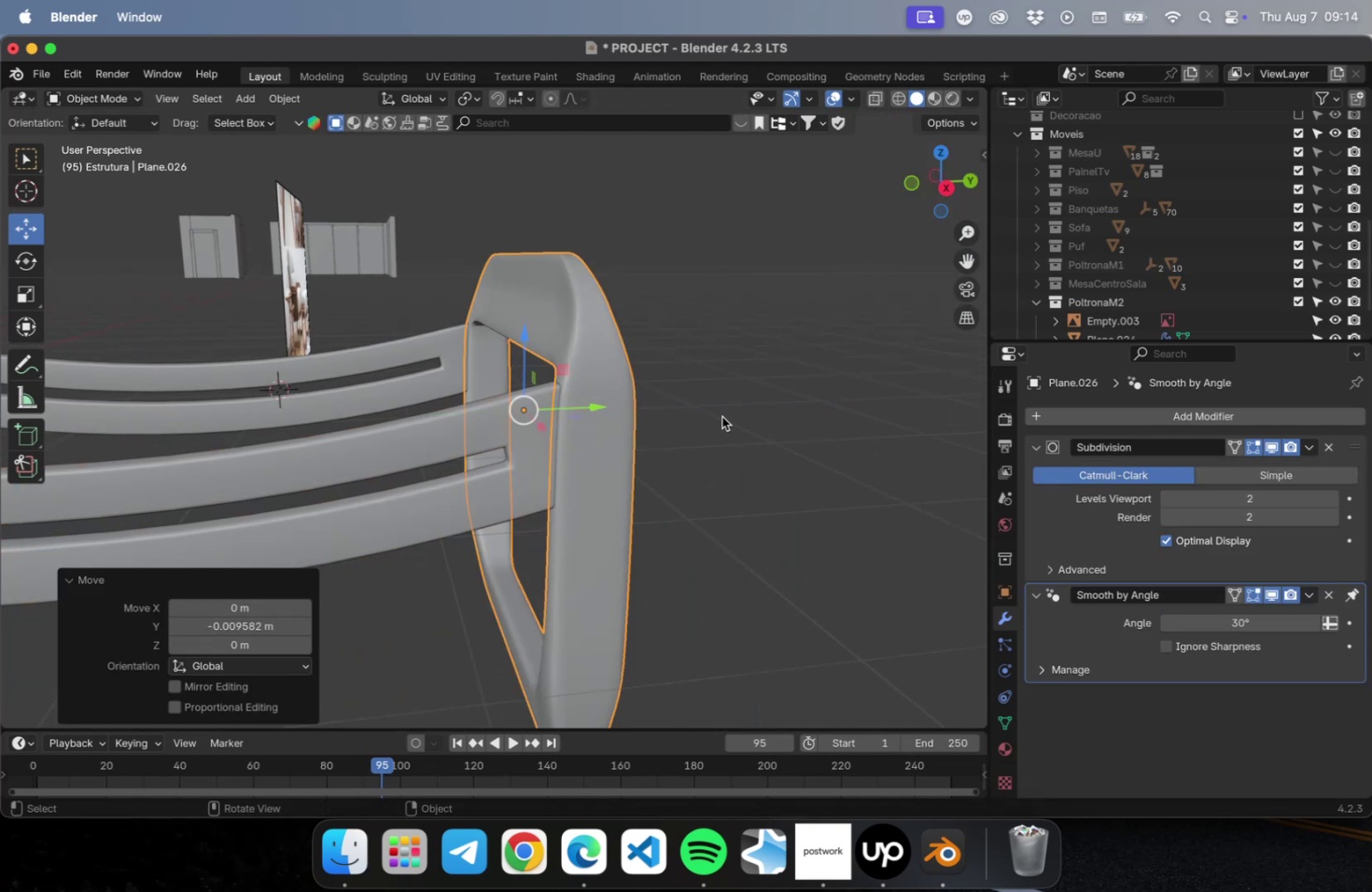 
left_click([721, 416])
 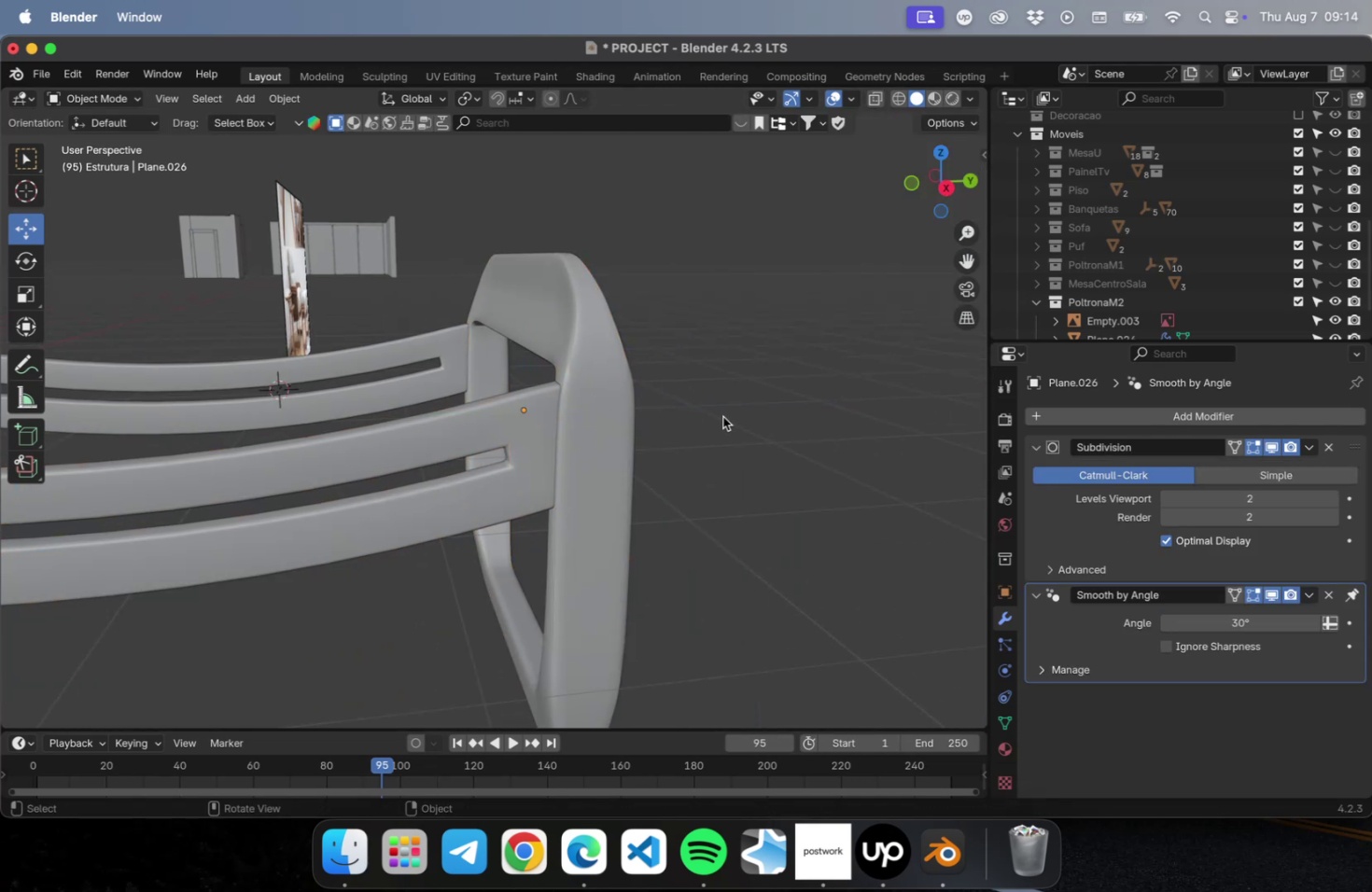 
scroll: coordinate [644, 439], scroll_direction: down, amount: 20.0
 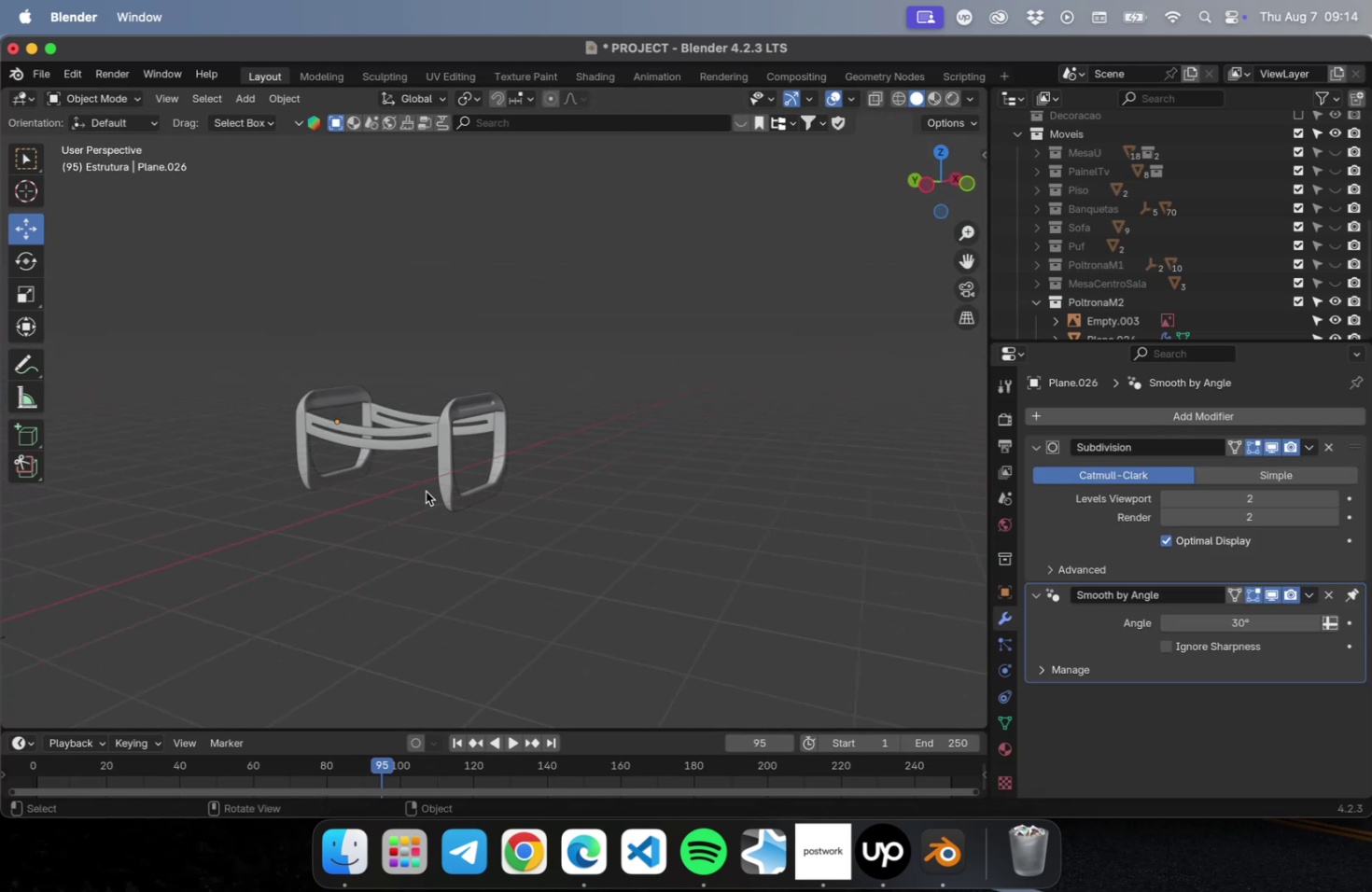 
hold_key(key=ShiftLeft, duration=0.45)
 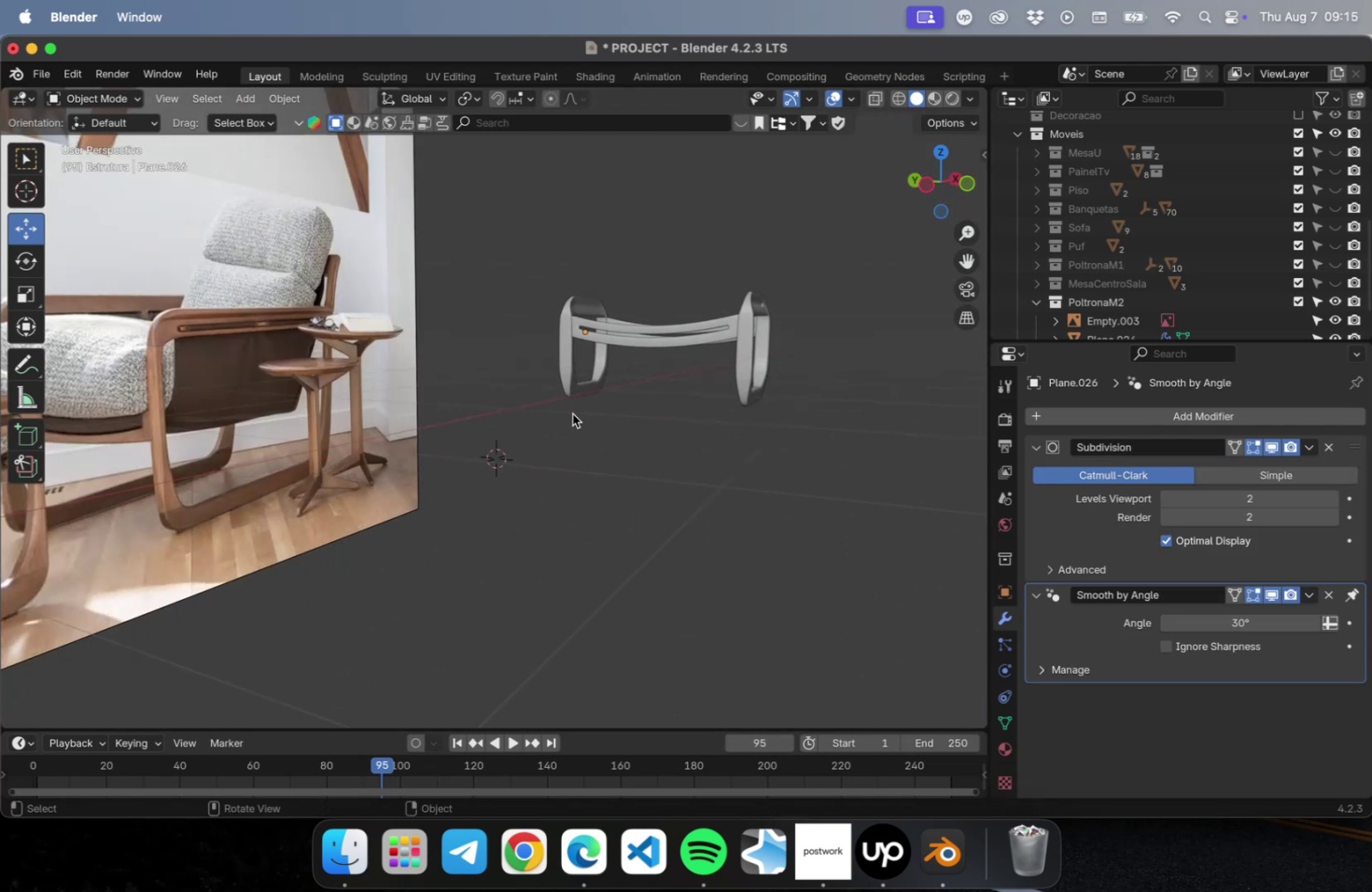 
scroll: coordinate [571, 413], scroll_direction: down, amount: 2.0
 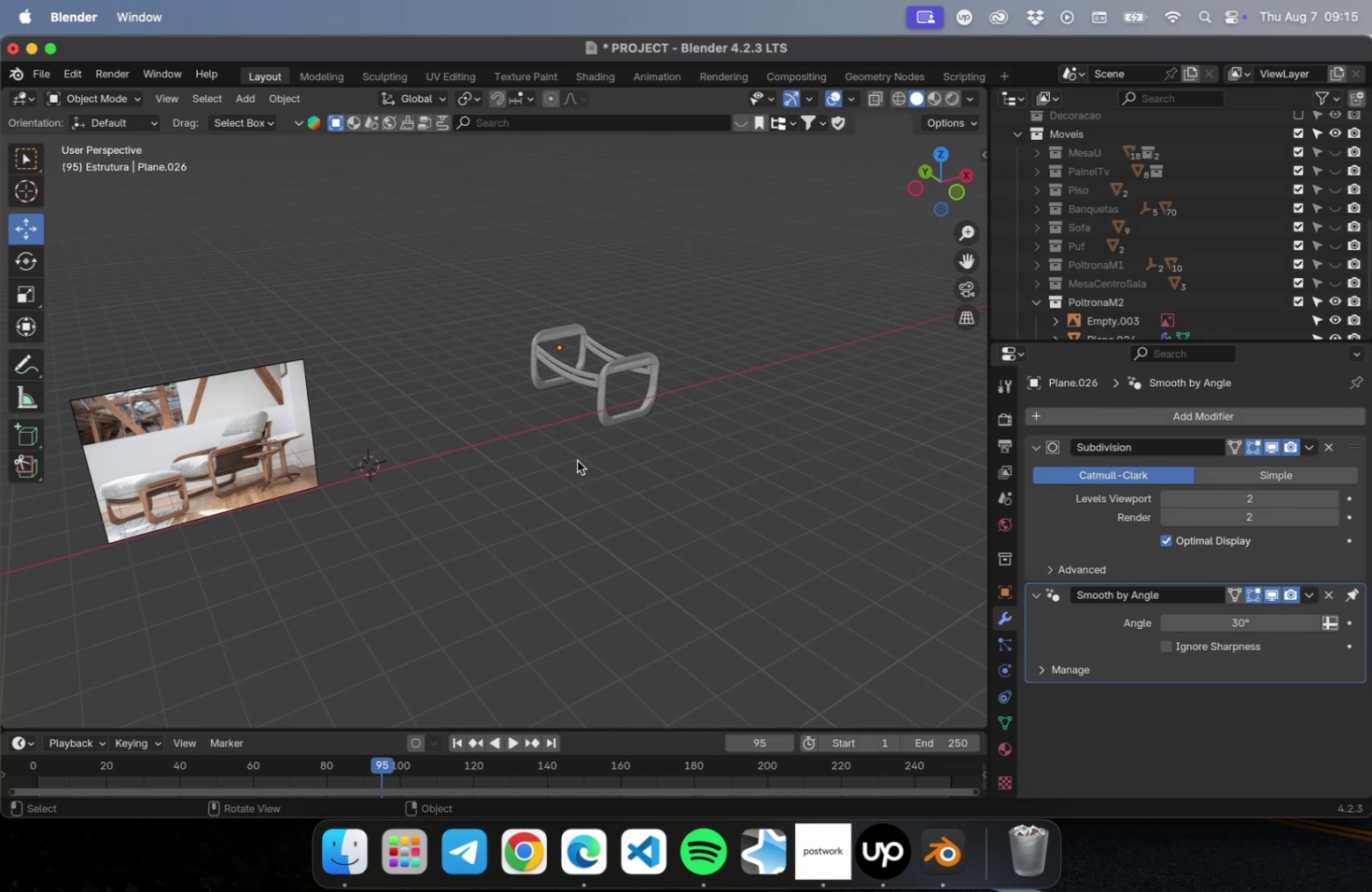 
wait(11.02)
 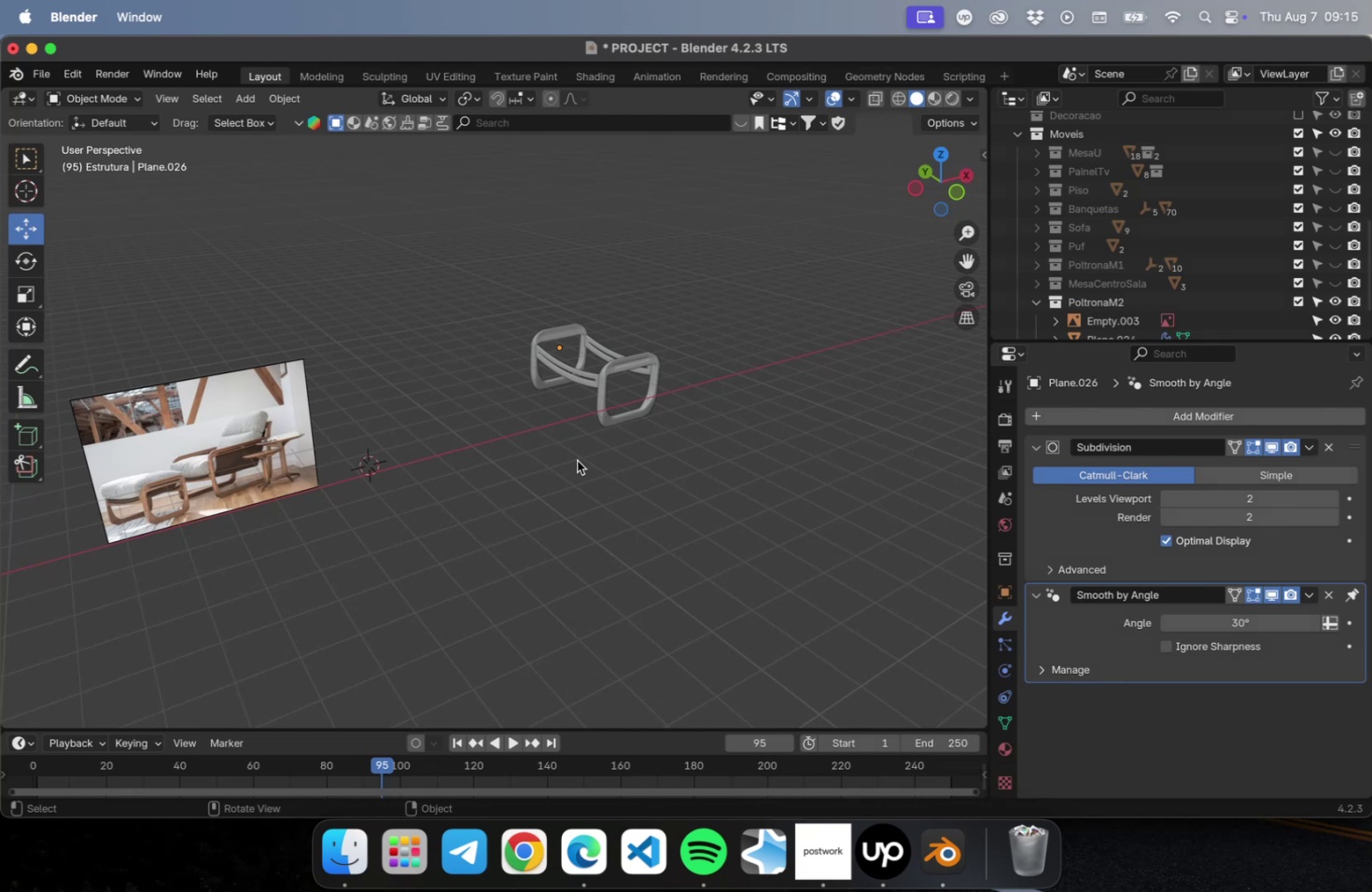 
scroll: coordinate [584, 337], scroll_direction: up, amount: 8.0
 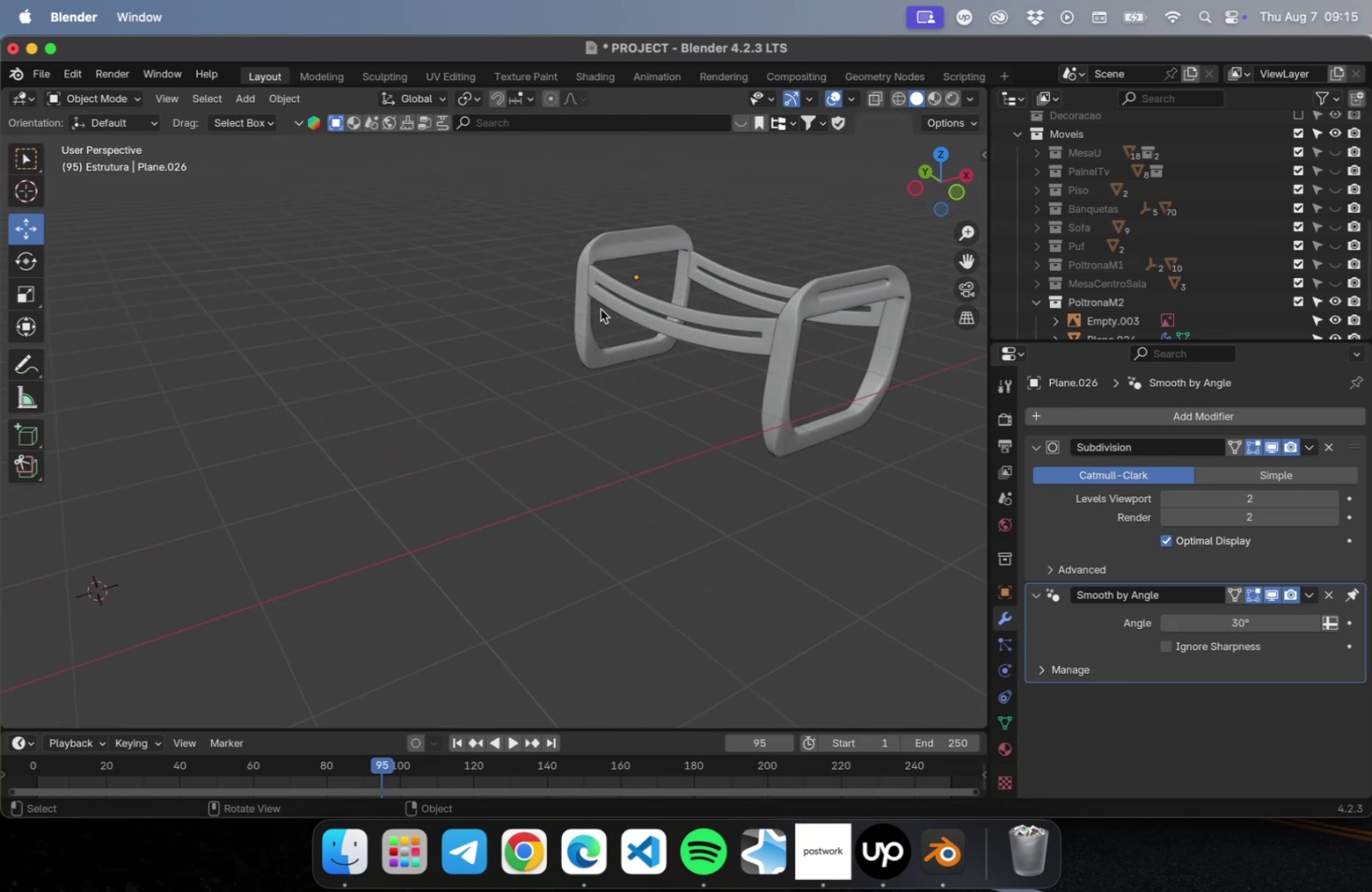 
hold_key(key=ShiftLeft, duration=0.52)
 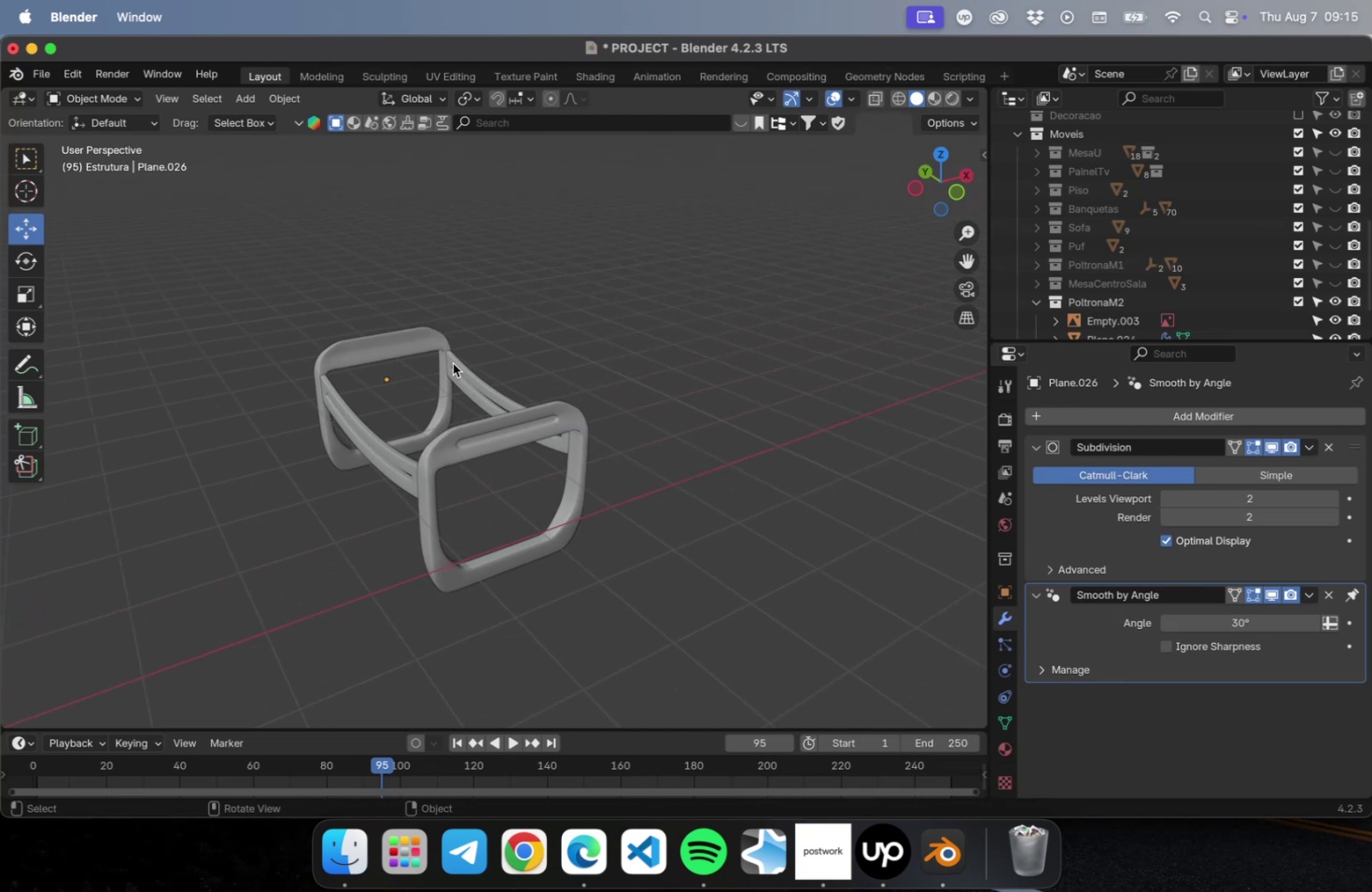 
key(Meta+CommandLeft)
 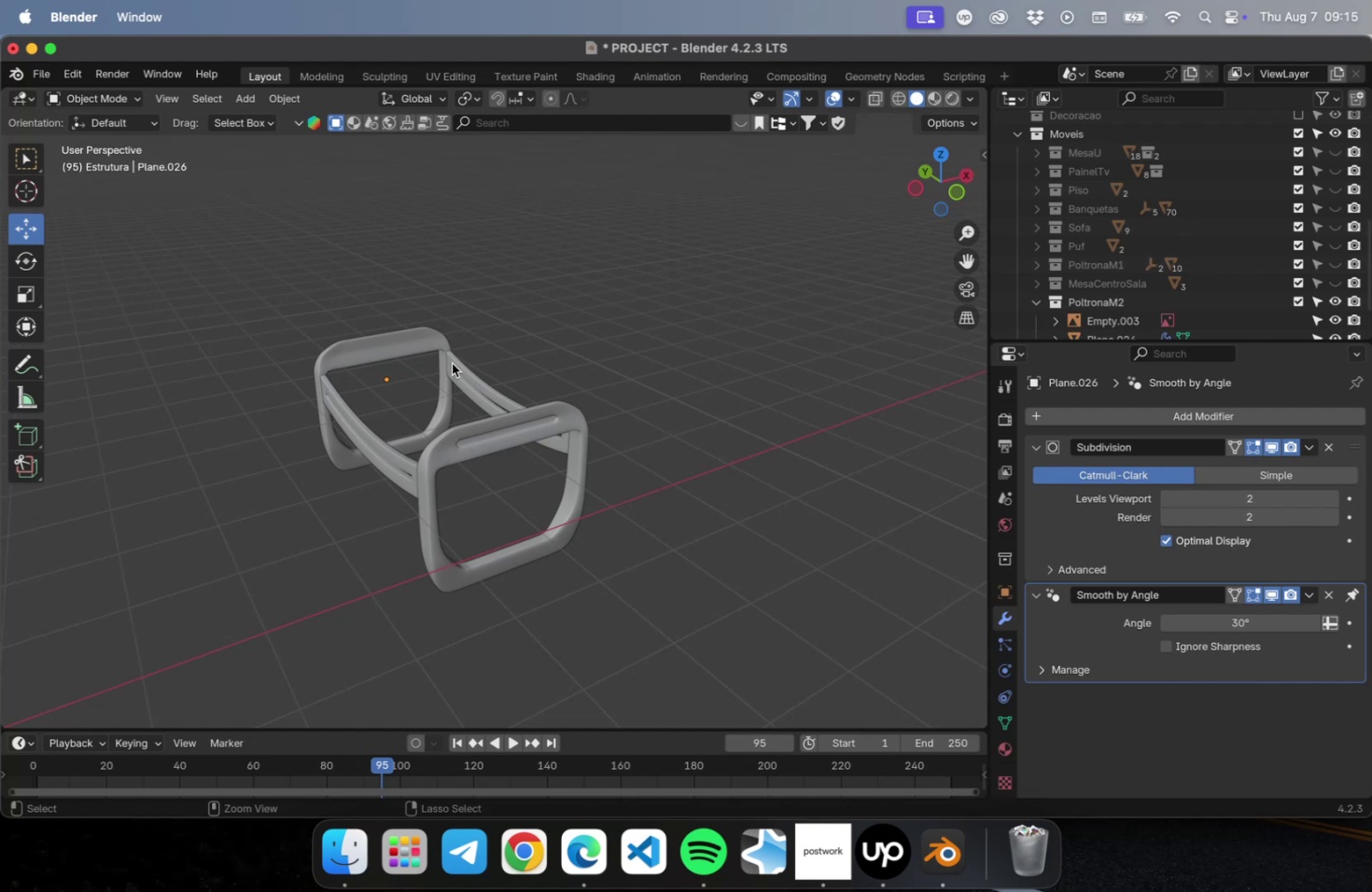 
key(Meta+S)
 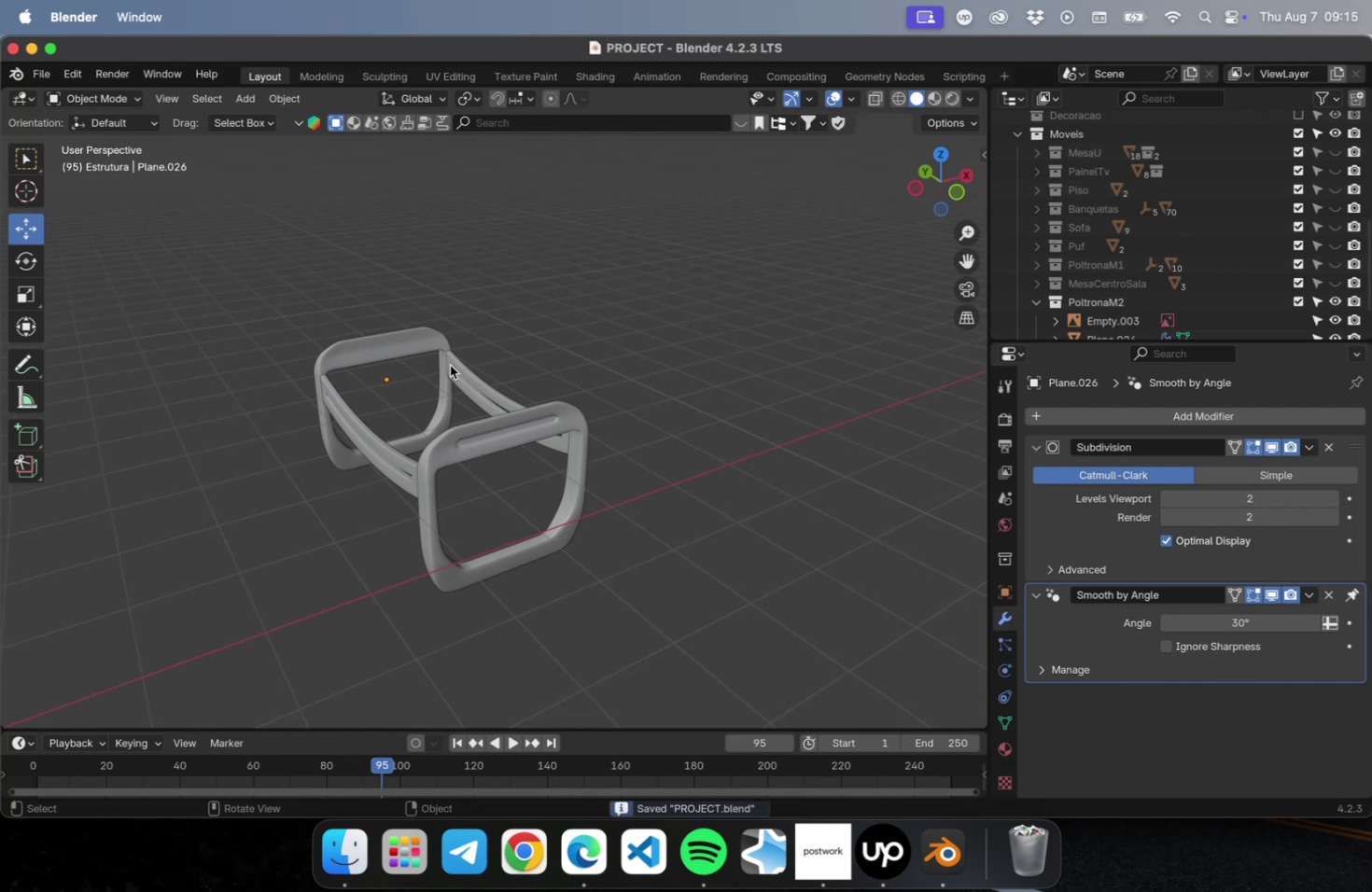 
scroll: coordinate [443, 363], scroll_direction: up, amount: 10.0
 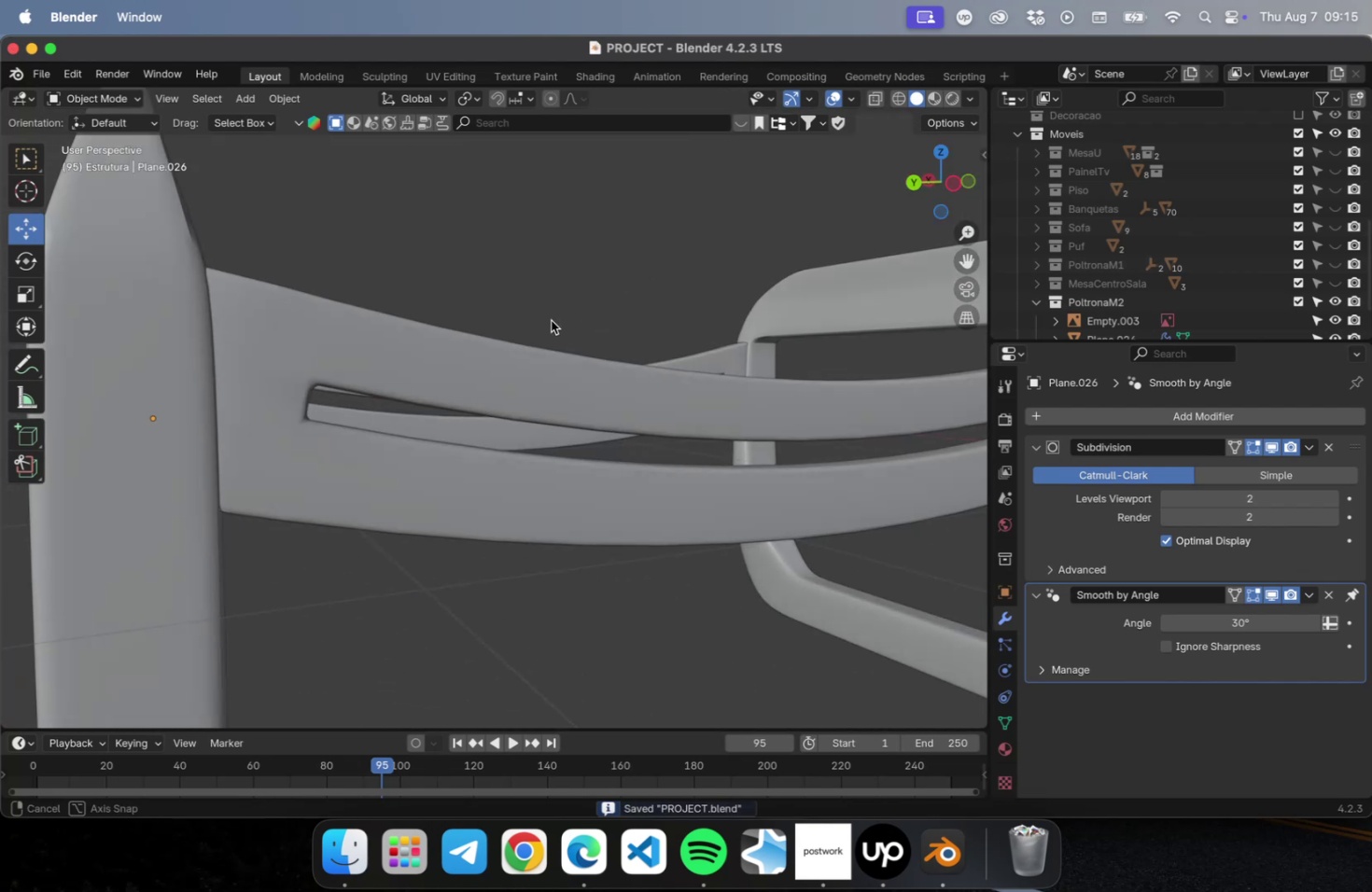 
scroll: coordinate [457, 331], scroll_direction: down, amount: 10.0
 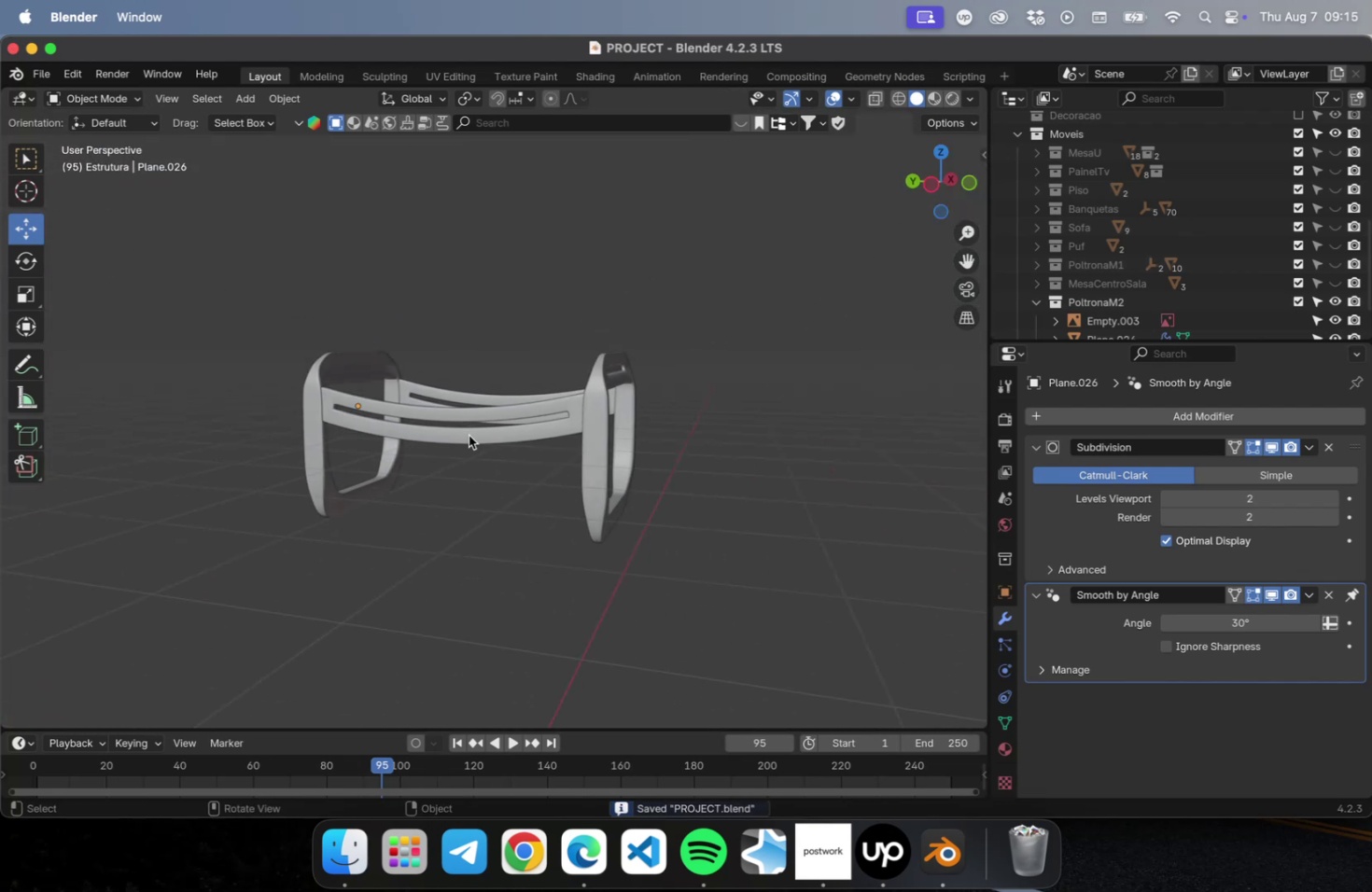 
left_click([469, 435])
 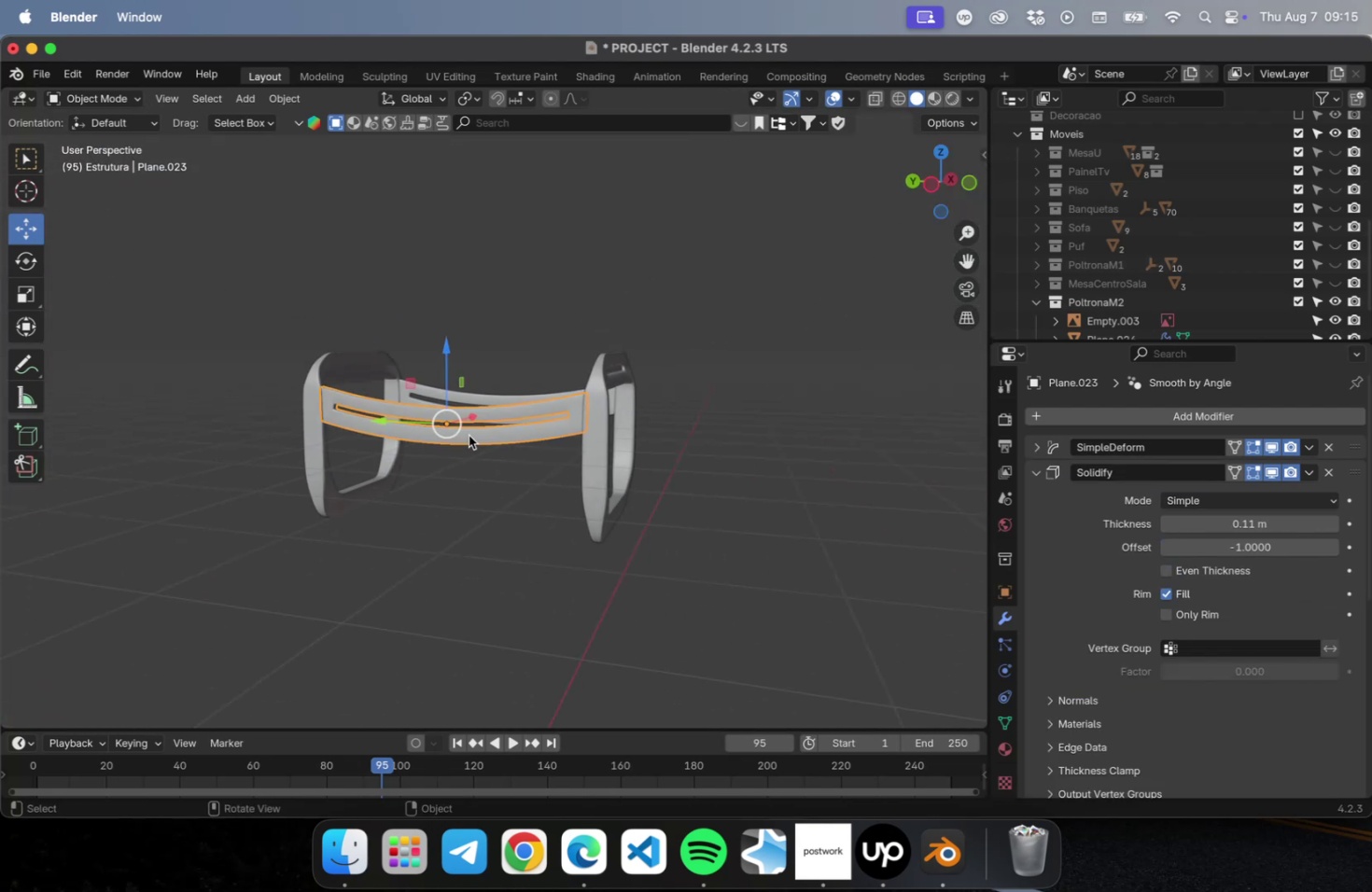 
key(N)
 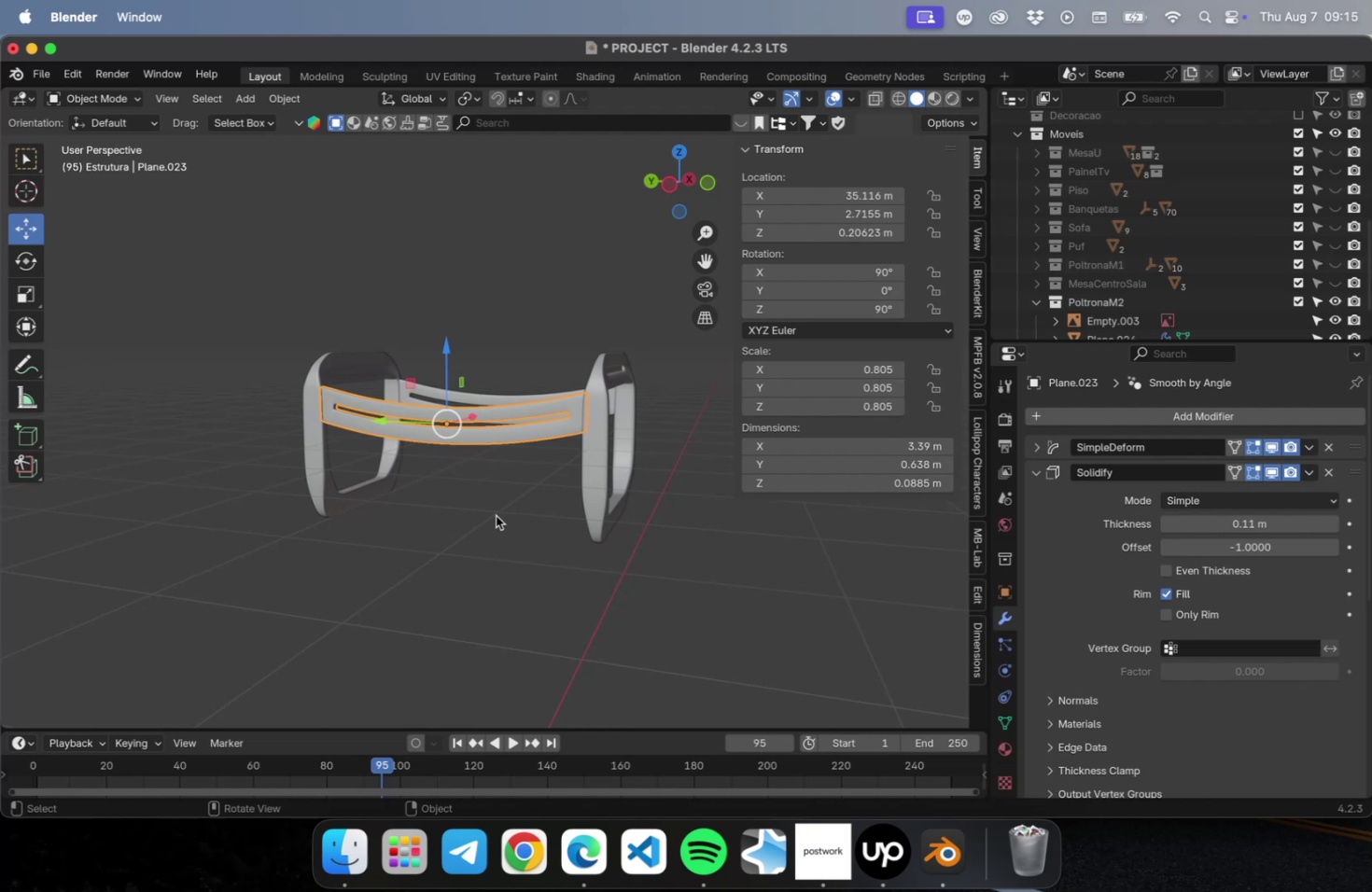 
wait(20.0)
 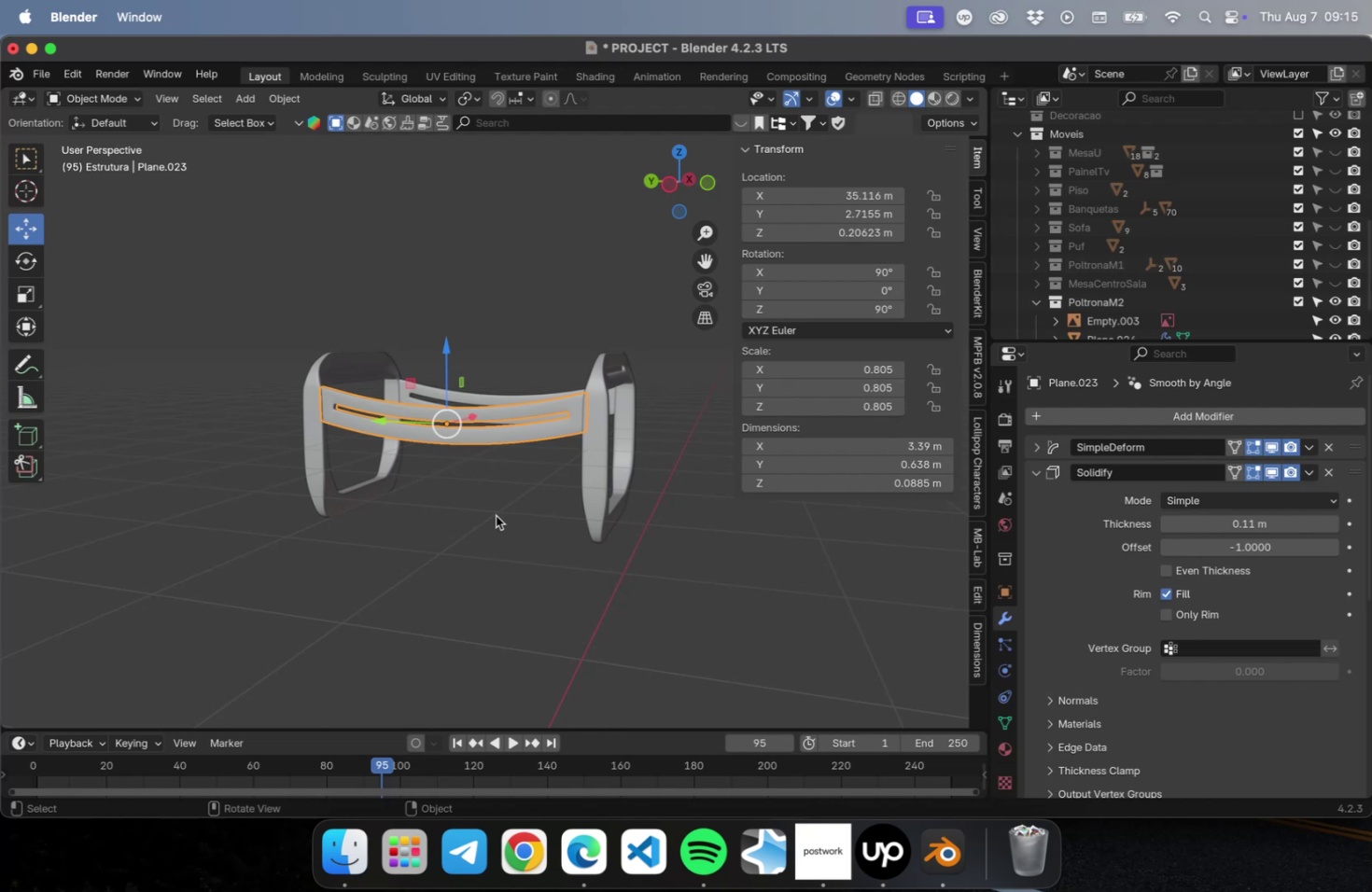 
left_click_drag(start_coordinate=[235, 295], to_coordinate=[693, 570])
 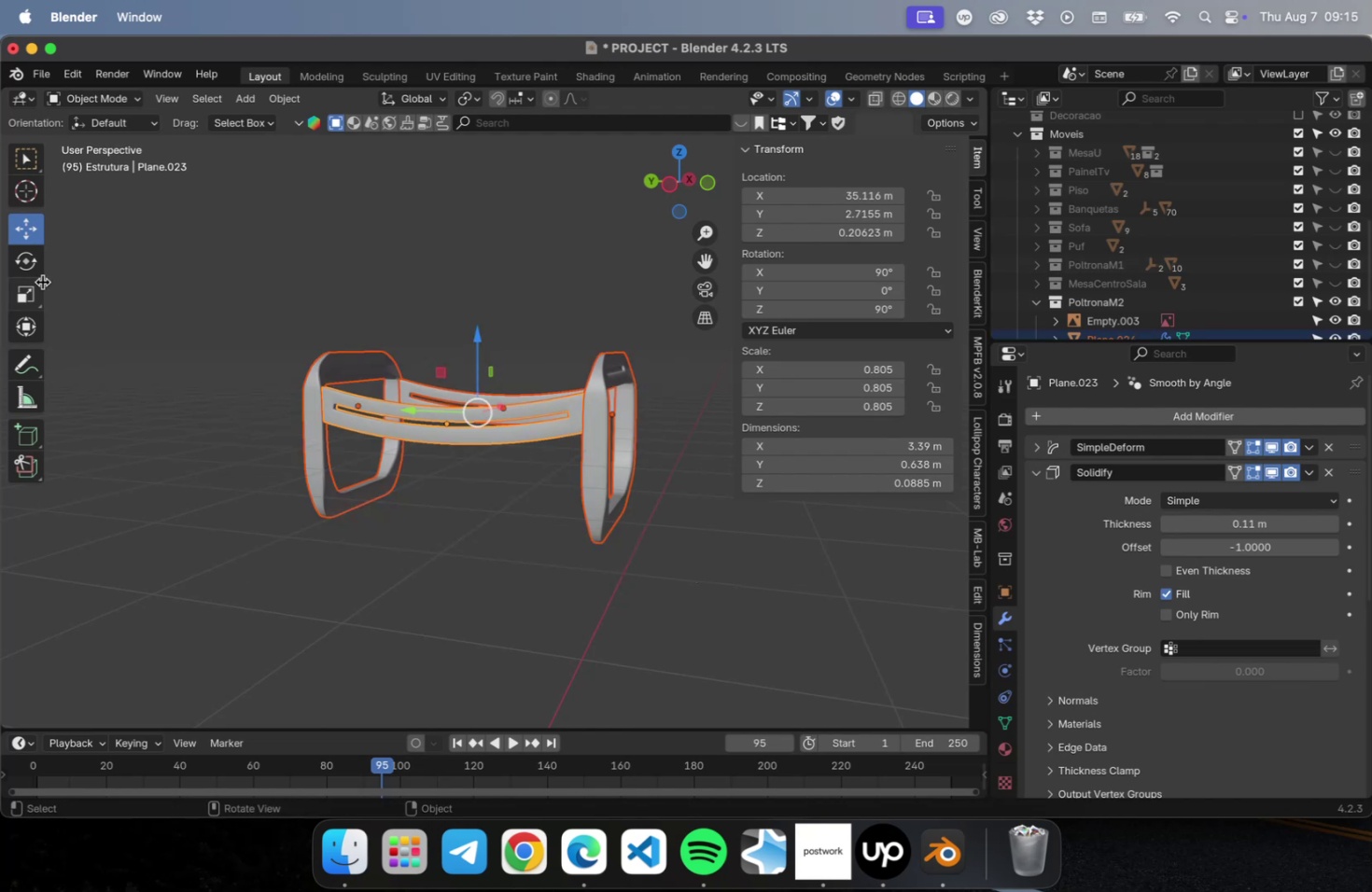 
left_click([34, 293])
 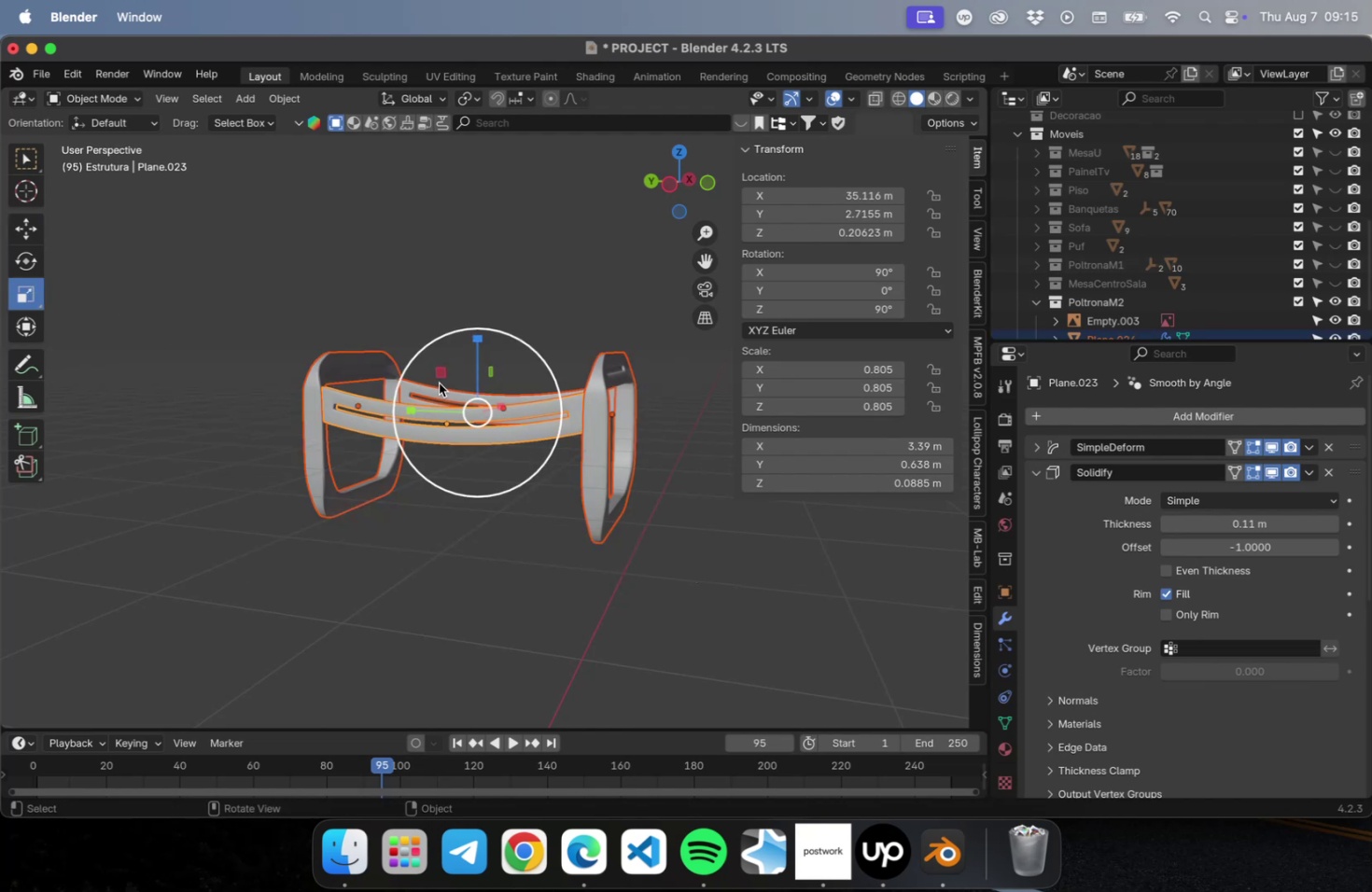 
left_click_drag(start_coordinate=[437, 378], to_coordinate=[459, 396])
 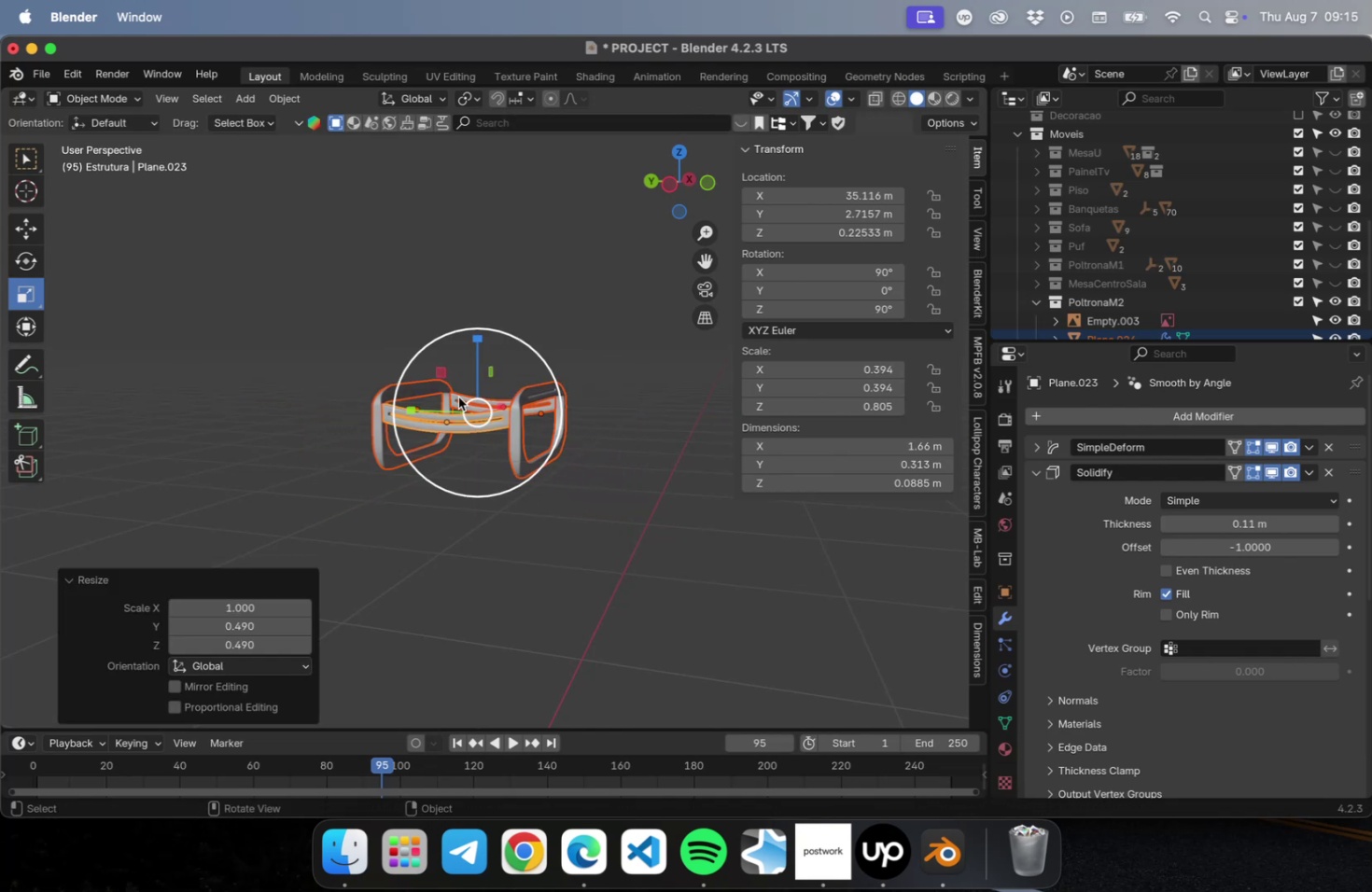 
key(Meta+Z)
 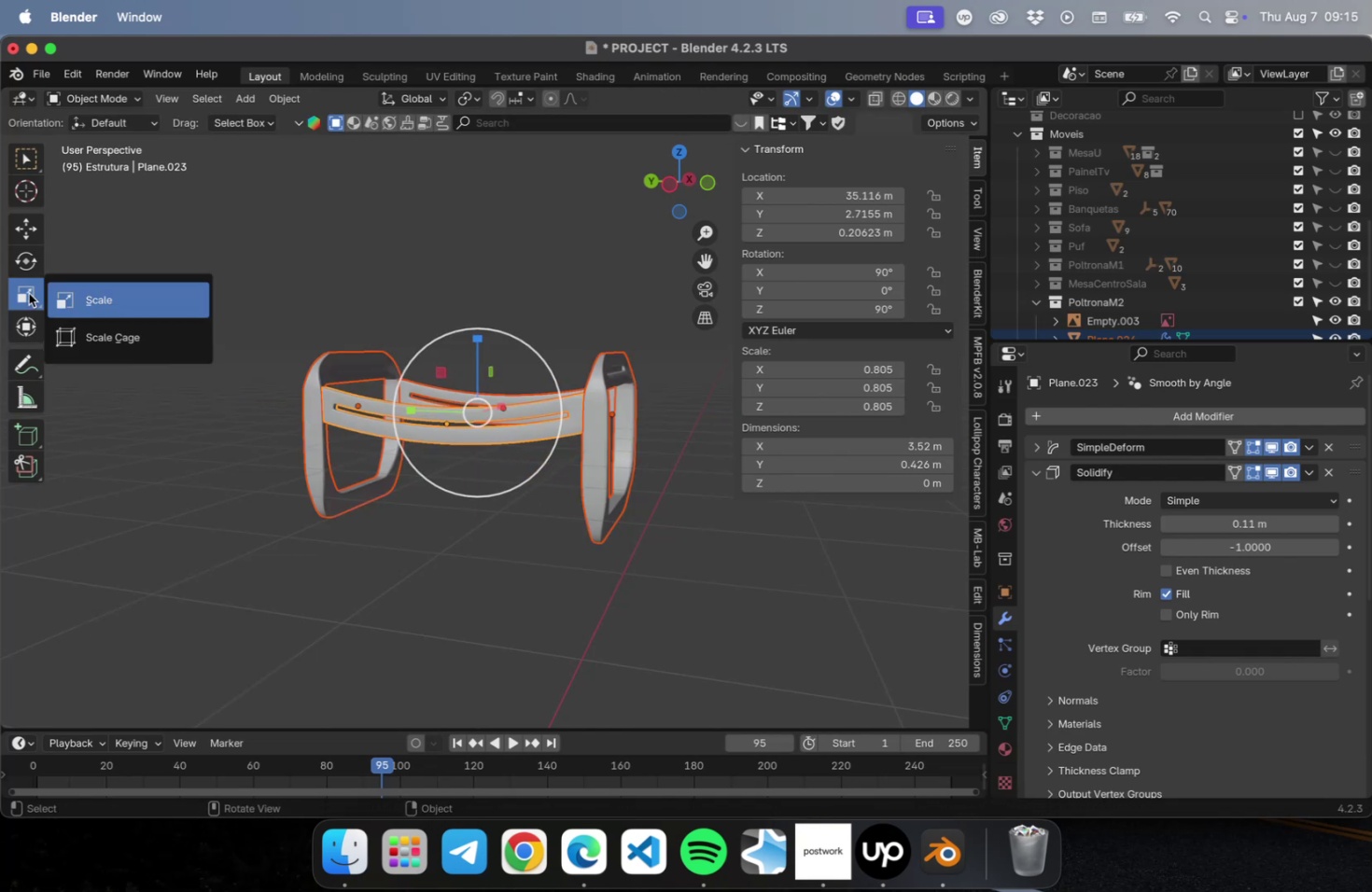 
left_click([29, 293])
 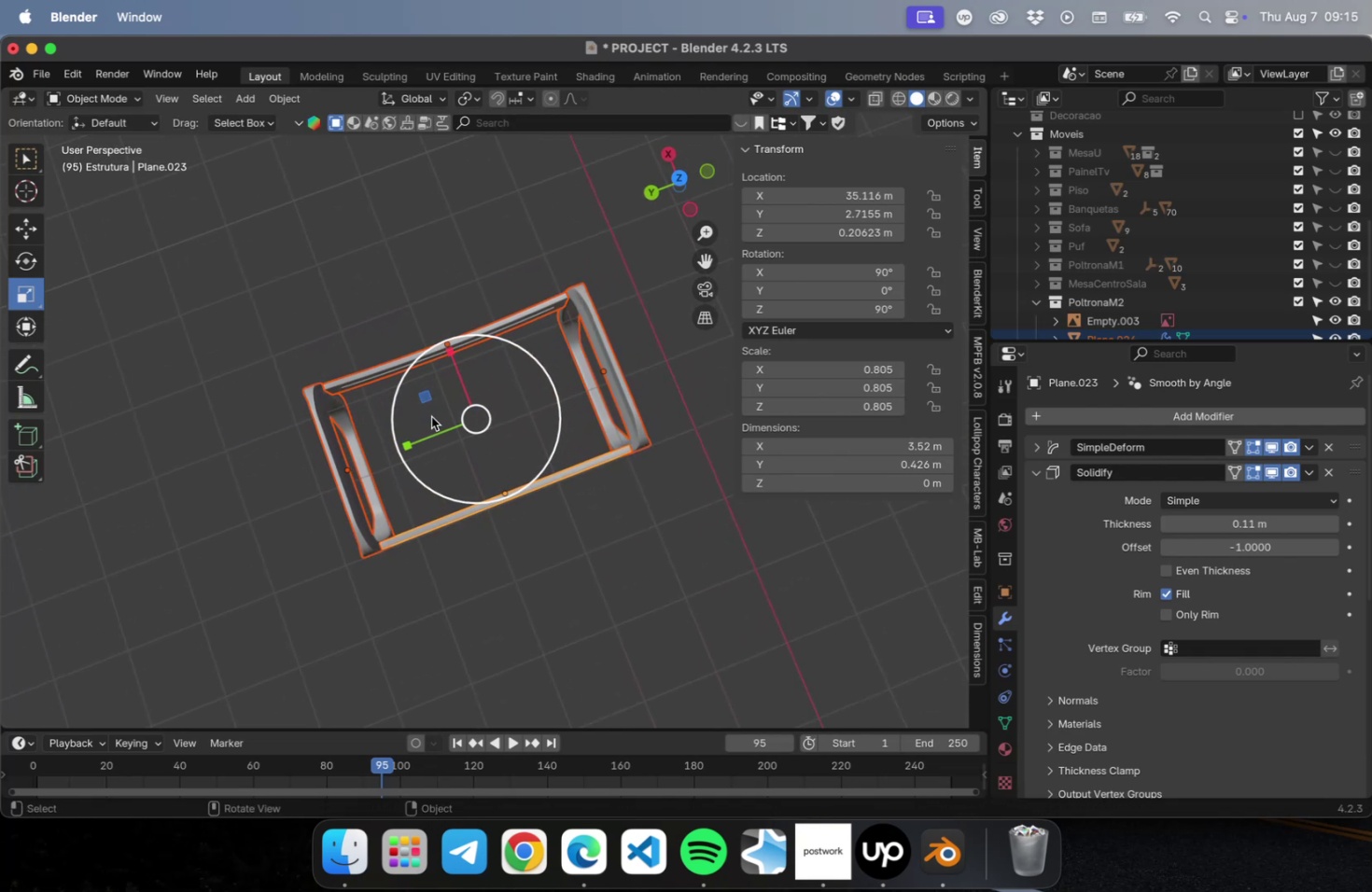 
left_click_drag(start_coordinate=[554, 393], to_coordinate=[499, 416])
 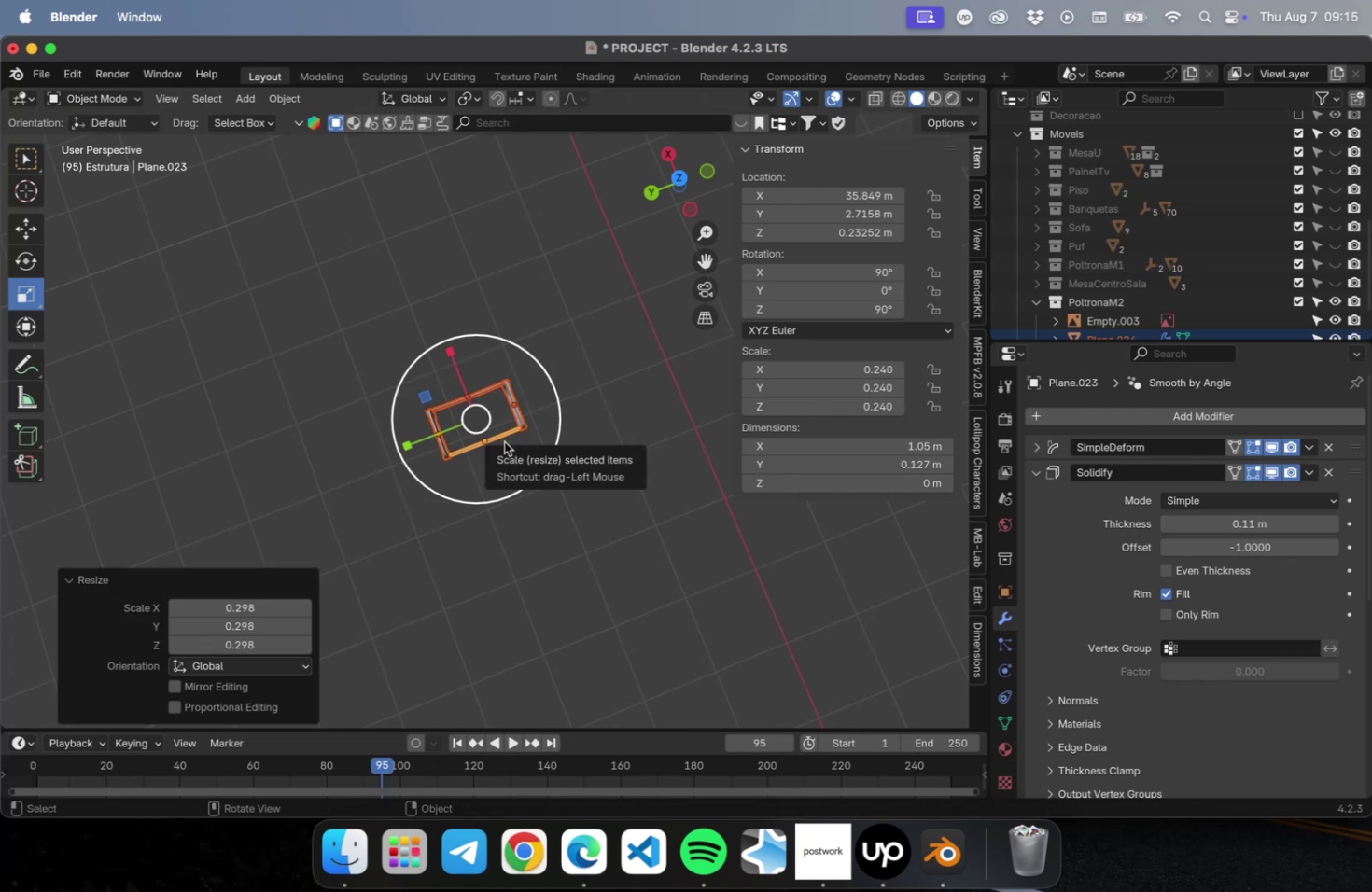 
key(NumLock)
 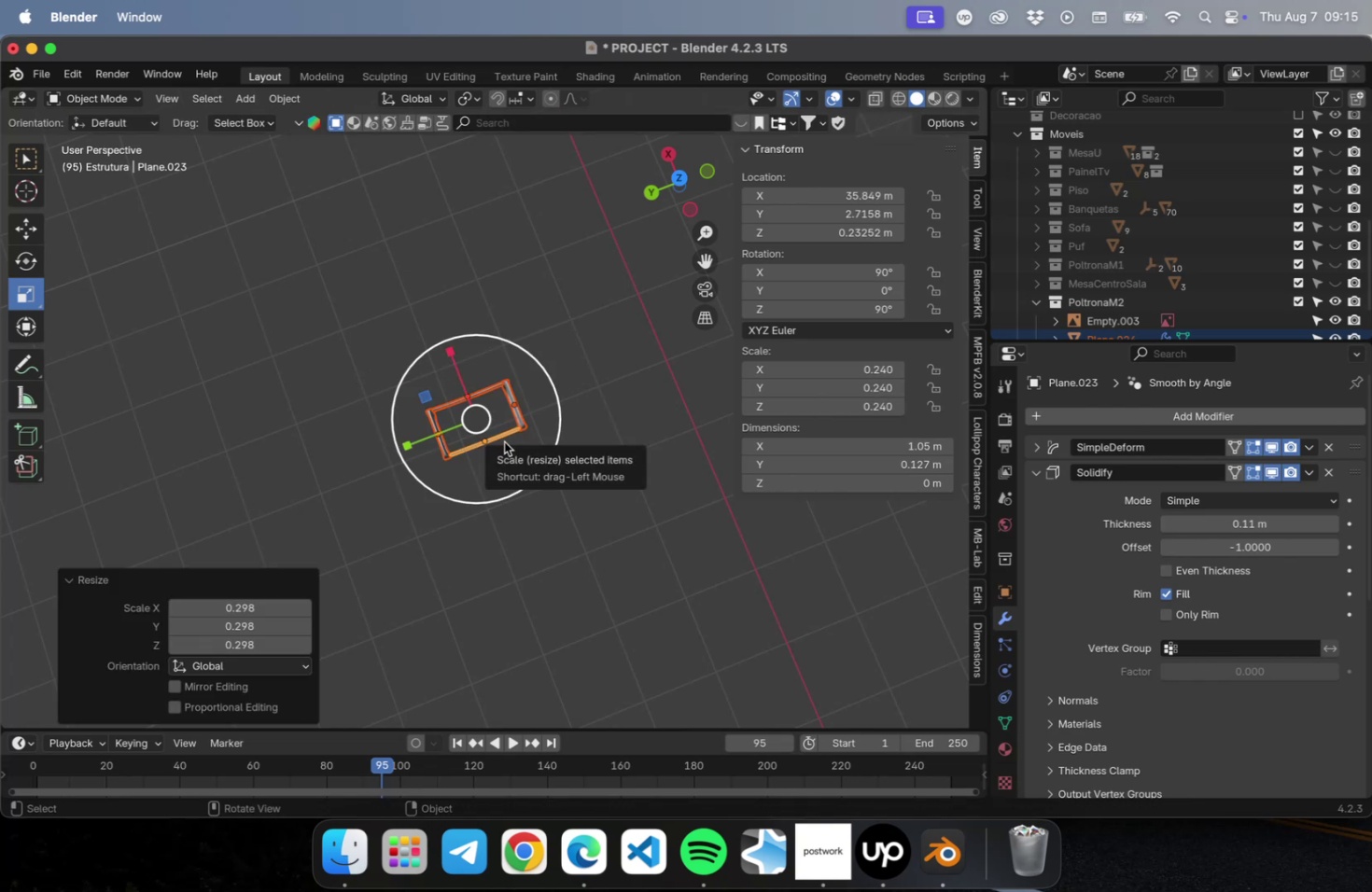 
key(NumpadDecimal)
 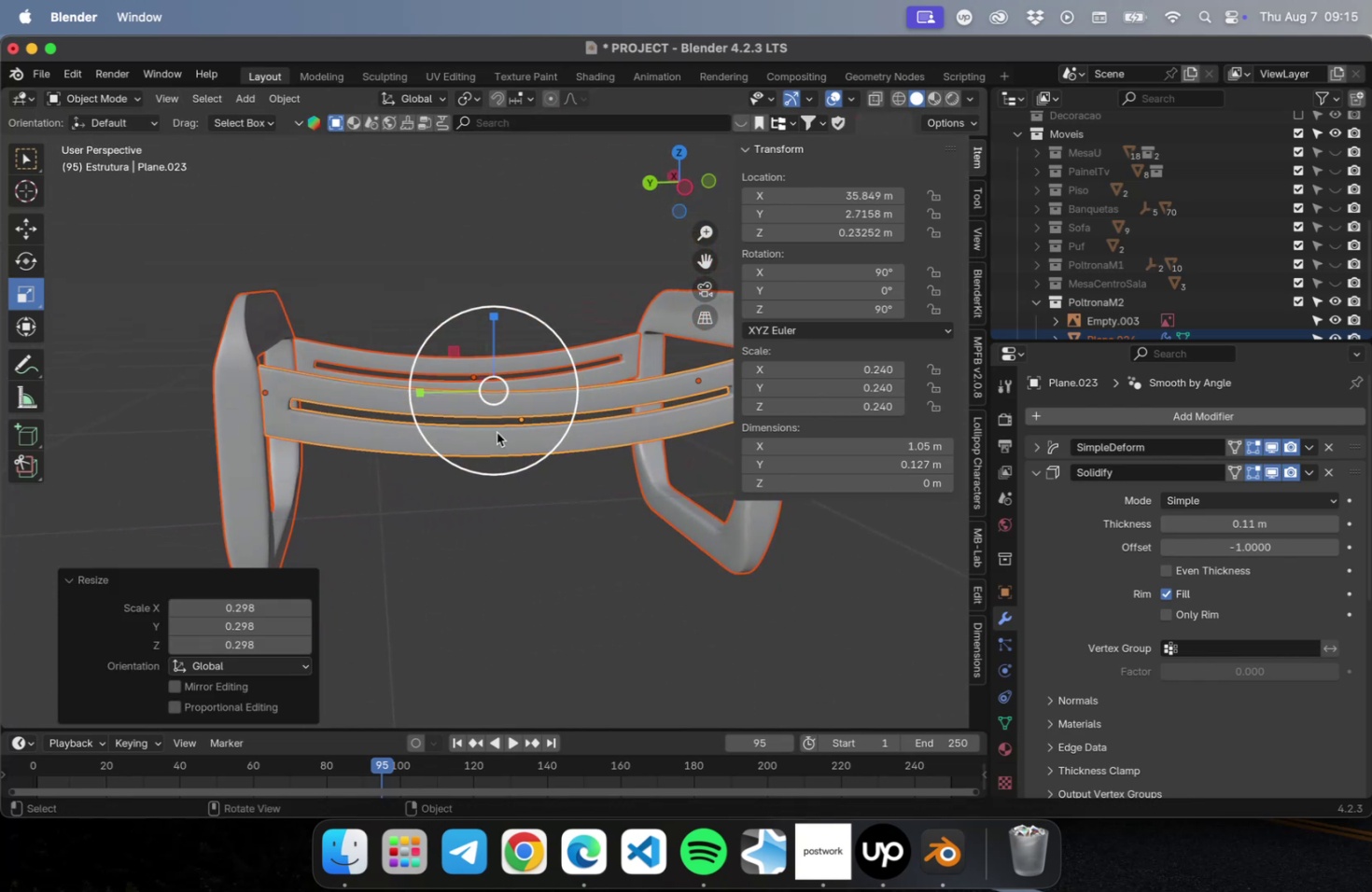 
hold_key(key=ShiftLeft, duration=0.71)
 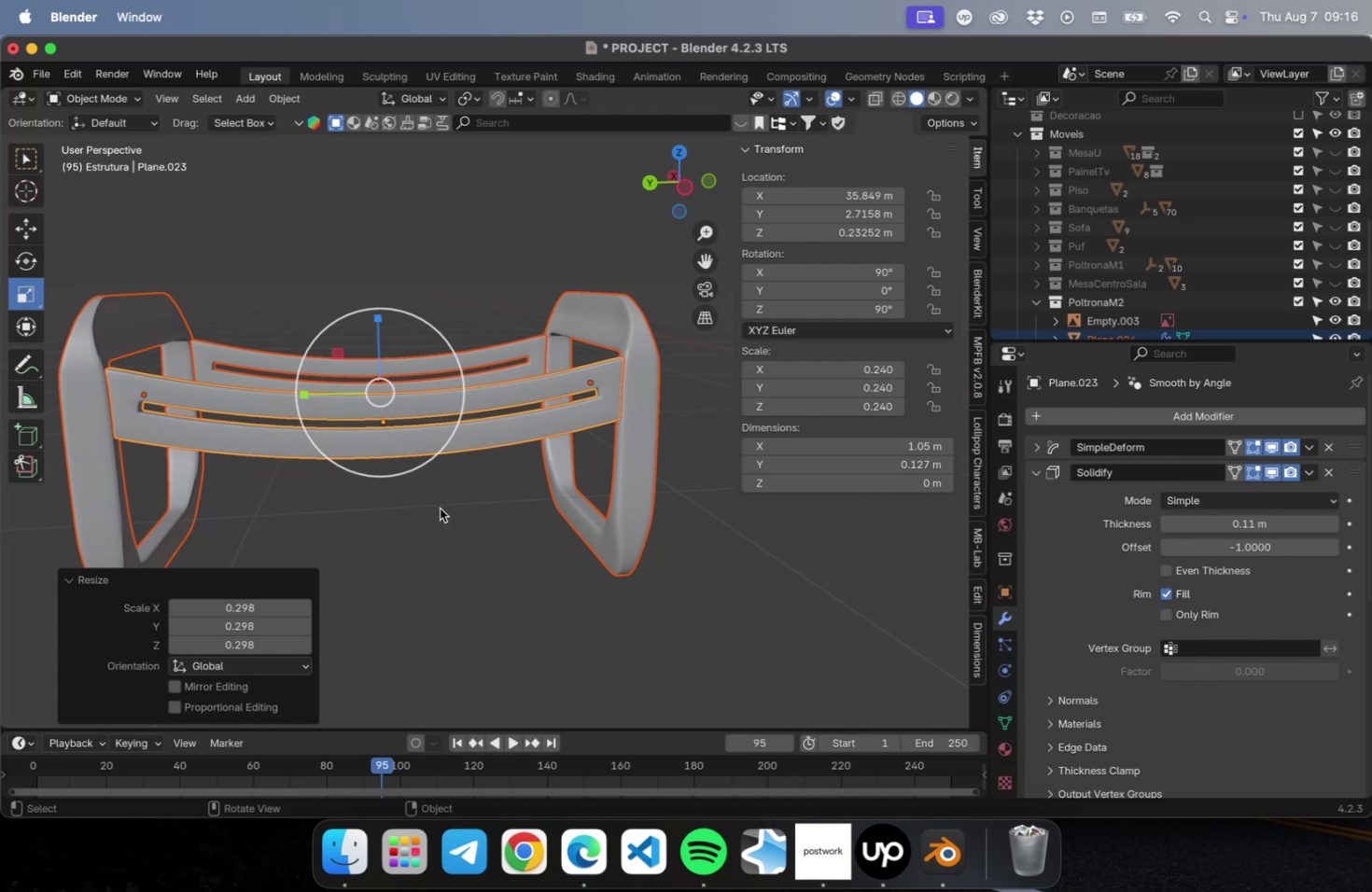 
wait(6.1)
 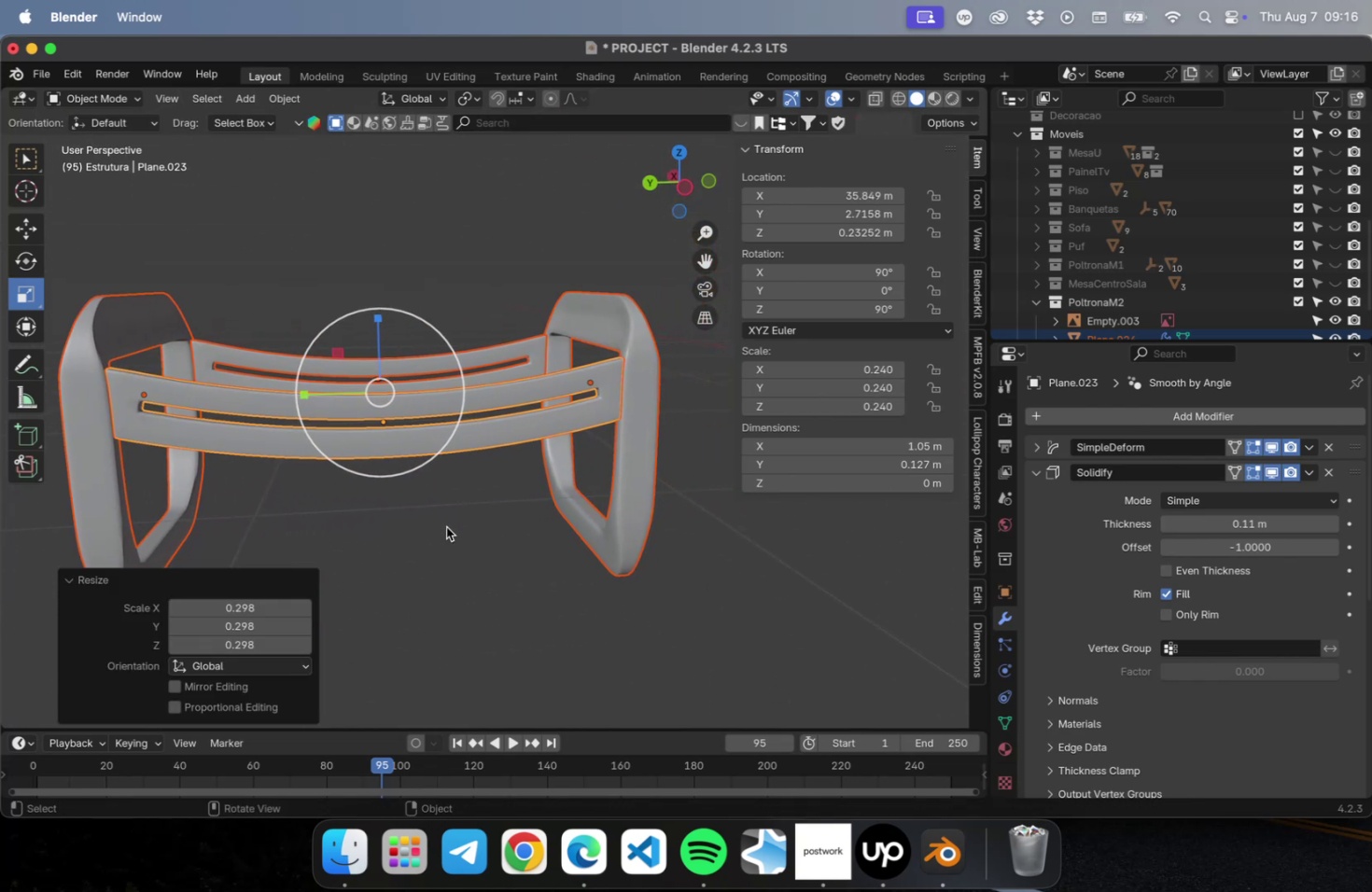 
left_click_drag(start_coordinate=[454, 352], to_coordinate=[436, 359])
 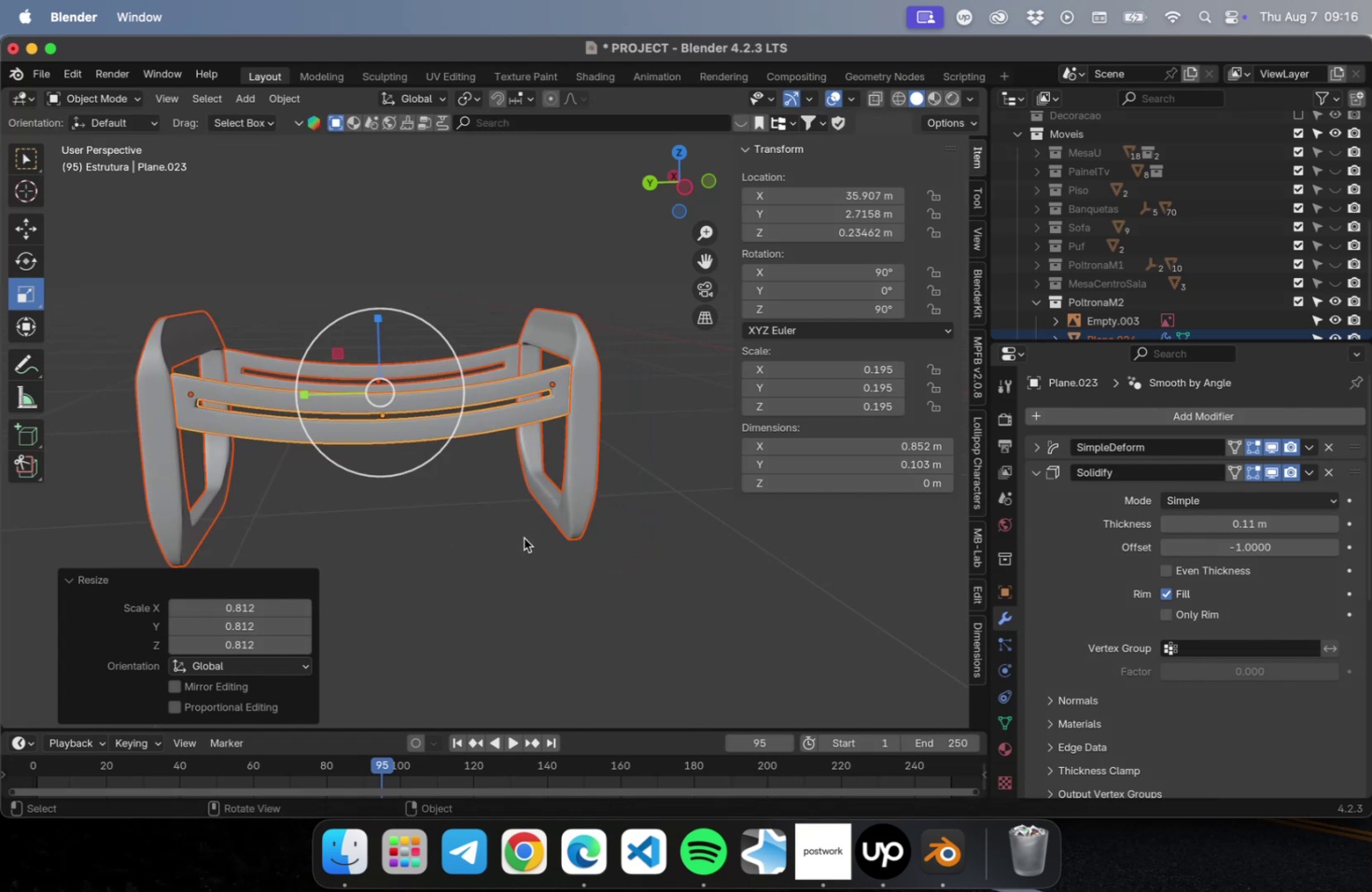 
left_click([524, 537])
 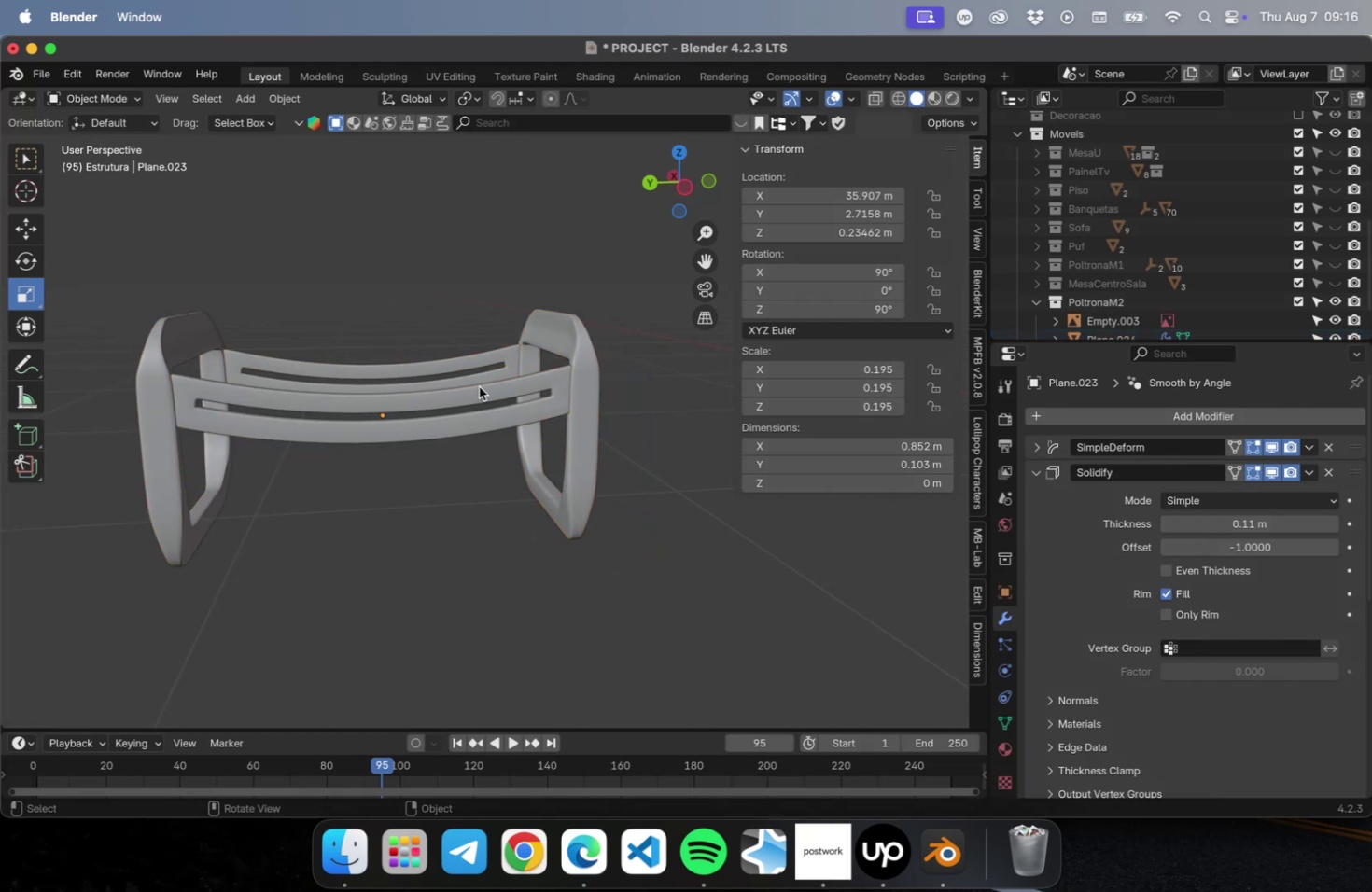 
left_click([479, 386])
 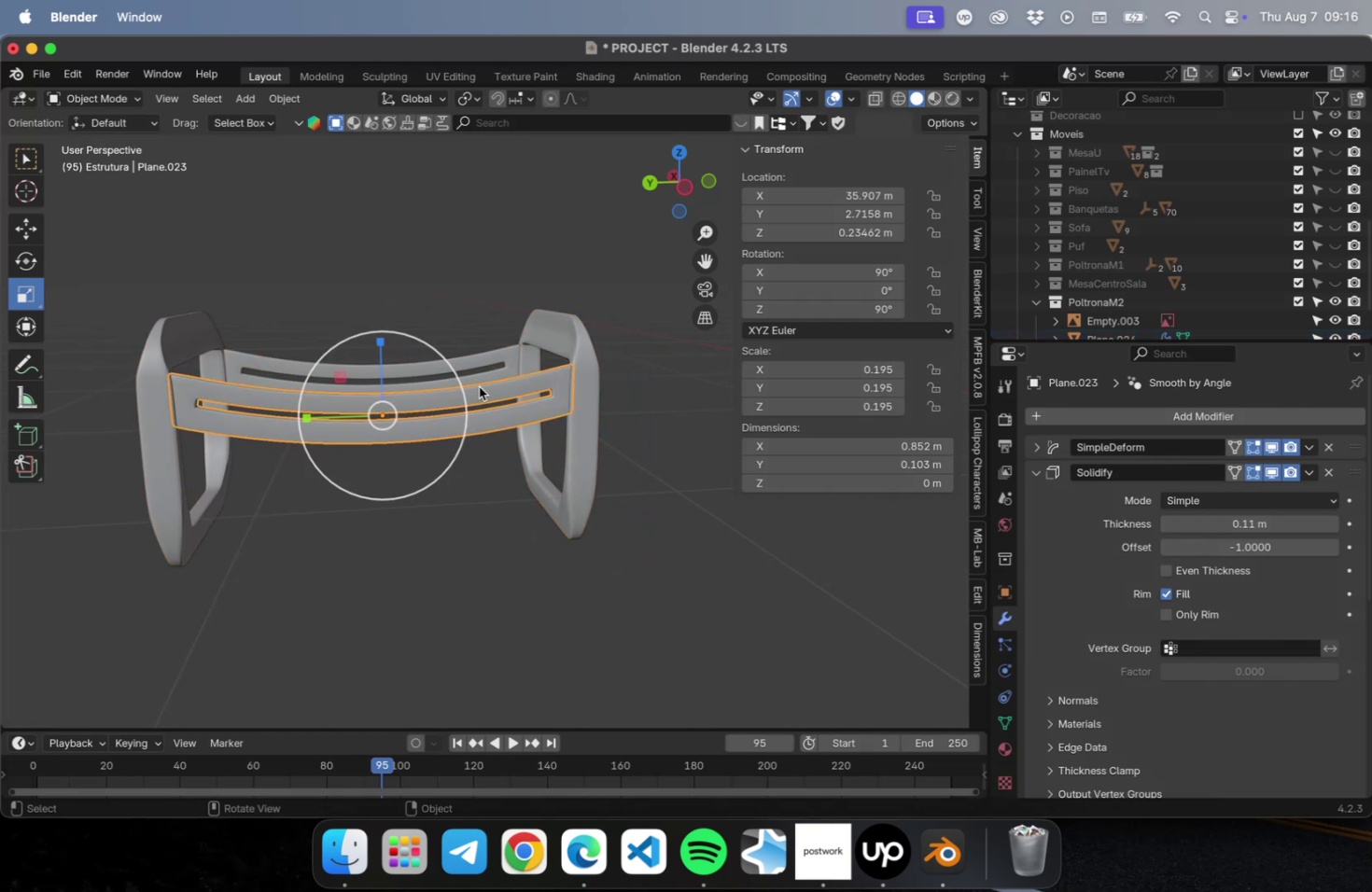 
wait(8.5)
 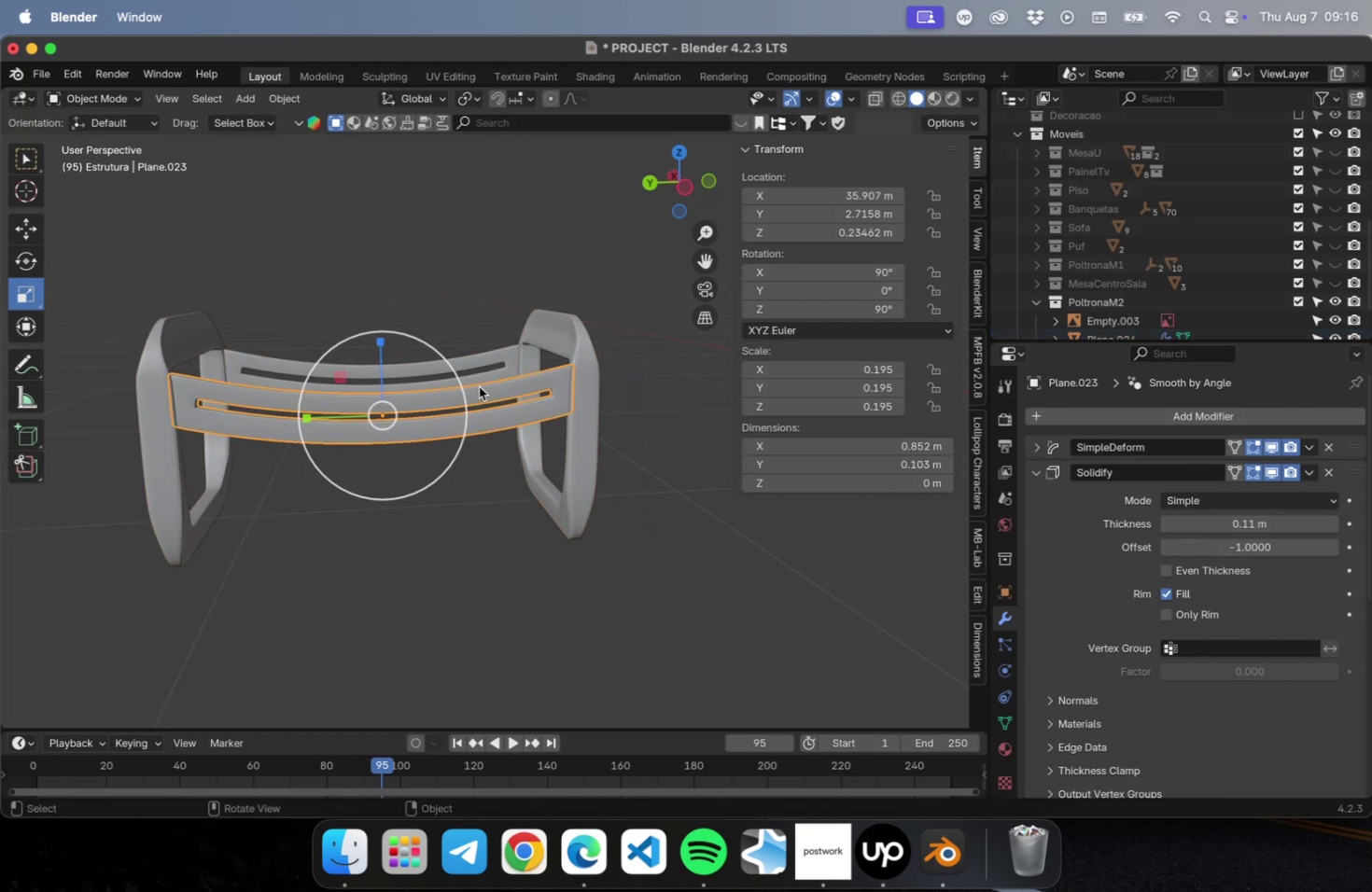 
left_click_drag(start_coordinate=[859, 447], to_coordinate=[863, 446])
 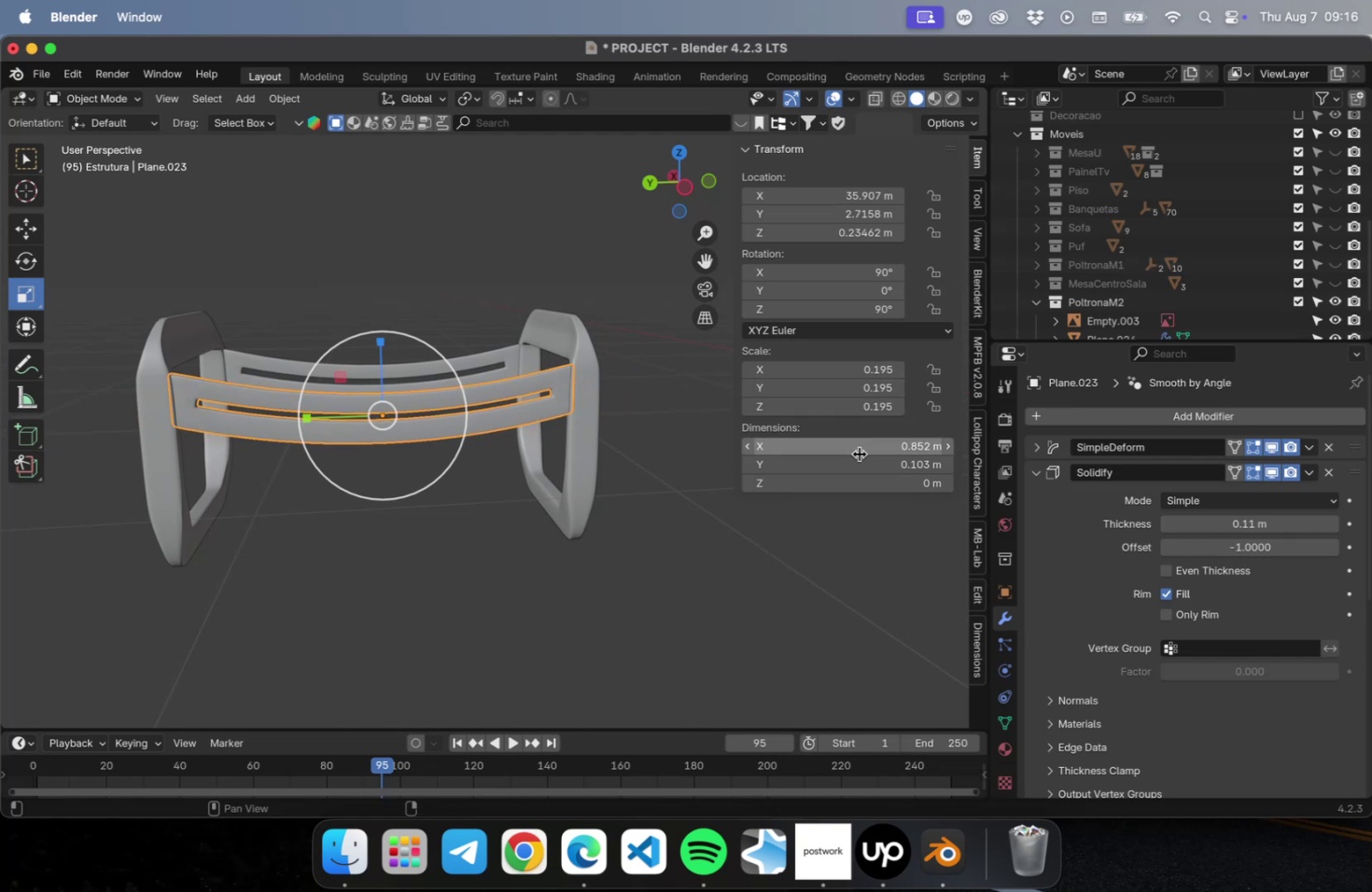 
key(Meta+Z)
 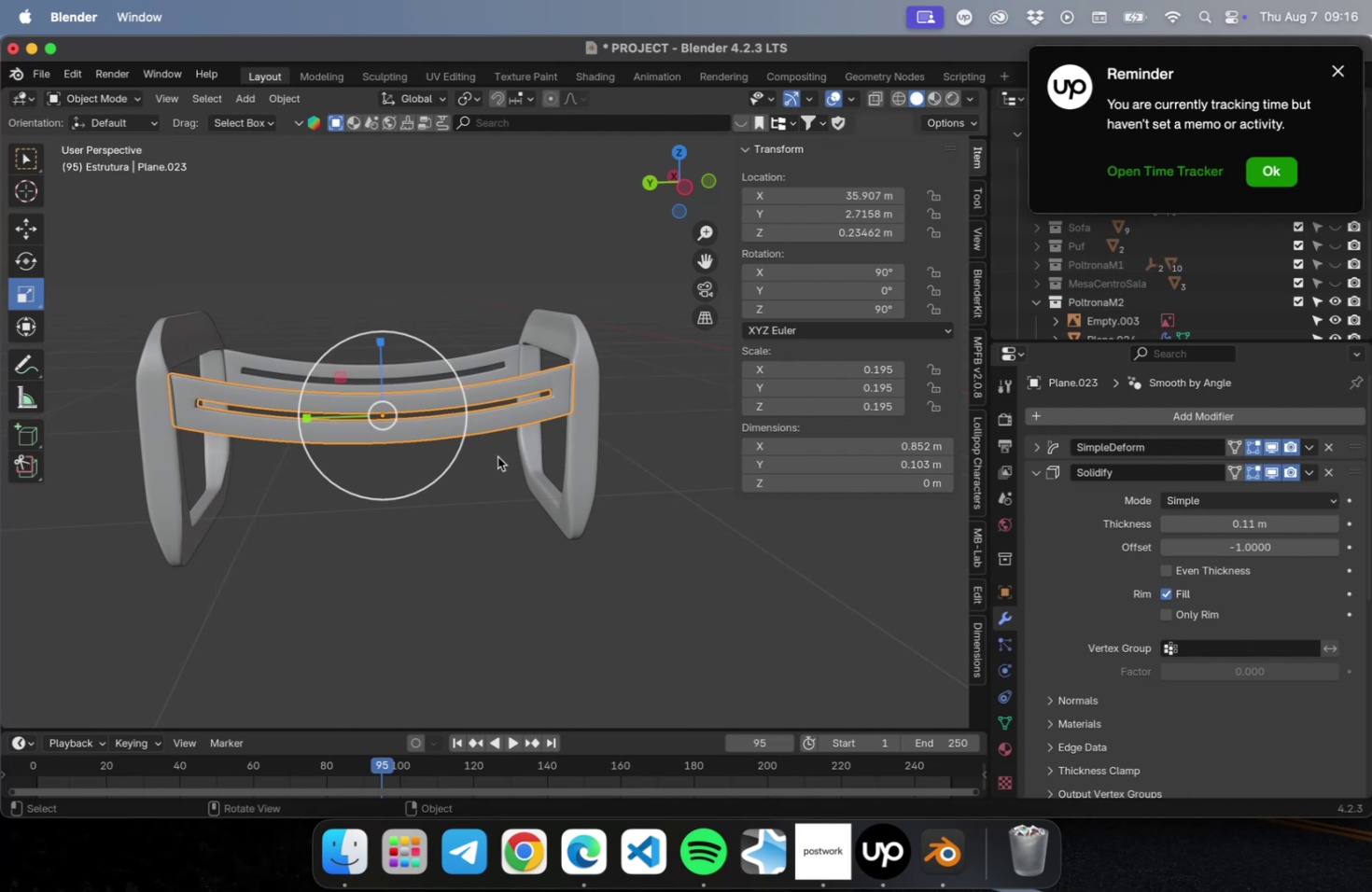 
wait(5.46)
 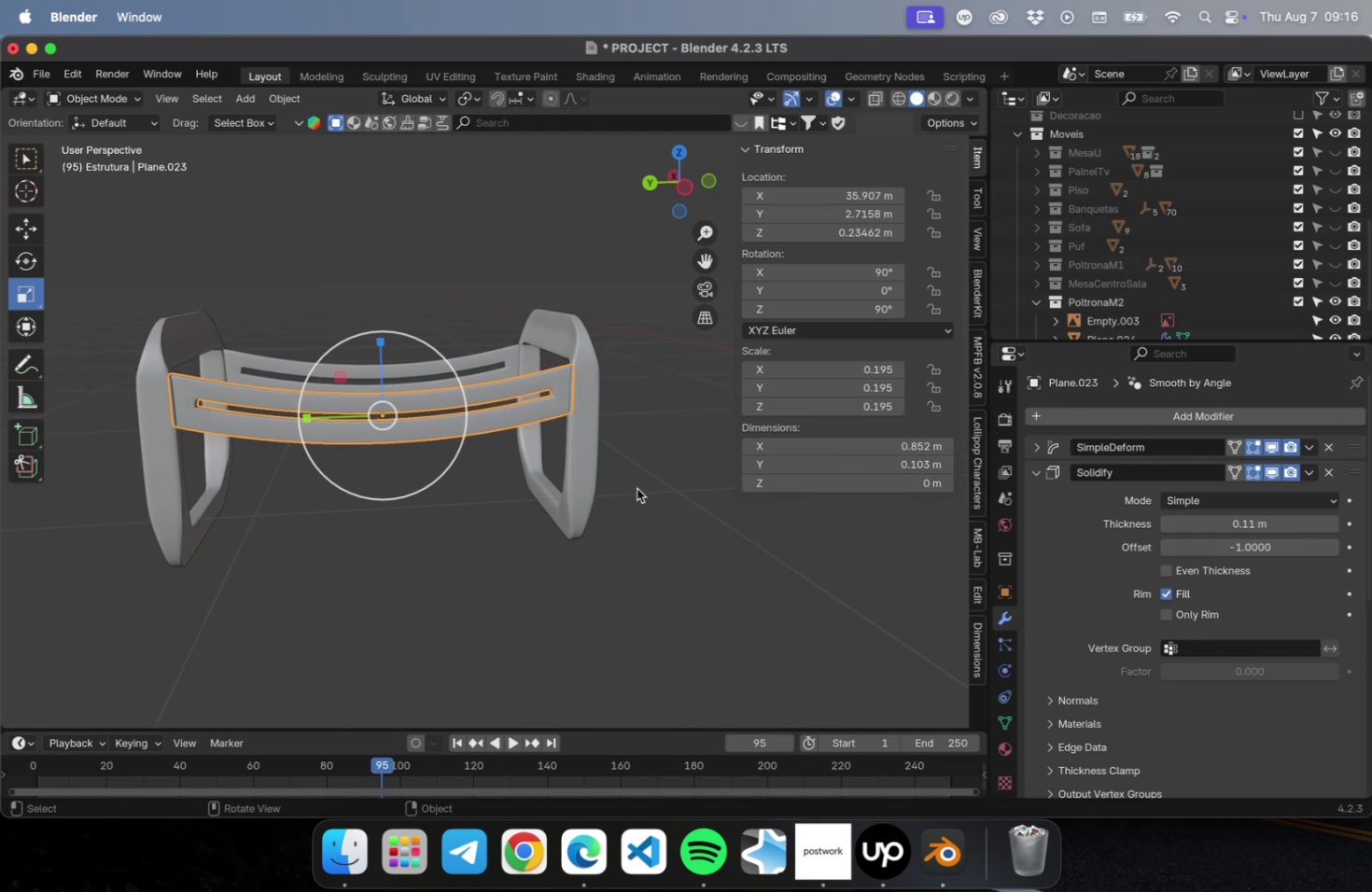 
left_click([497, 357])
 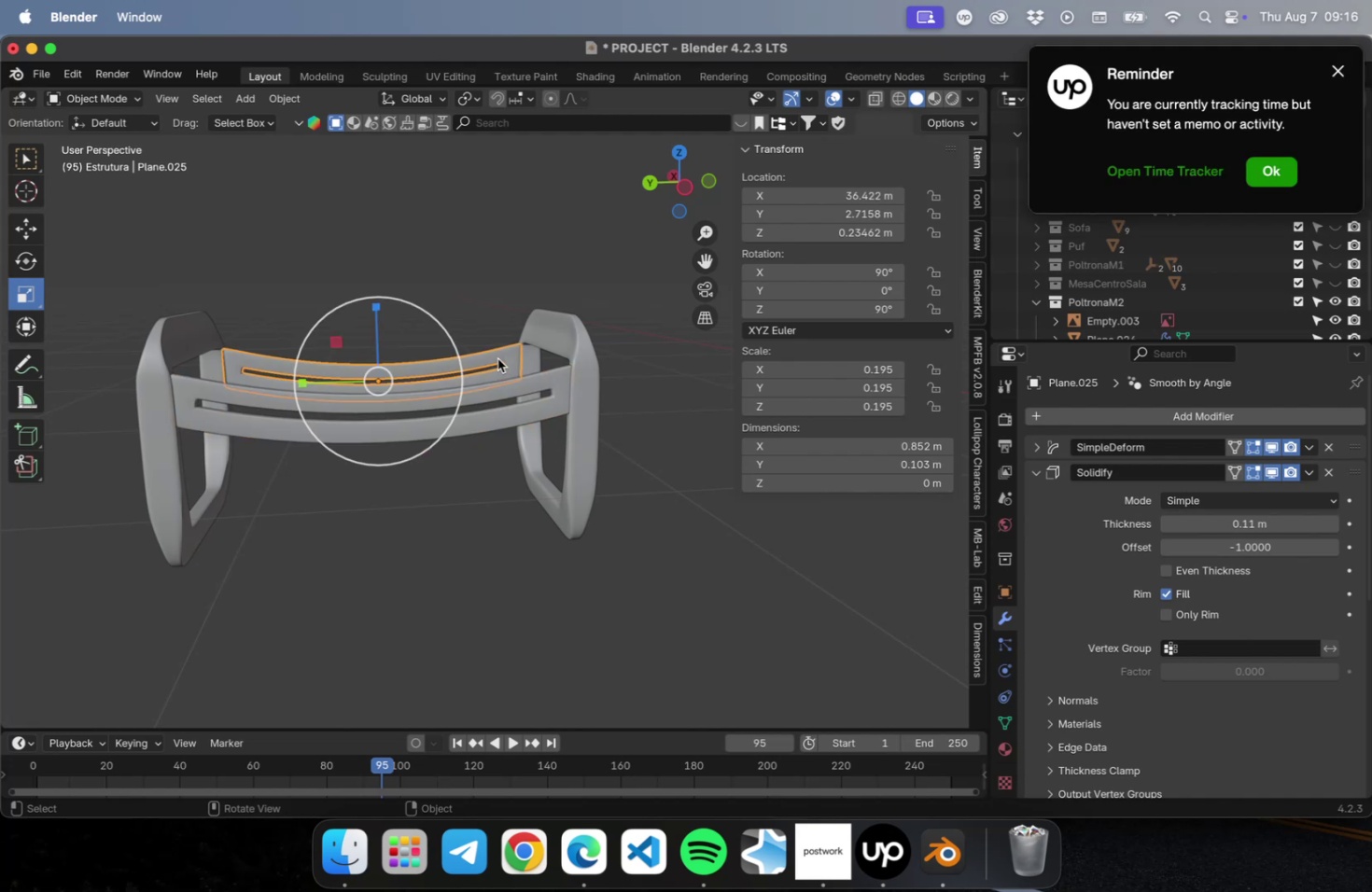 
left_click_drag(start_coordinate=[665, 581], to_coordinate=[73, 233])
 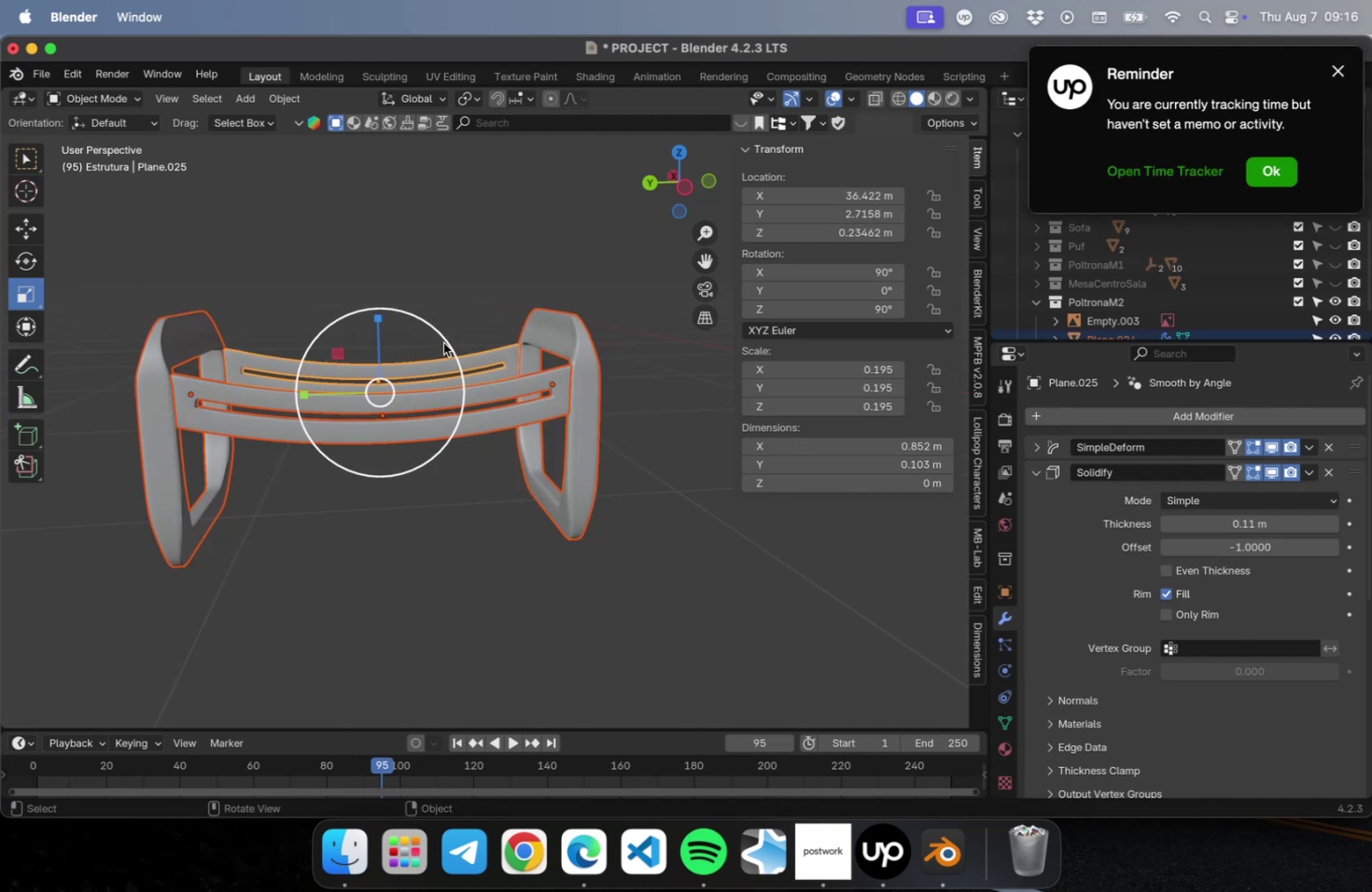 
left_click_drag(start_coordinate=[446, 342], to_coordinate=[439, 345])
 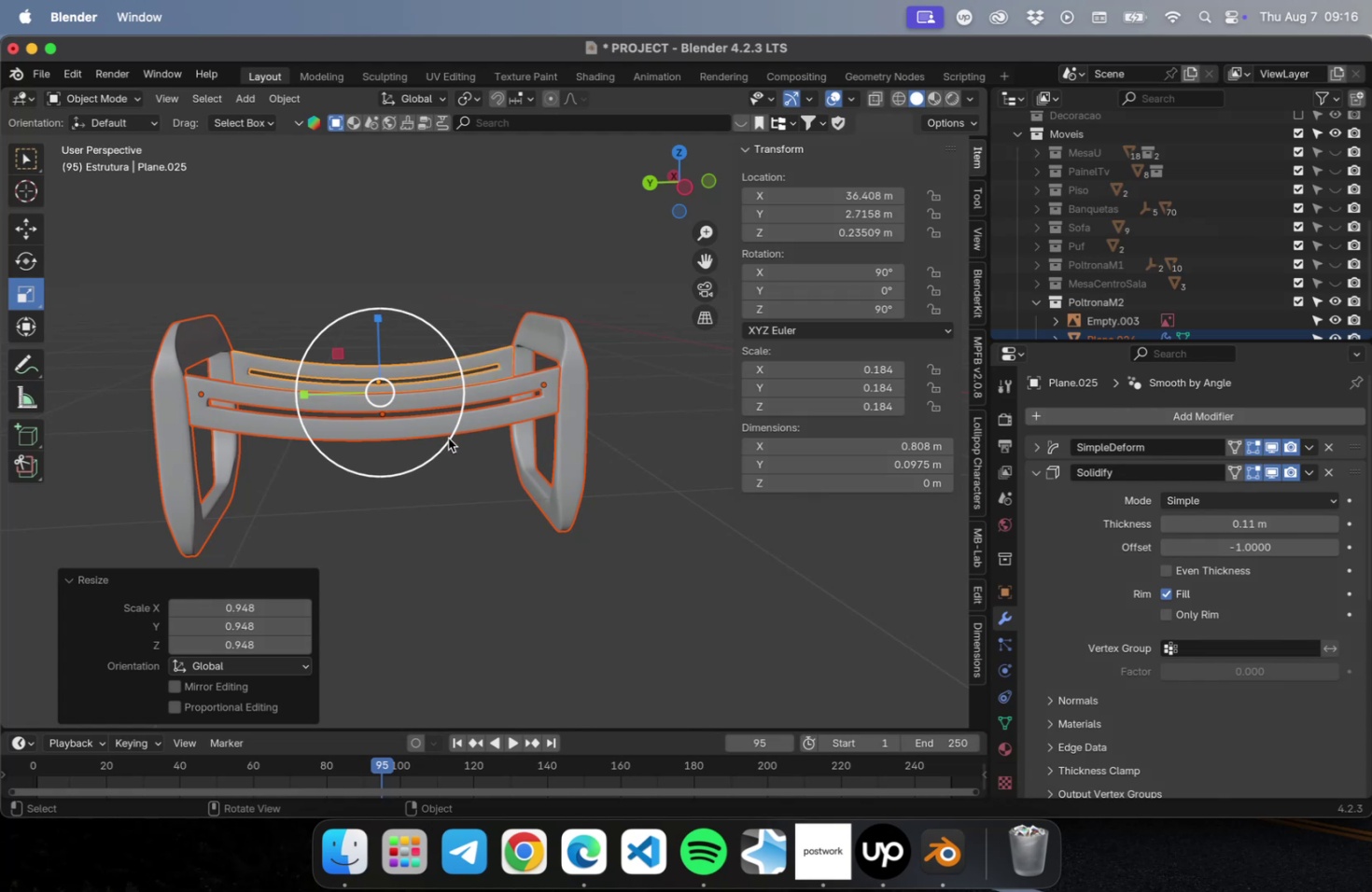 
wait(5.55)
 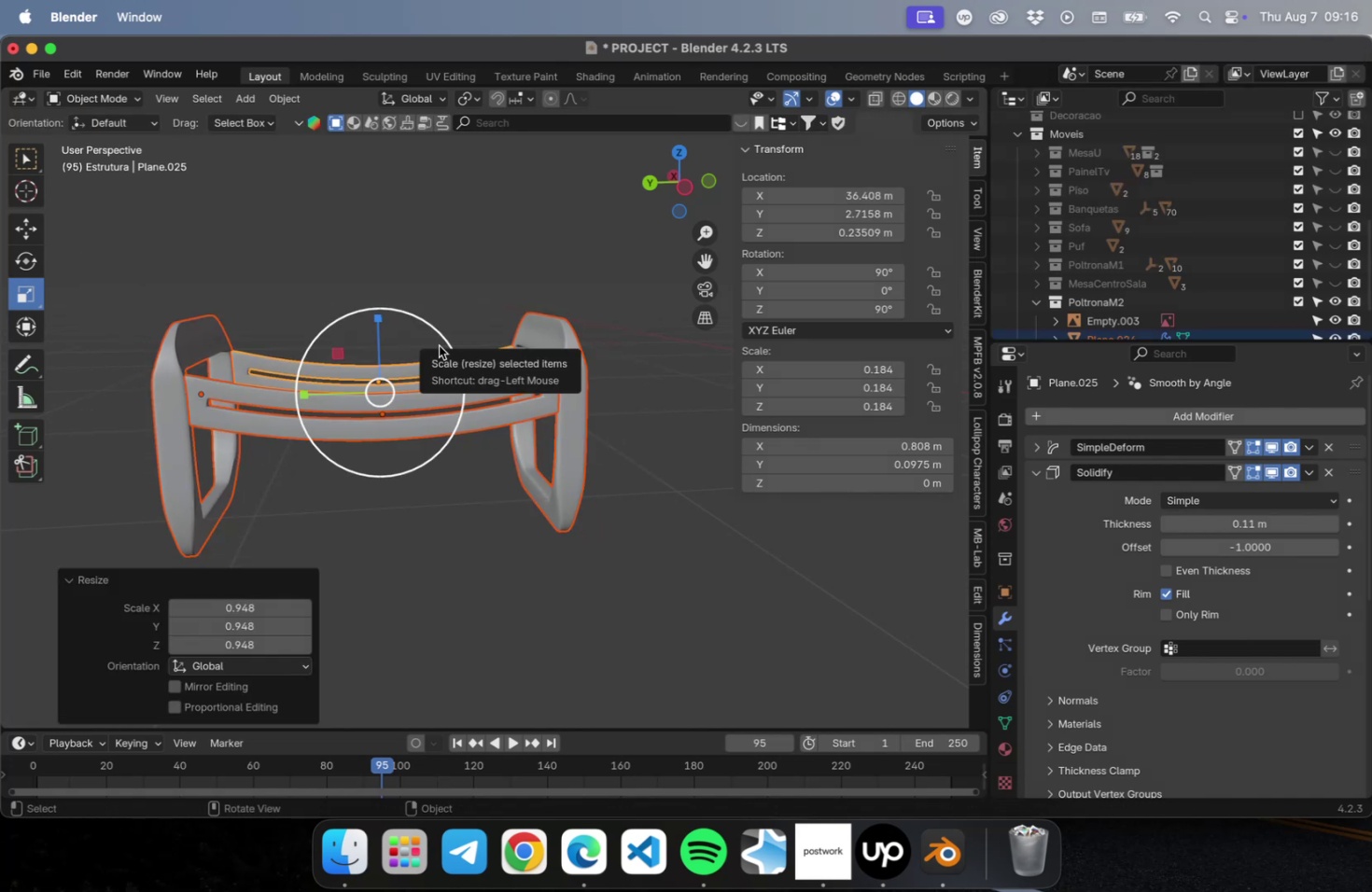 
left_click([464, 533])
 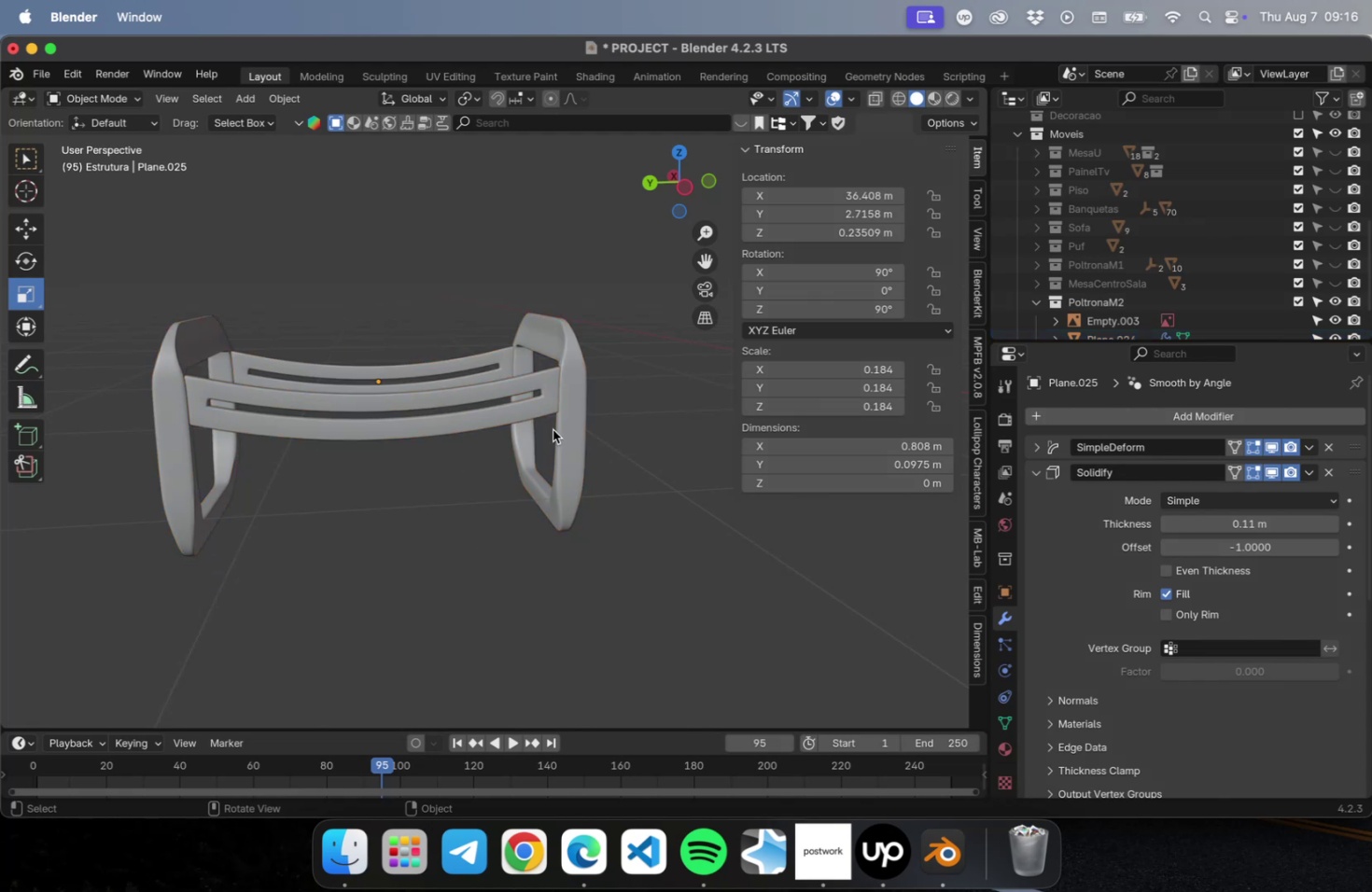 
left_click([553, 429])
 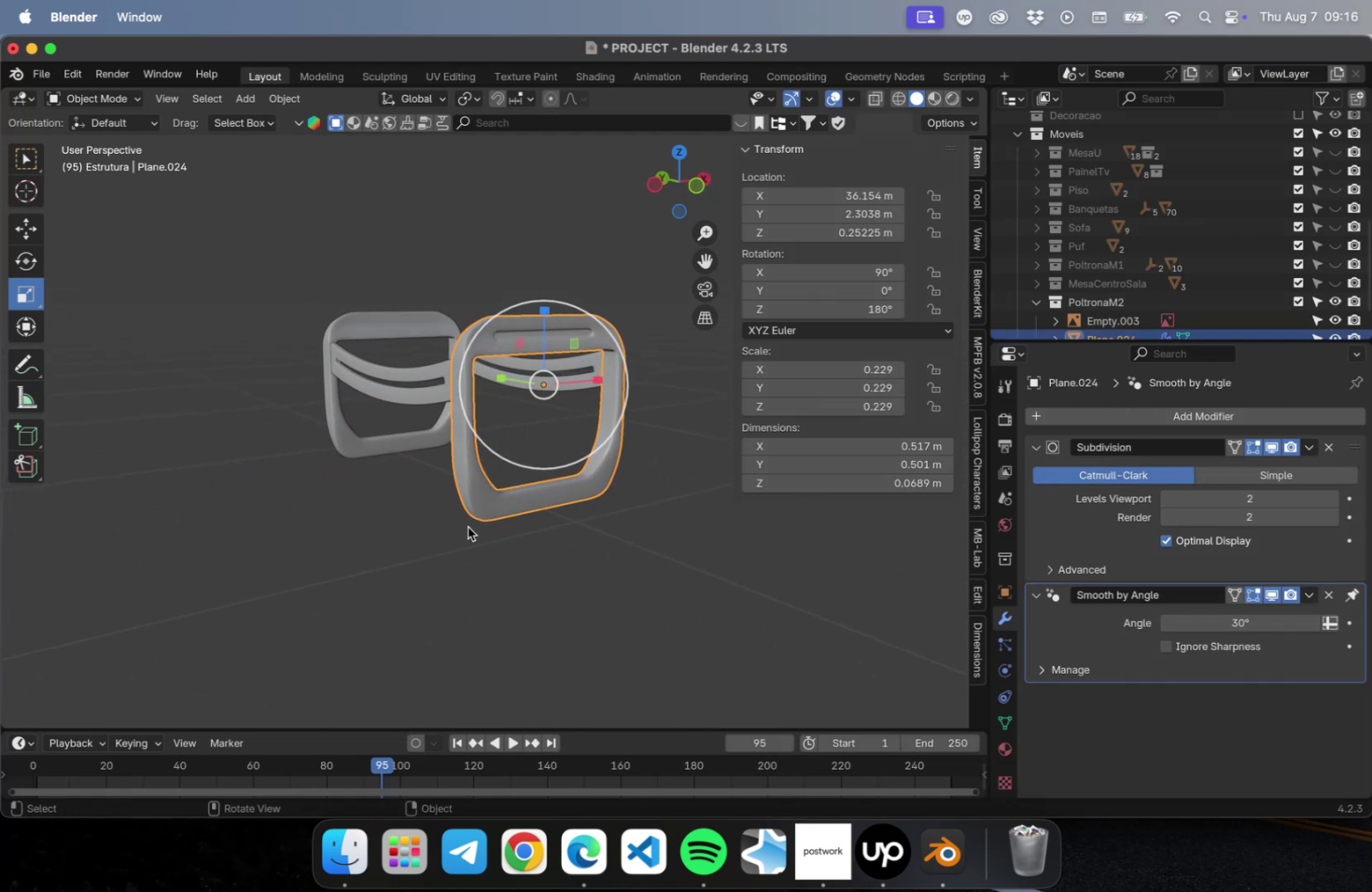 
wait(5.03)
 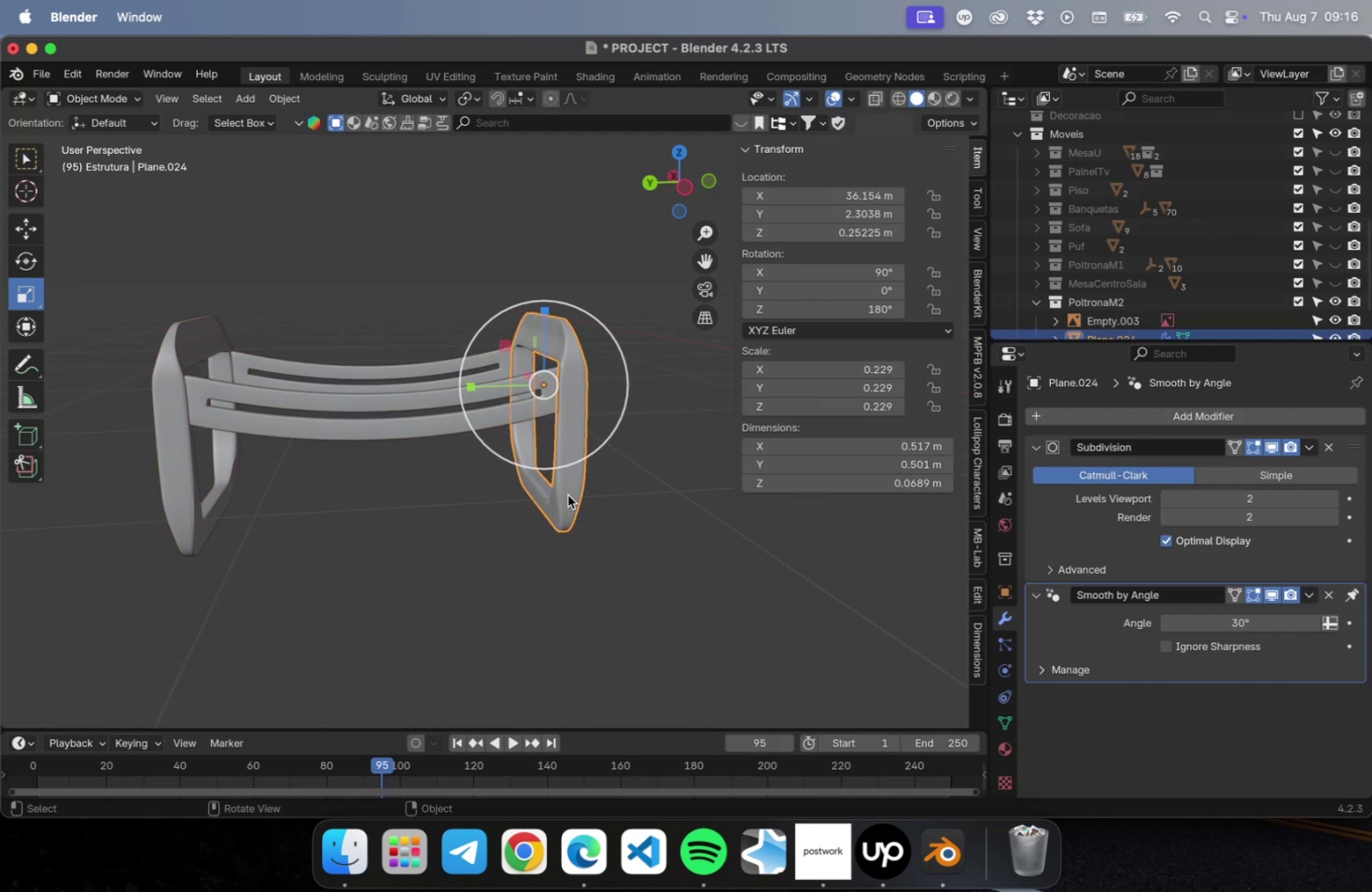 
scroll: coordinate [397, 478], scroll_direction: down, amount: 50.0
 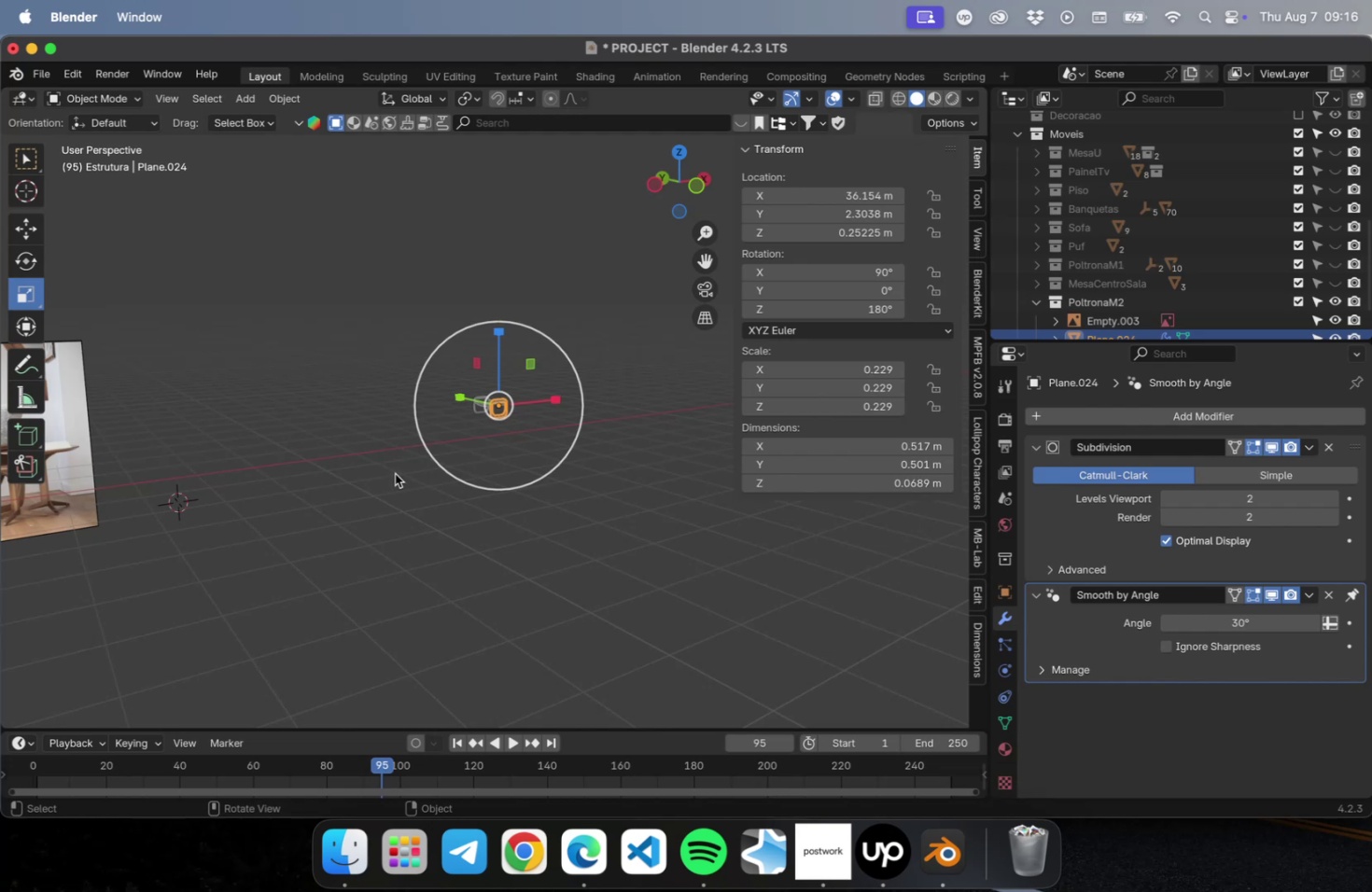 
hold_key(key=ShiftLeft, duration=2.85)
 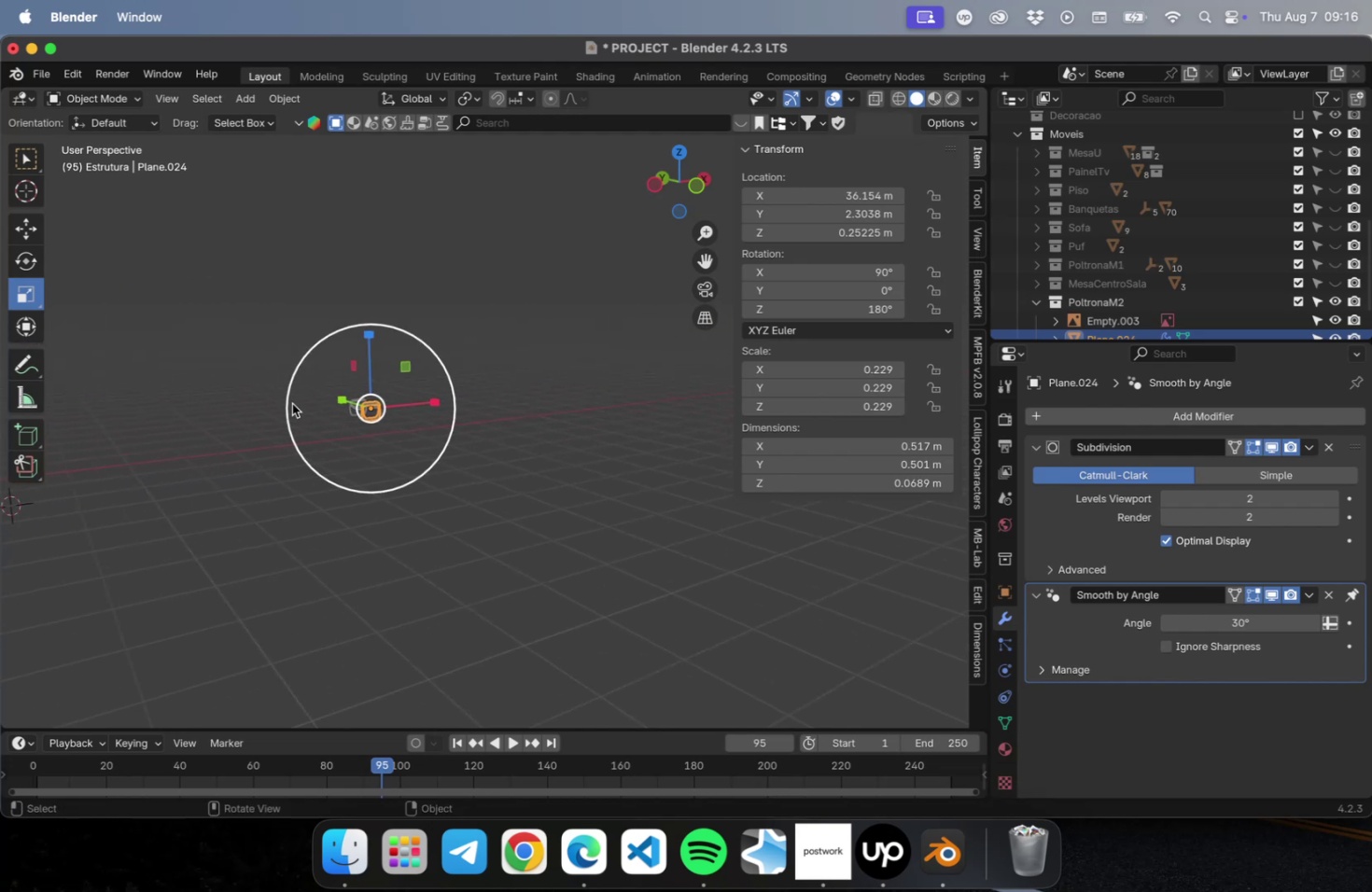 
scroll: coordinate [293, 401], scroll_direction: up, amount: 21.0
 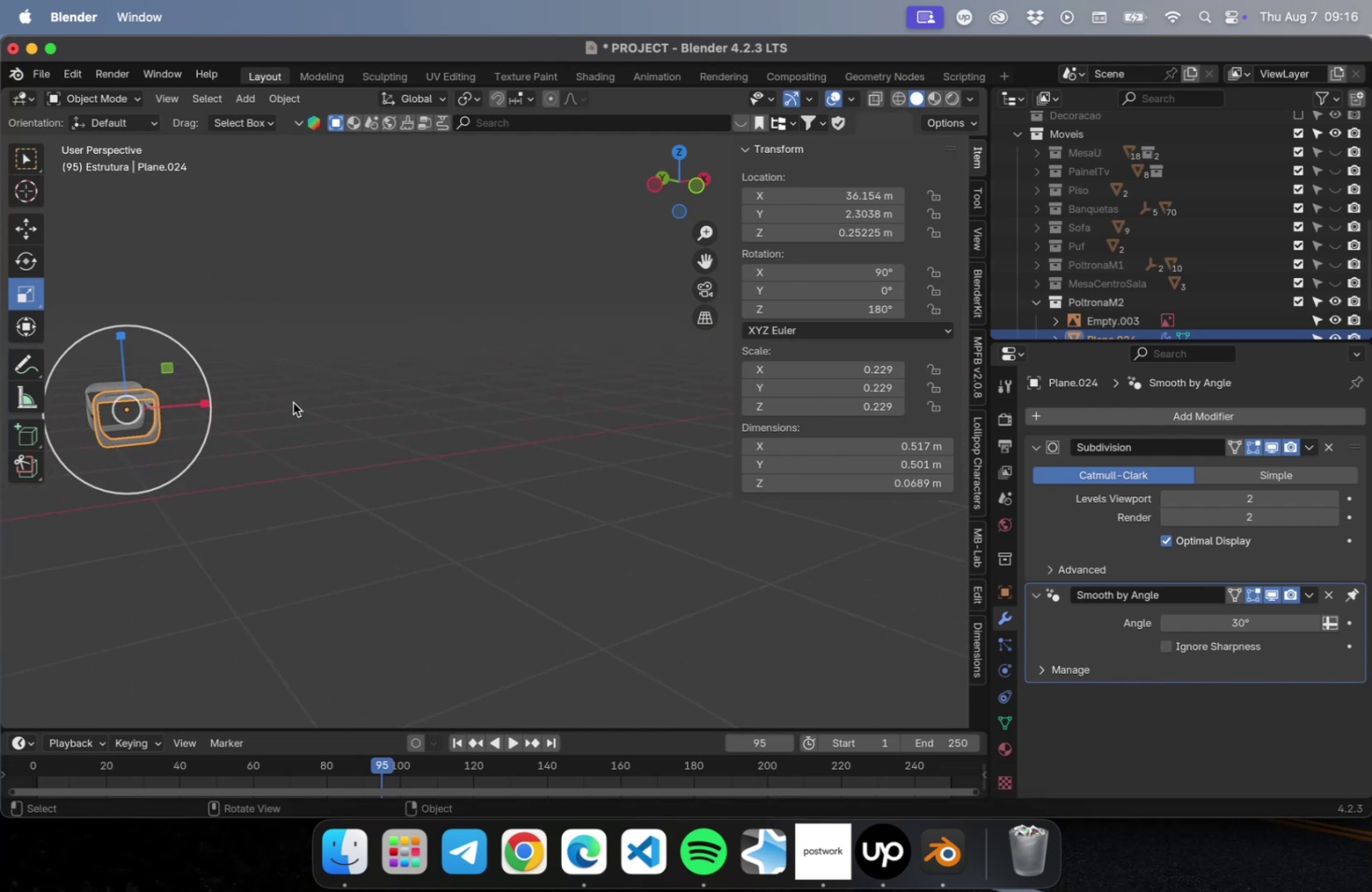 
hold_key(key=ShiftLeft, duration=0.56)
 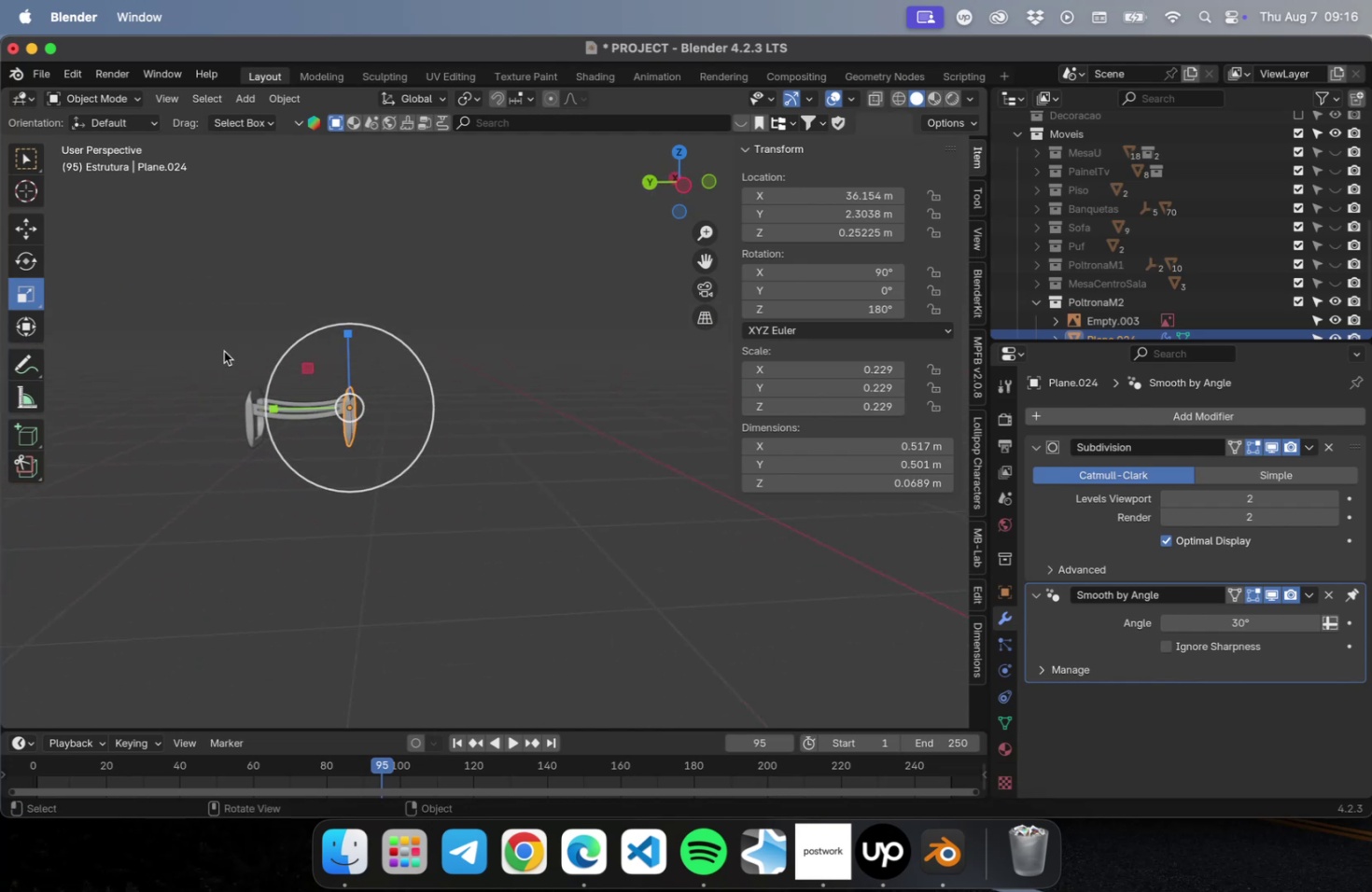 
left_click_drag(start_coordinate=[215, 341], to_coordinate=[404, 487])
 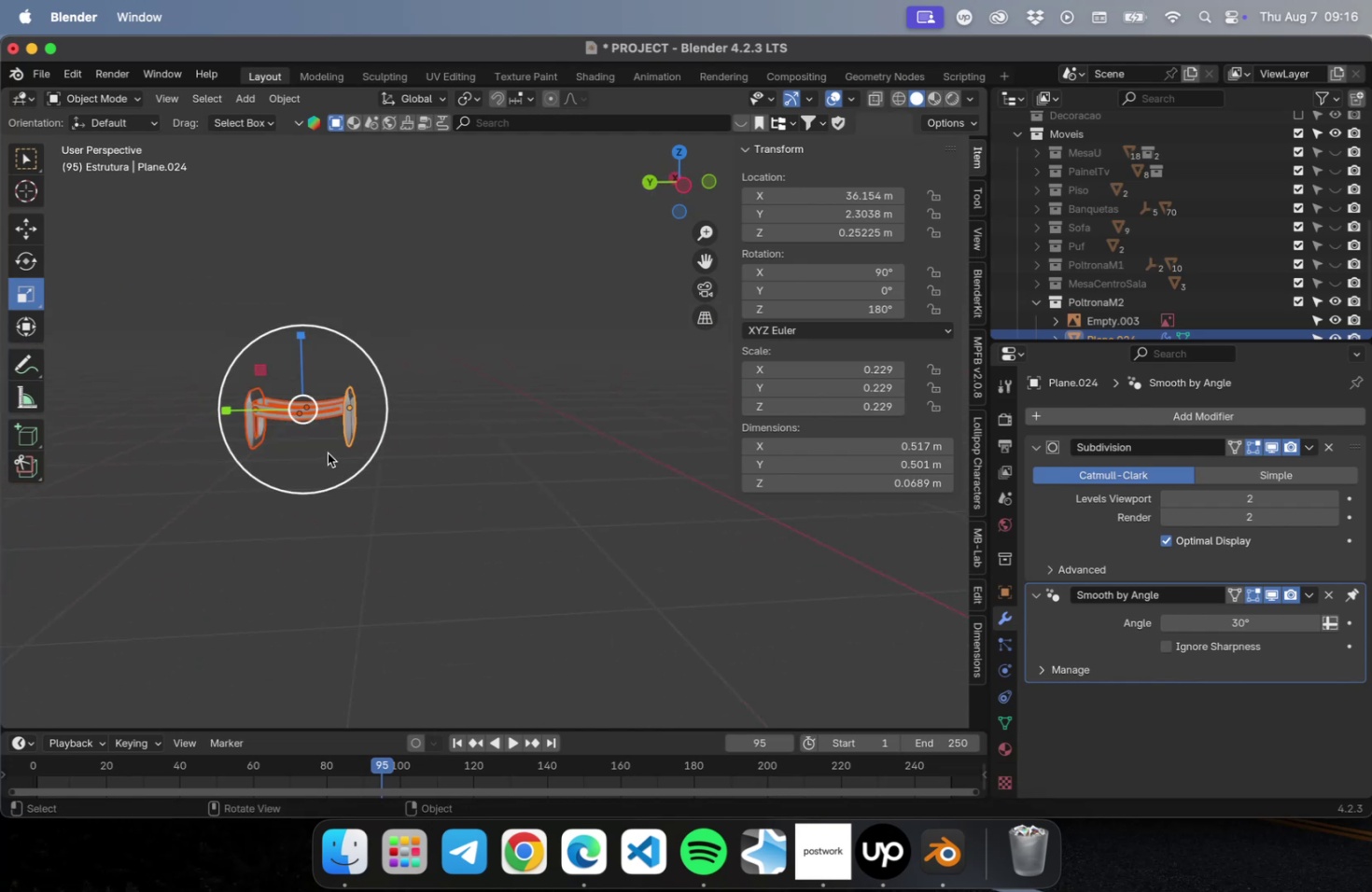 
key(Shift+ShiftLeft)
 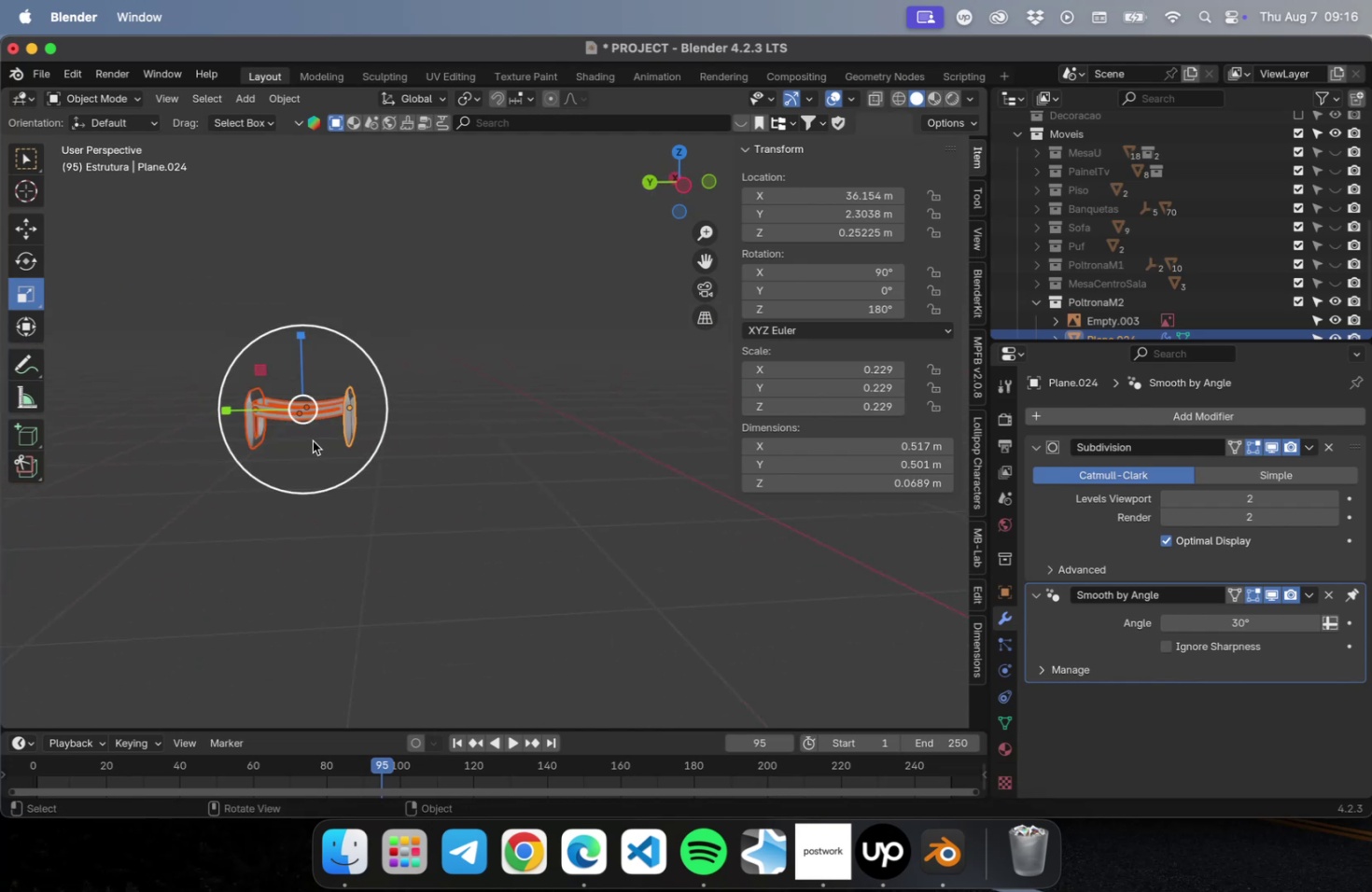 
scroll: coordinate [312, 439], scroll_direction: up, amount: 16.0
 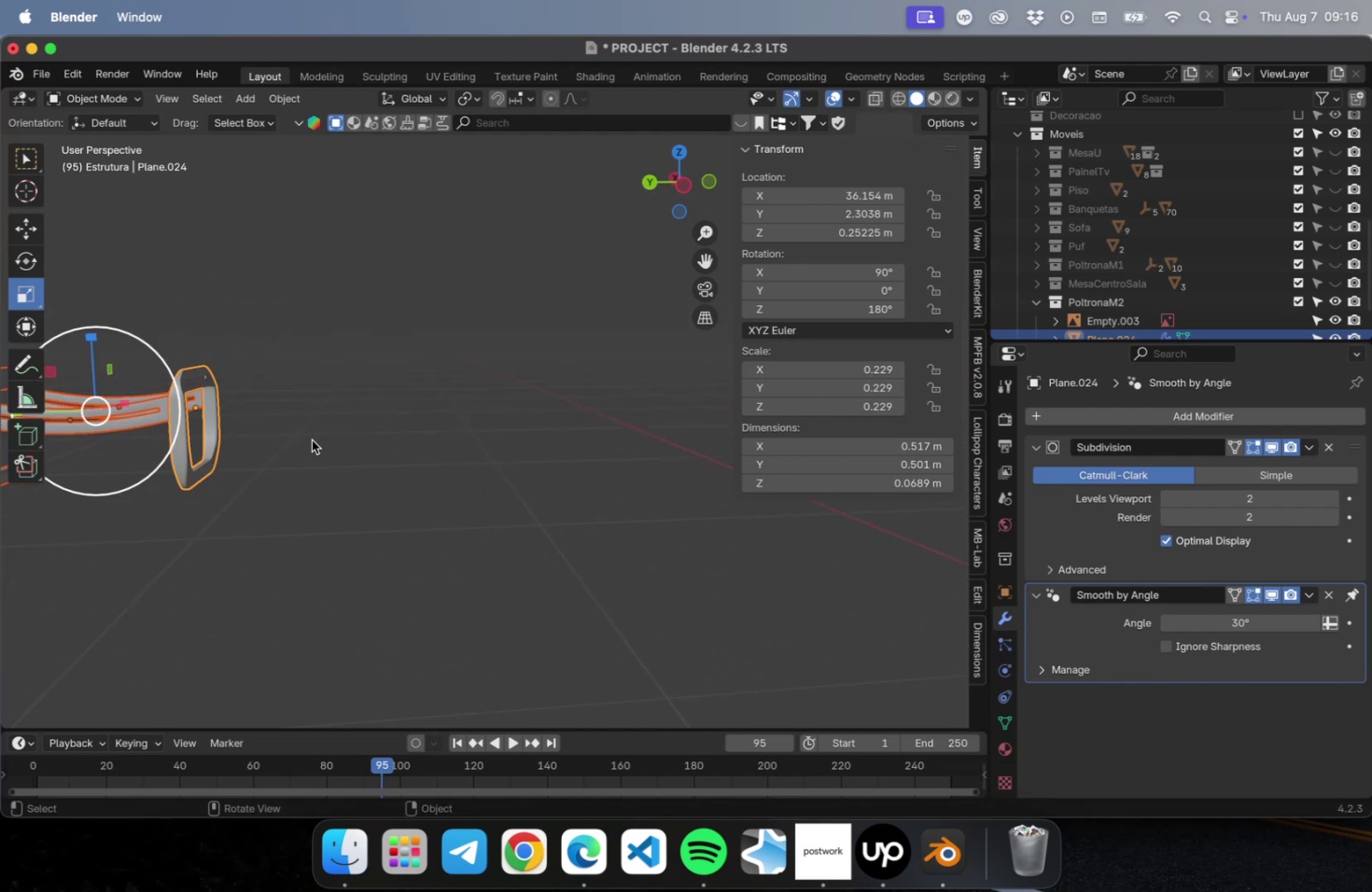 
hold_key(key=ShiftLeft, duration=0.55)
 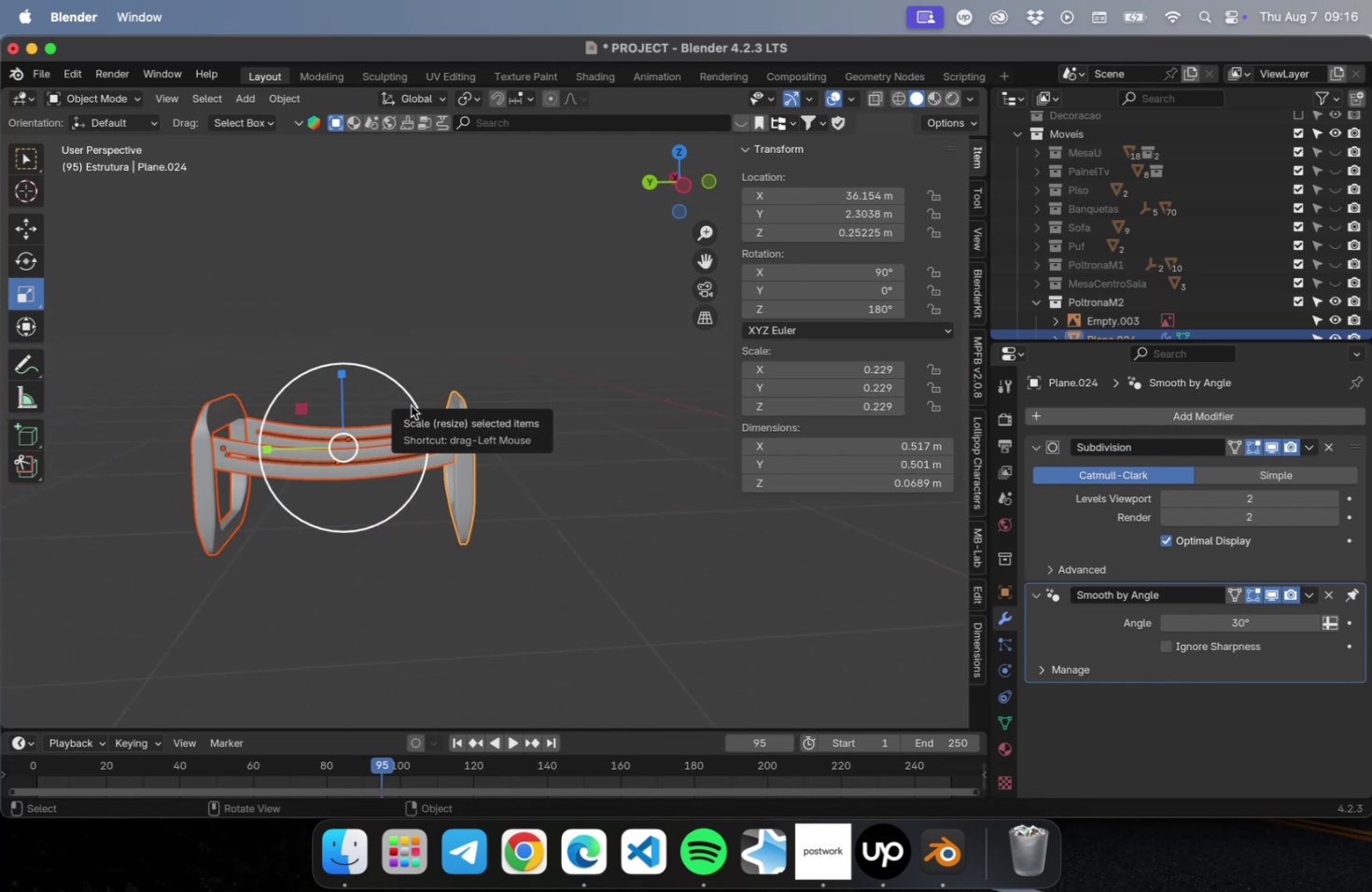 
left_click_drag(start_coordinate=[413, 404], to_coordinate=[402, 407])
 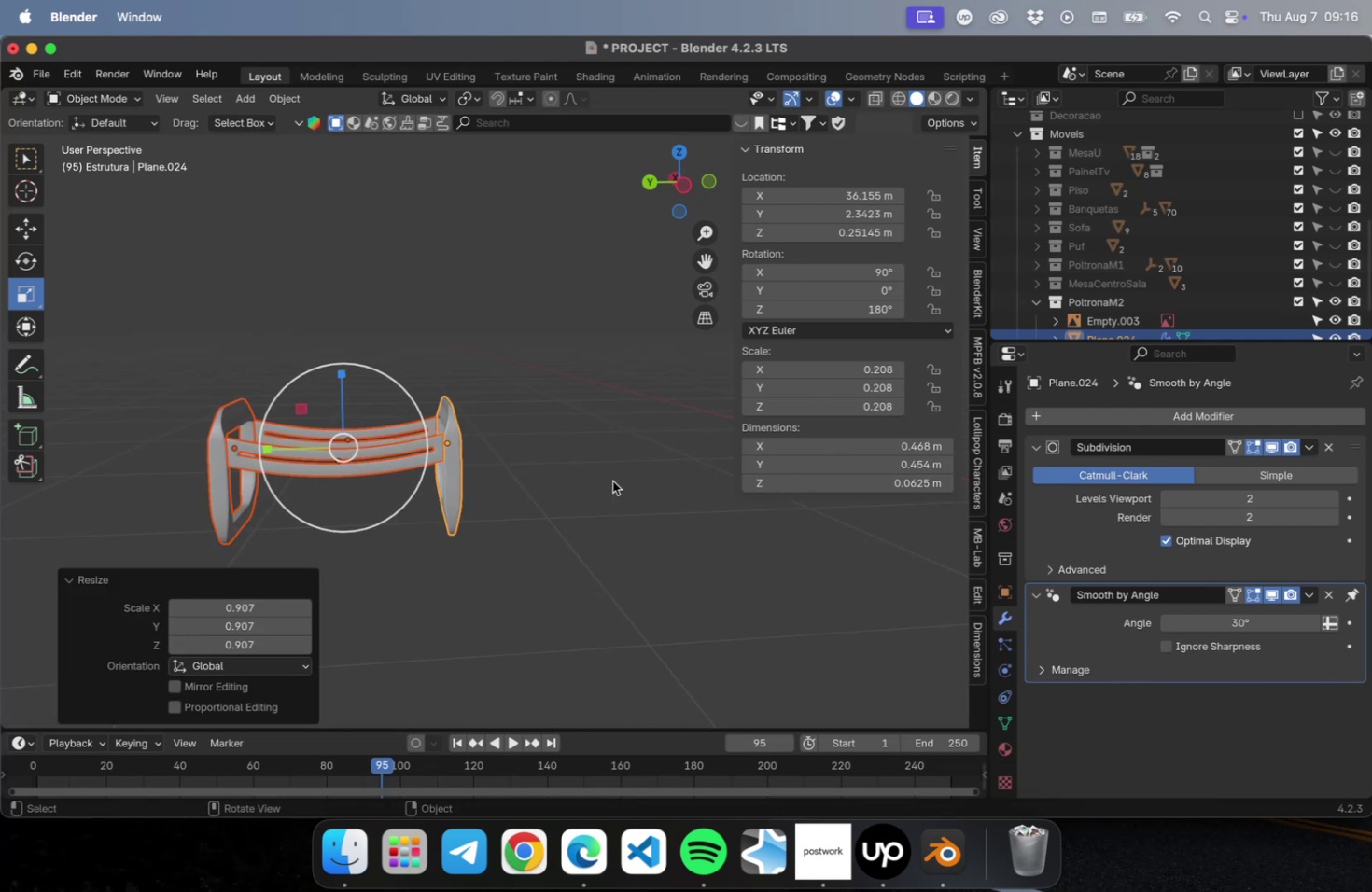 
key(Meta+CommandLeft)
 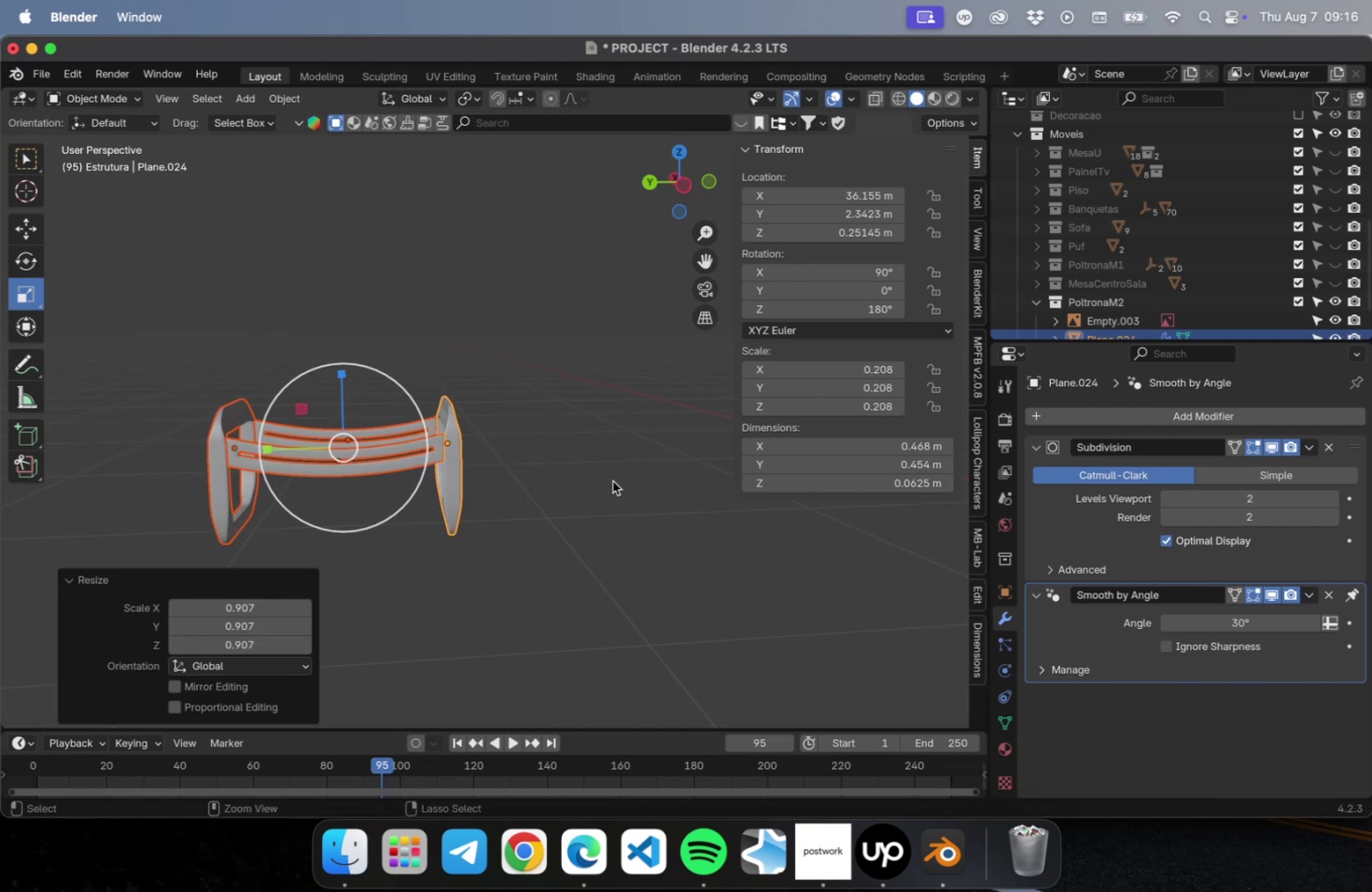 
key(Meta+S)
 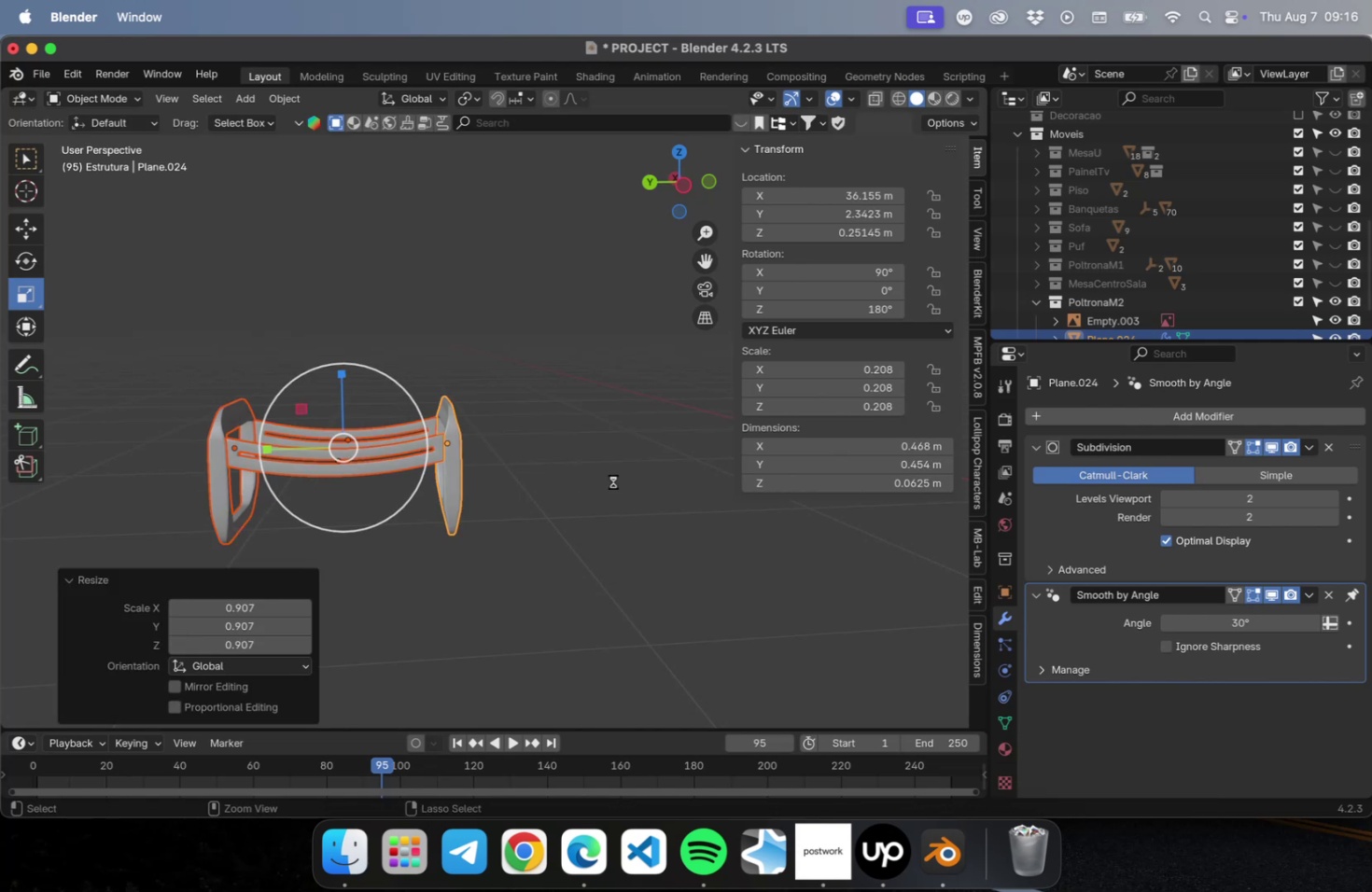 
left_click([612, 481])
 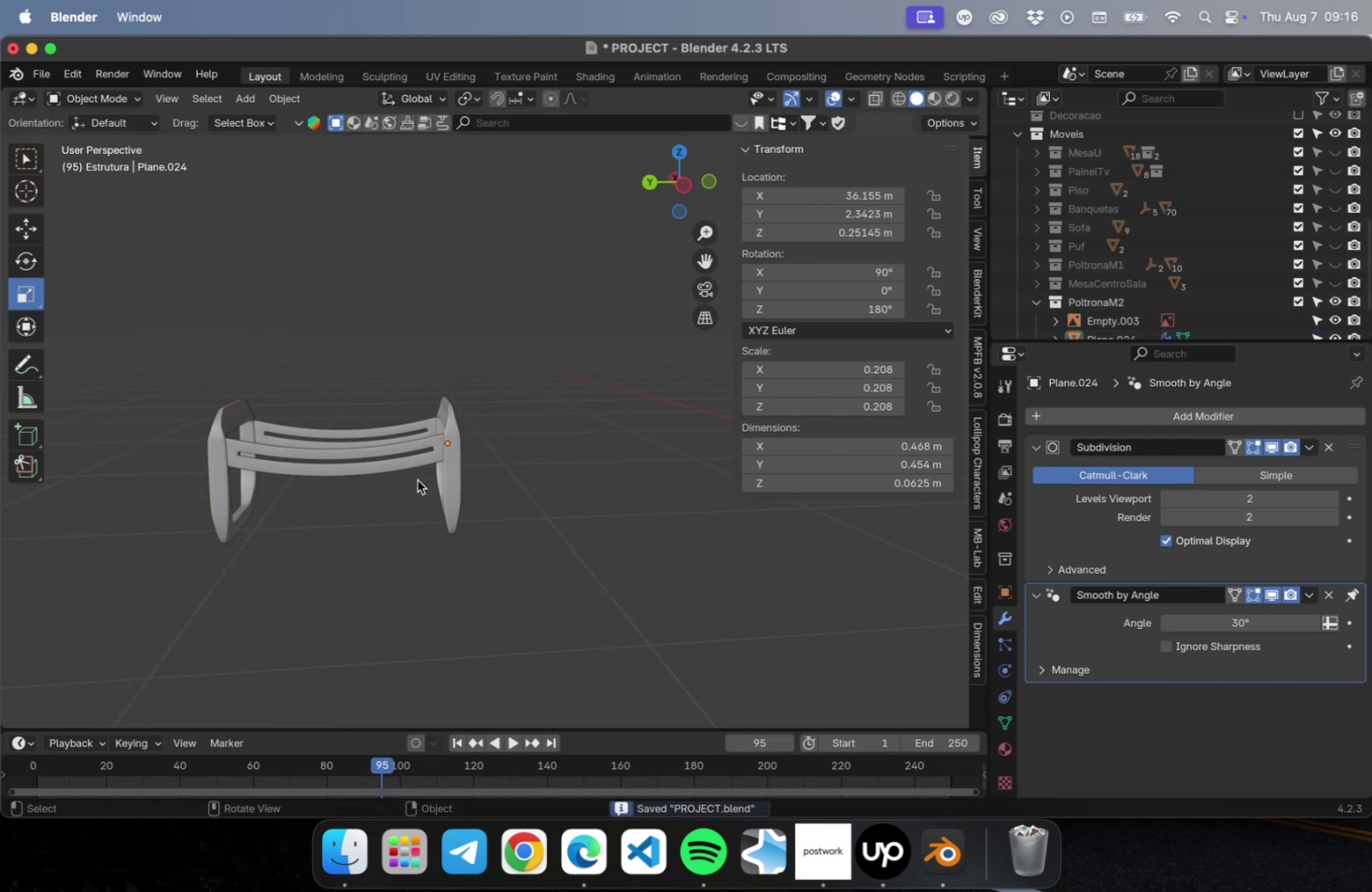 
scroll: coordinate [354, 471], scroll_direction: up, amount: 9.0
 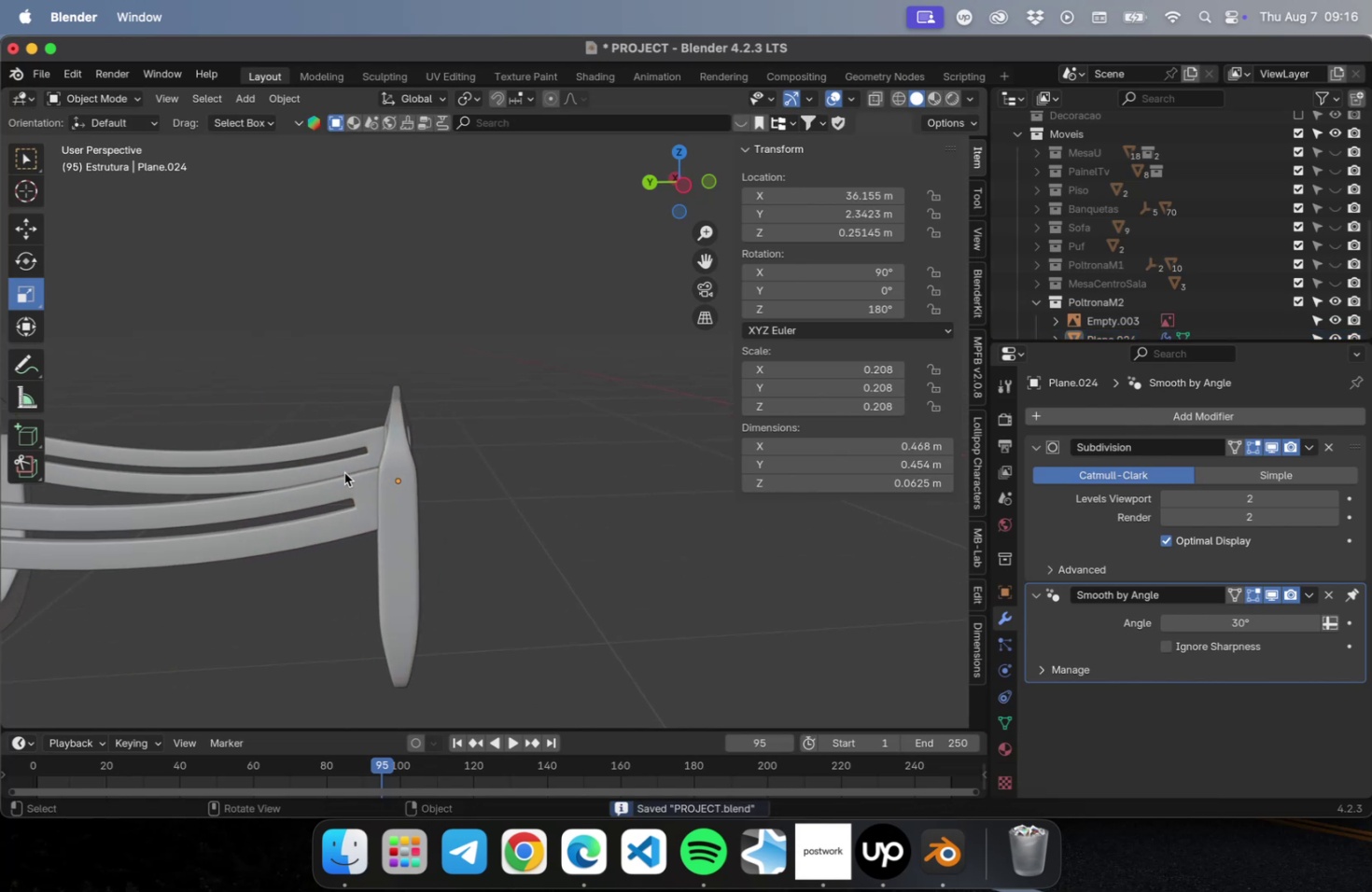 
hold_key(key=ShiftLeft, duration=0.49)
 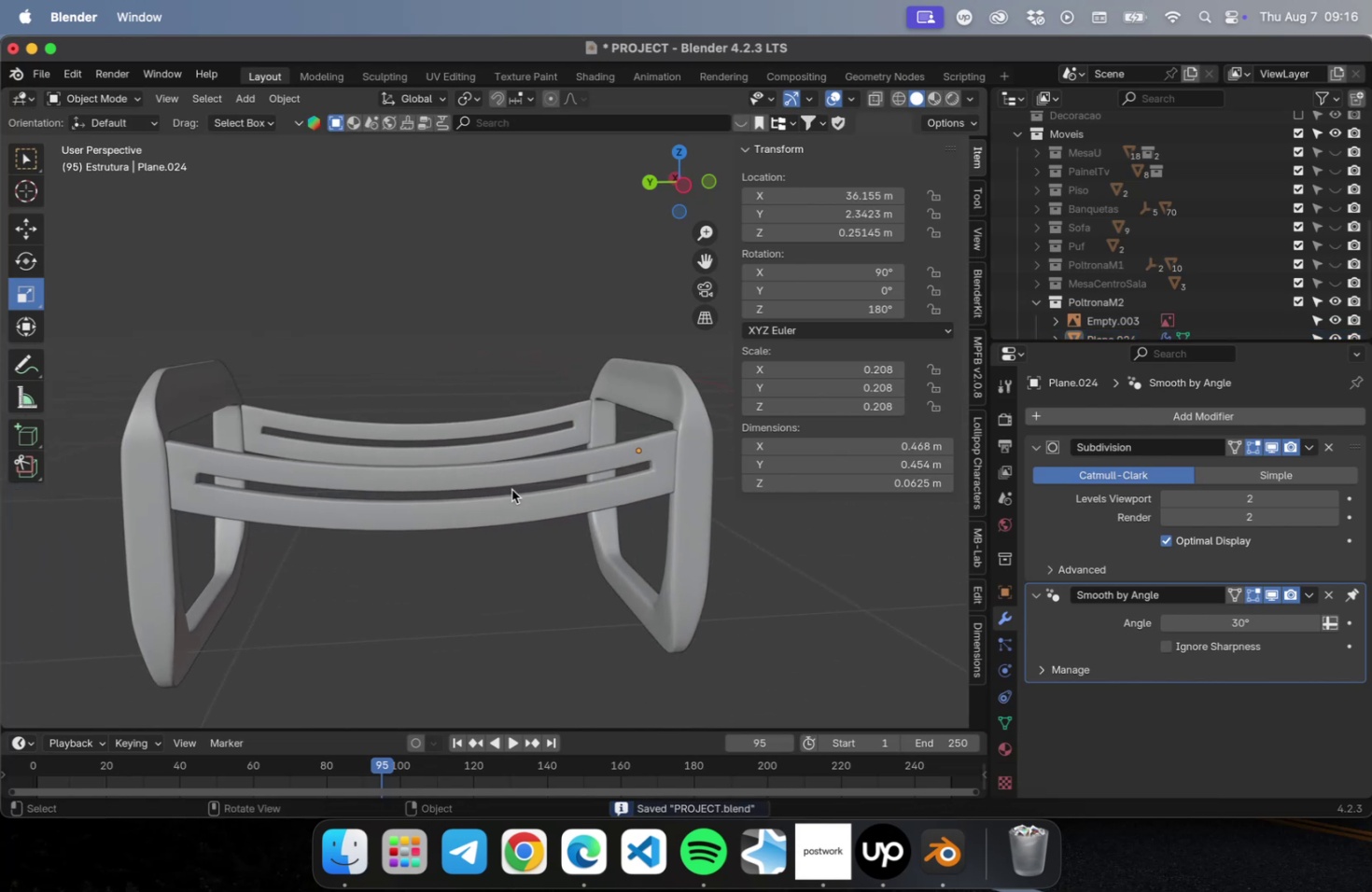 
left_click([511, 489])
 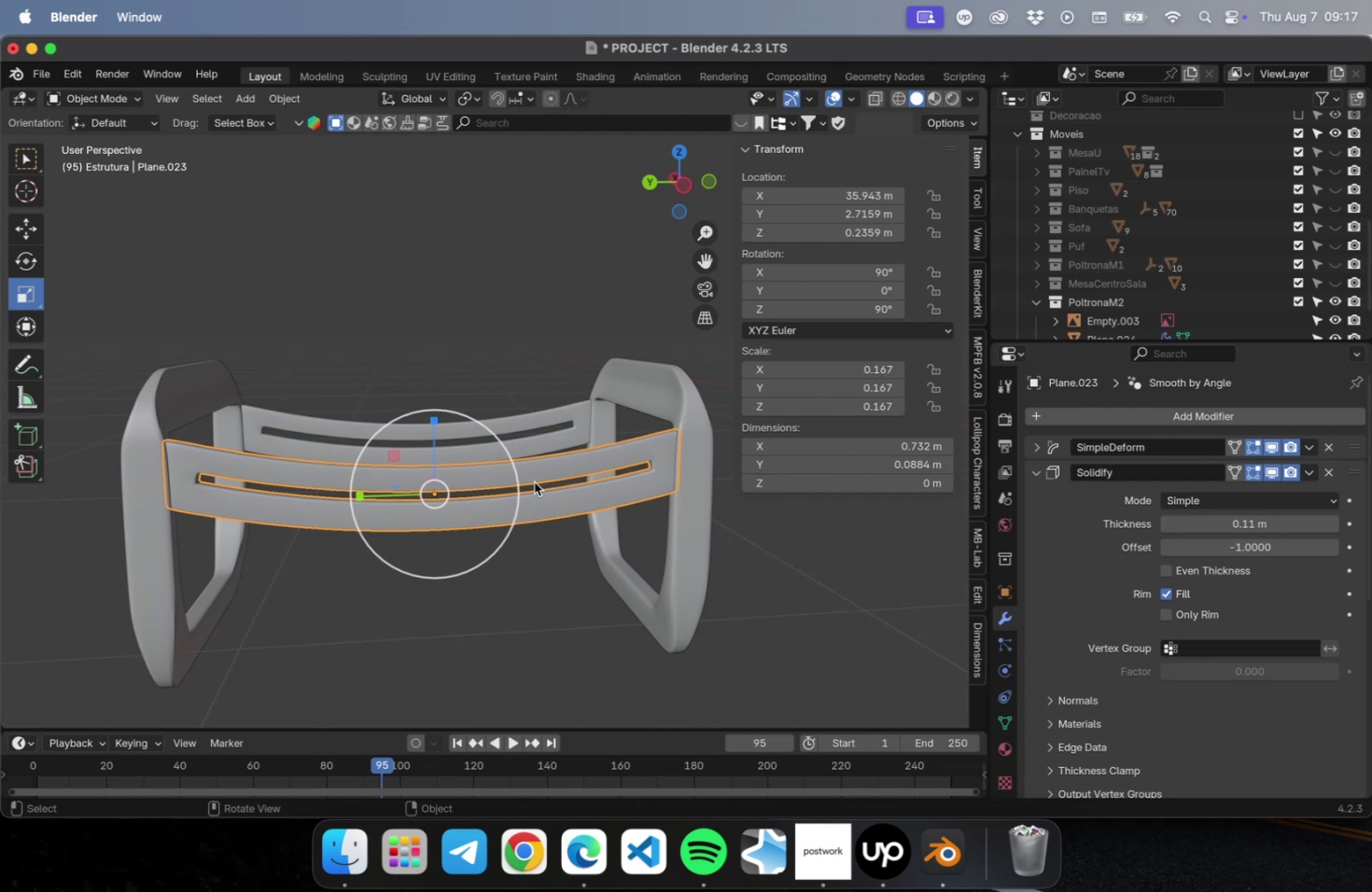 
wait(13.88)
 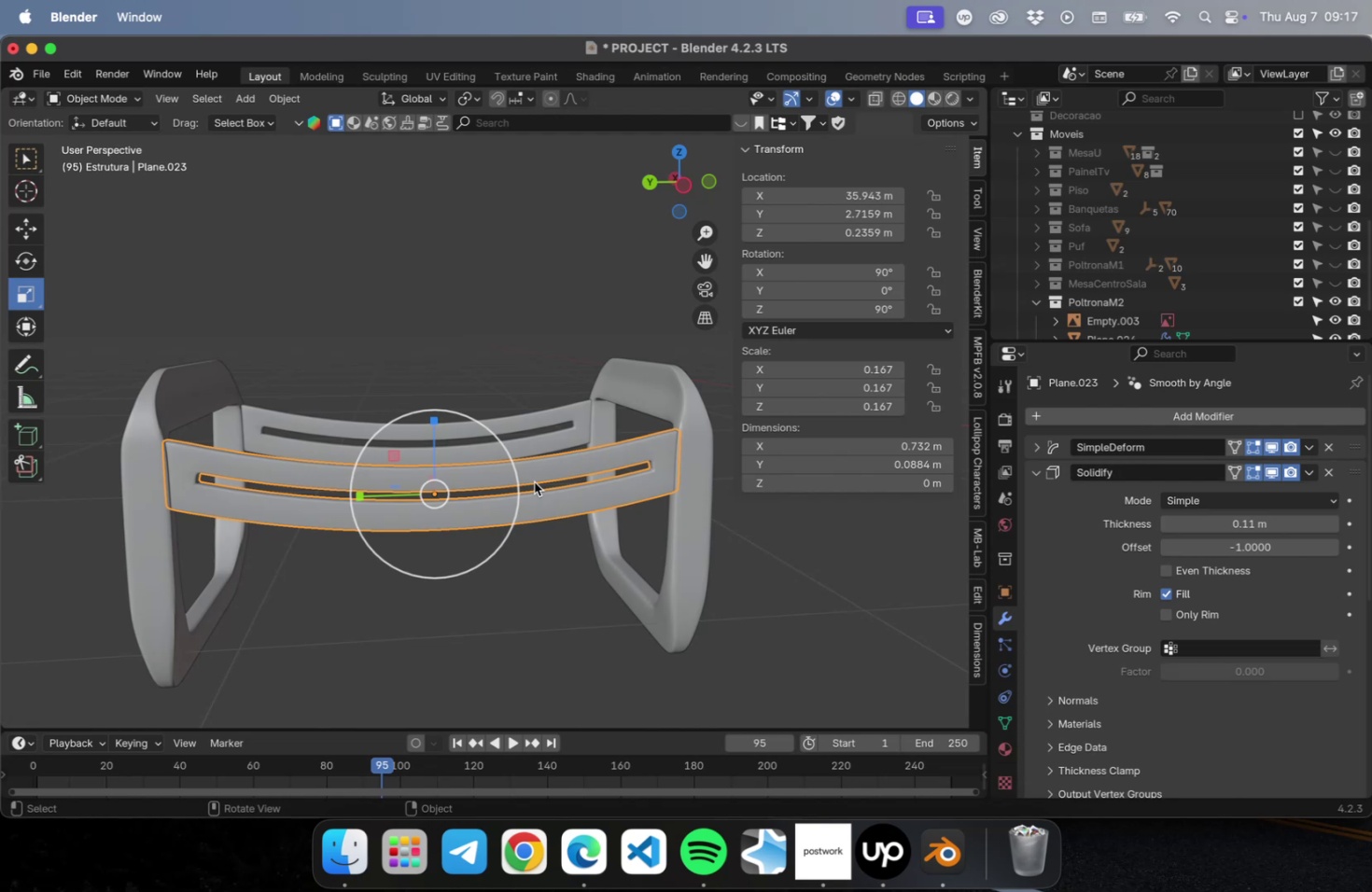 
key(N)
 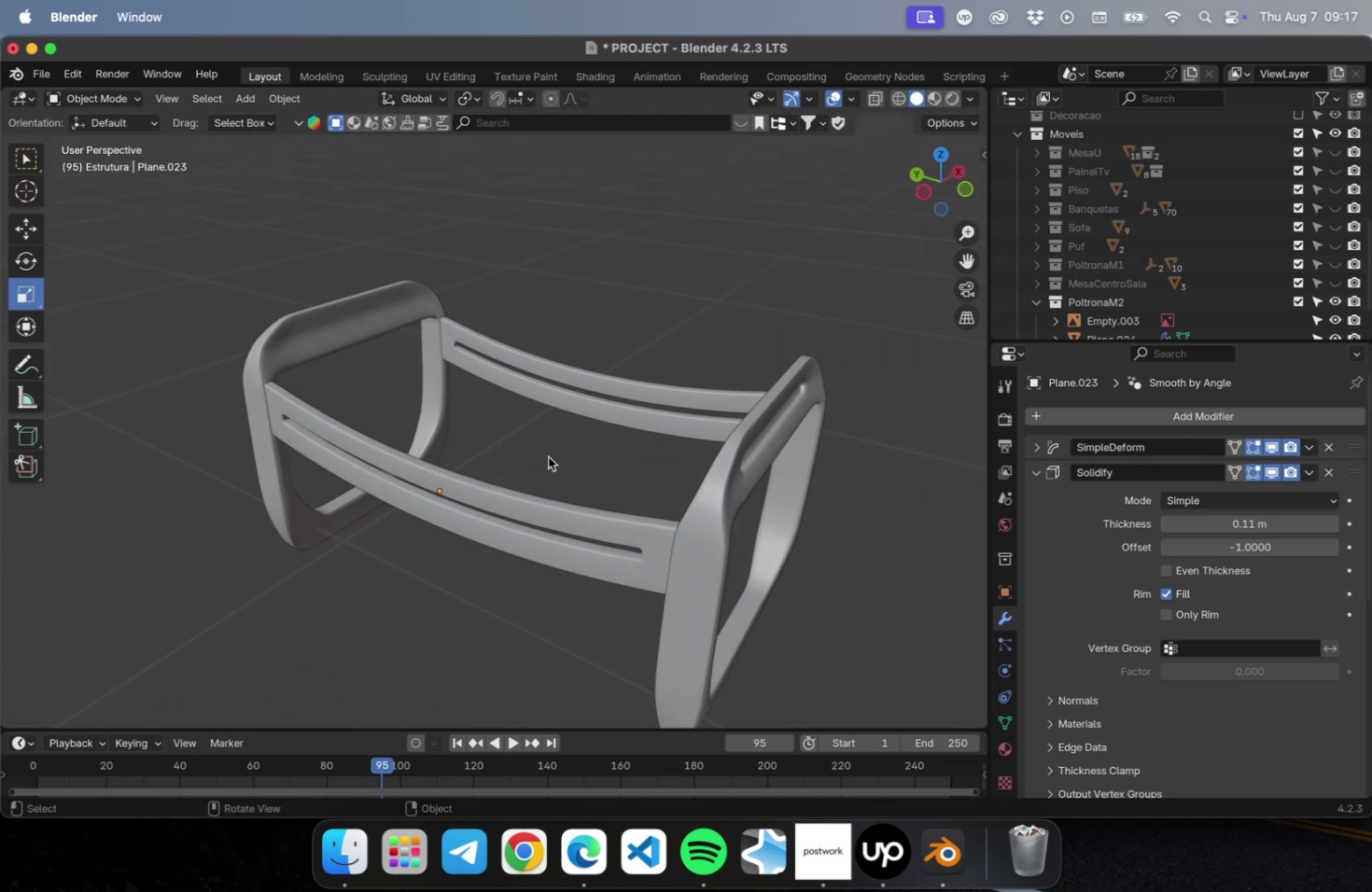 
key(Meta+S)
 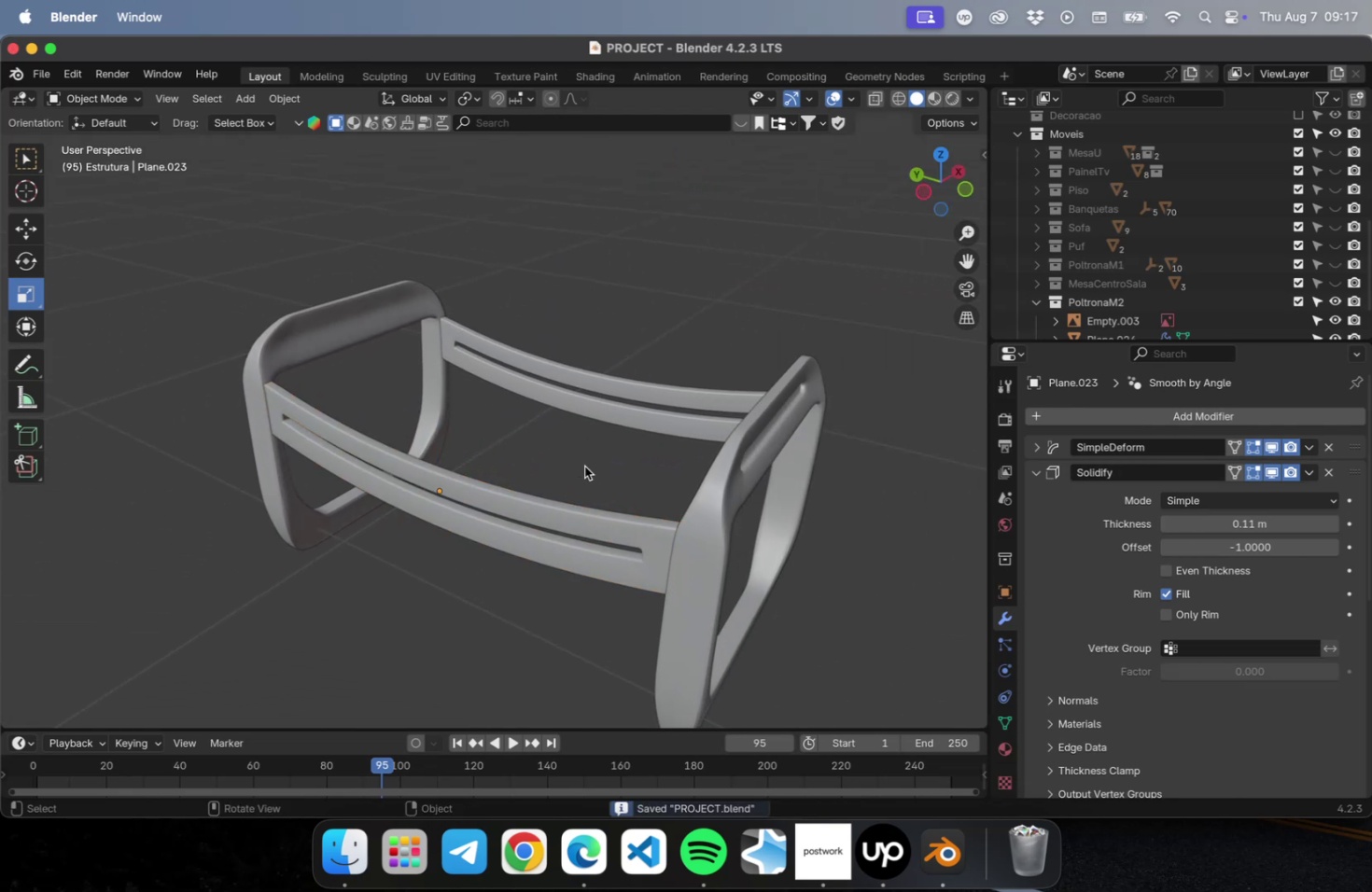 
hold_key(key=ShiftLeft, duration=0.61)
 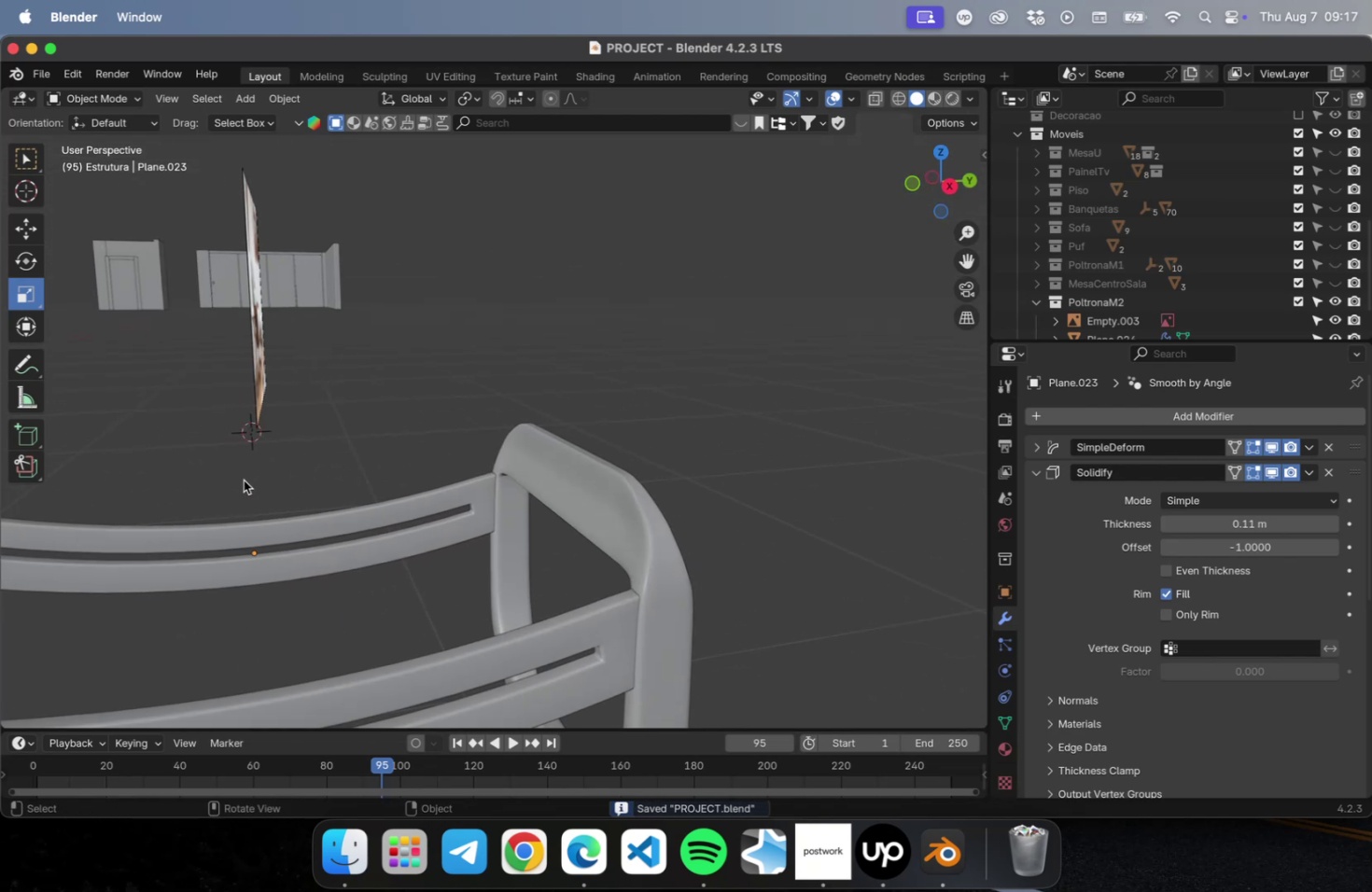 
left_click([239, 480])
 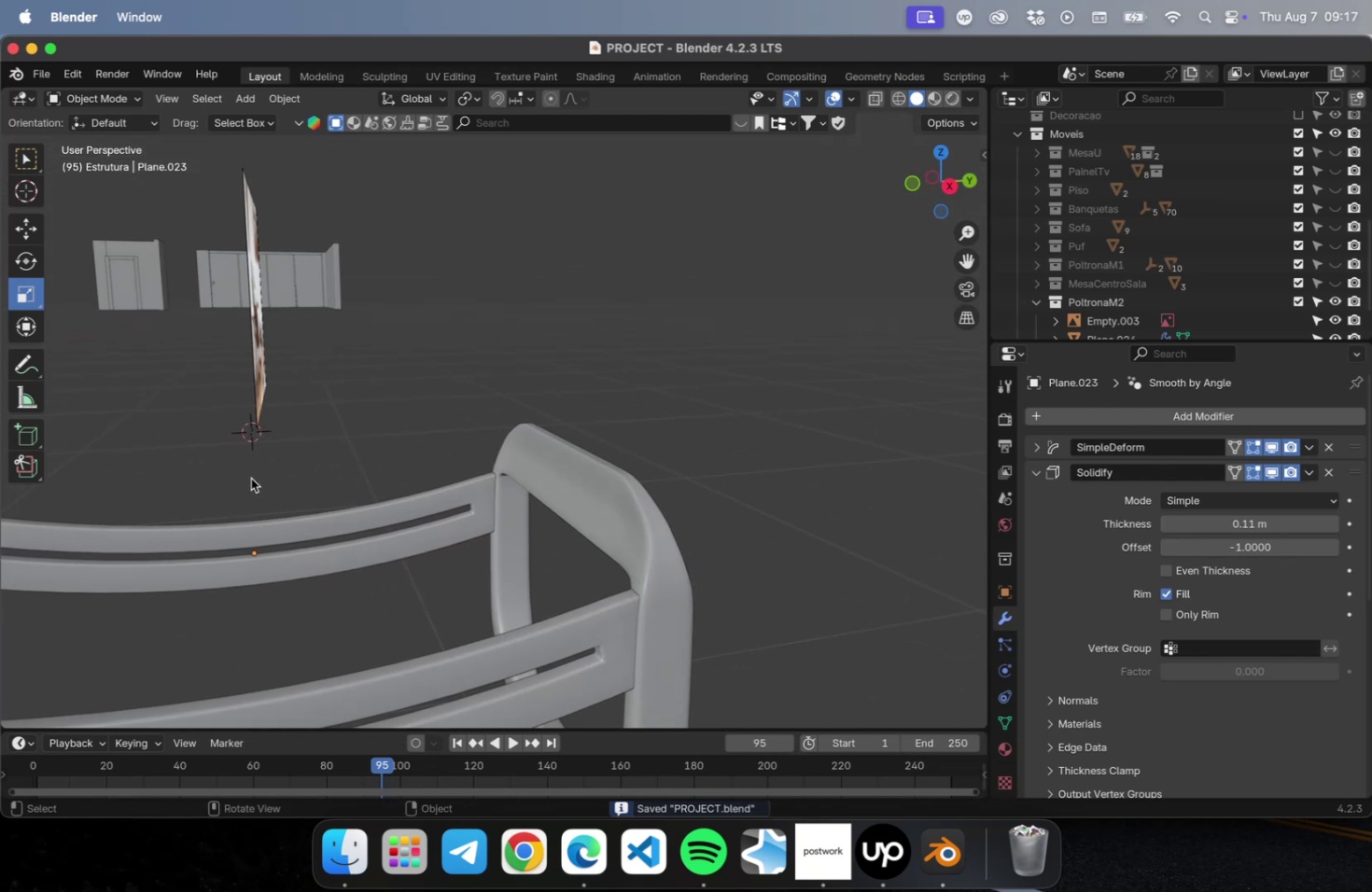 
scroll: coordinate [265, 467], scroll_direction: down, amount: 2.0
 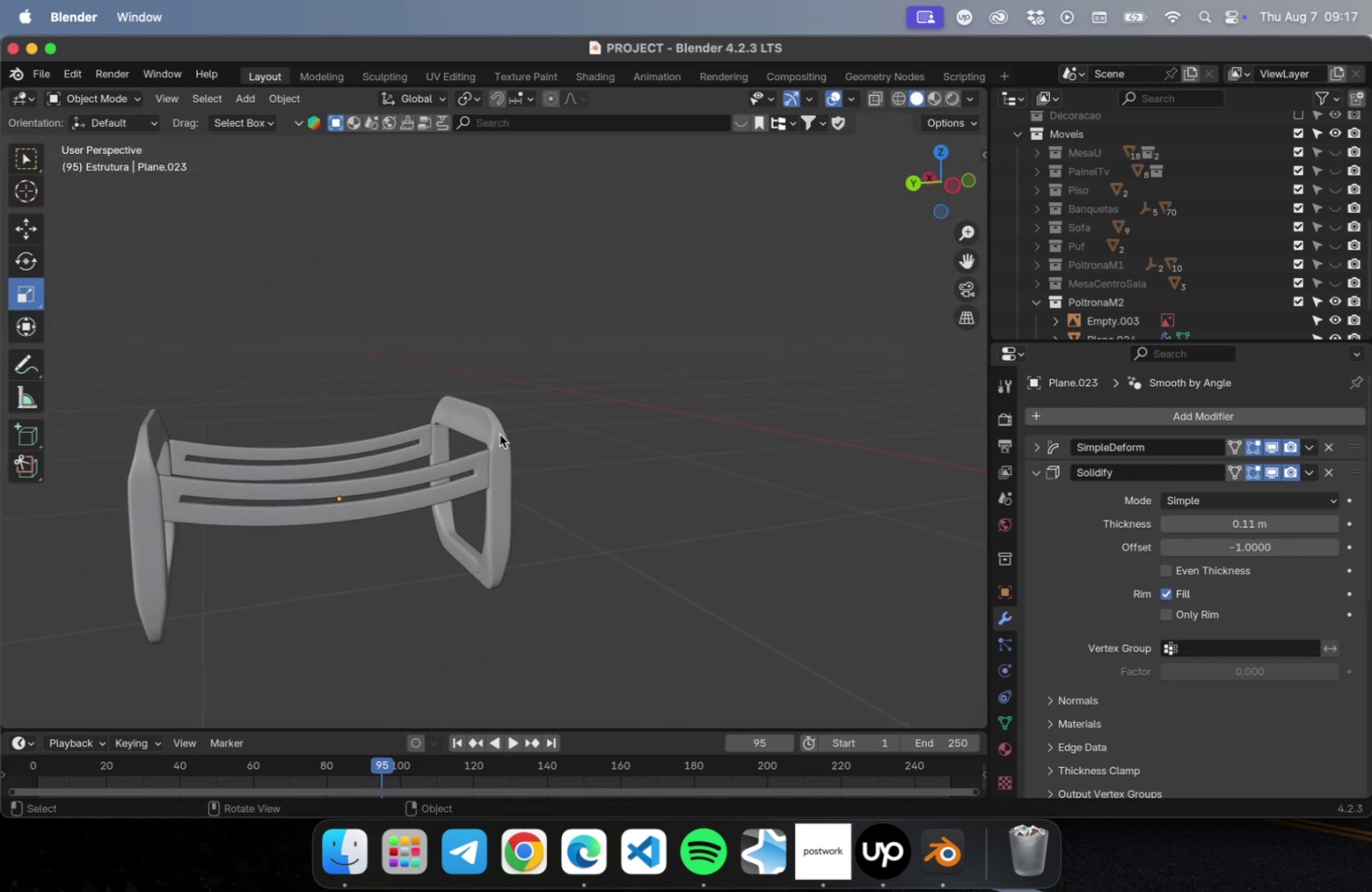 
wait(10.86)
 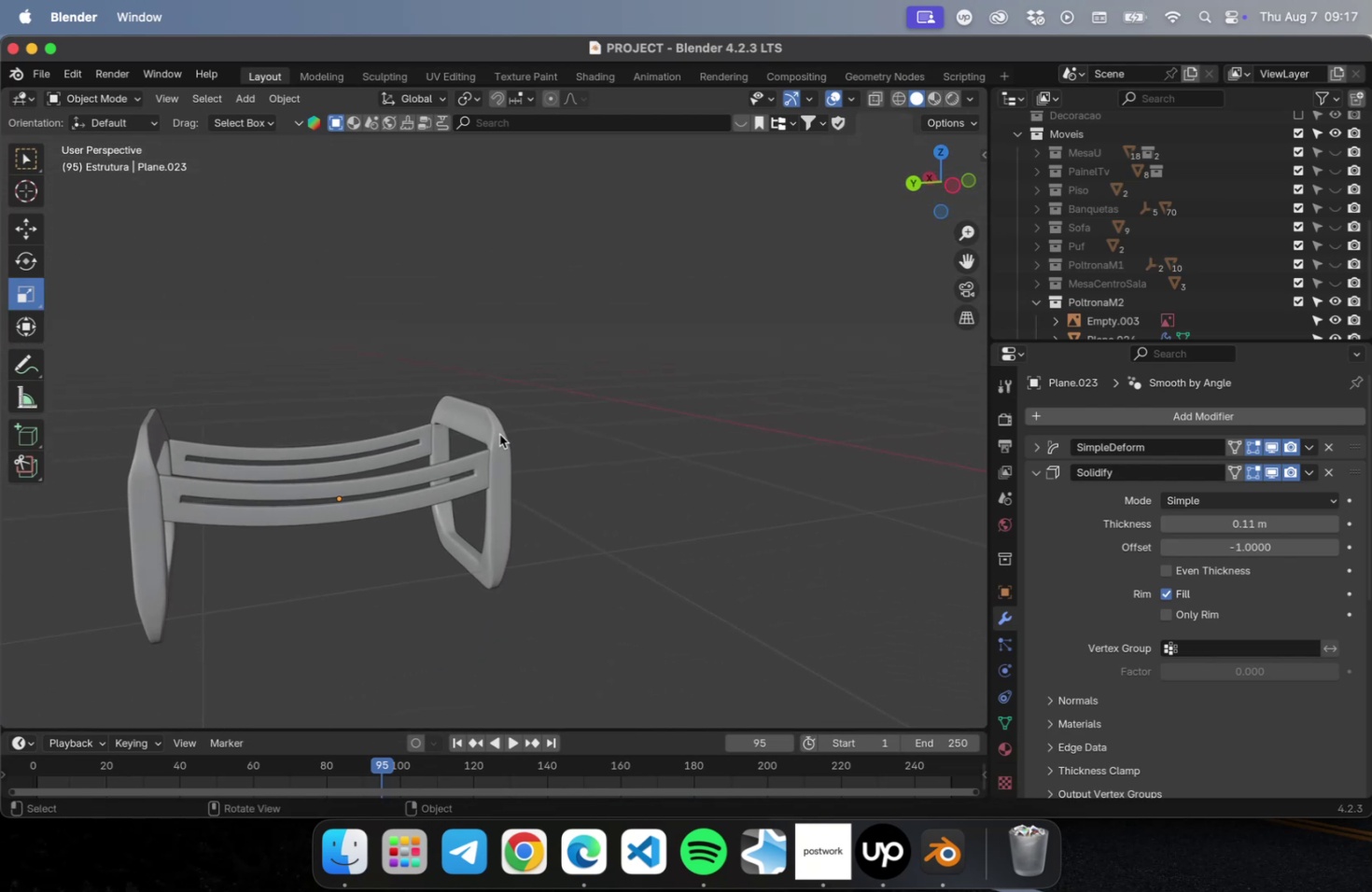 
key(Meta+CommandLeft)
 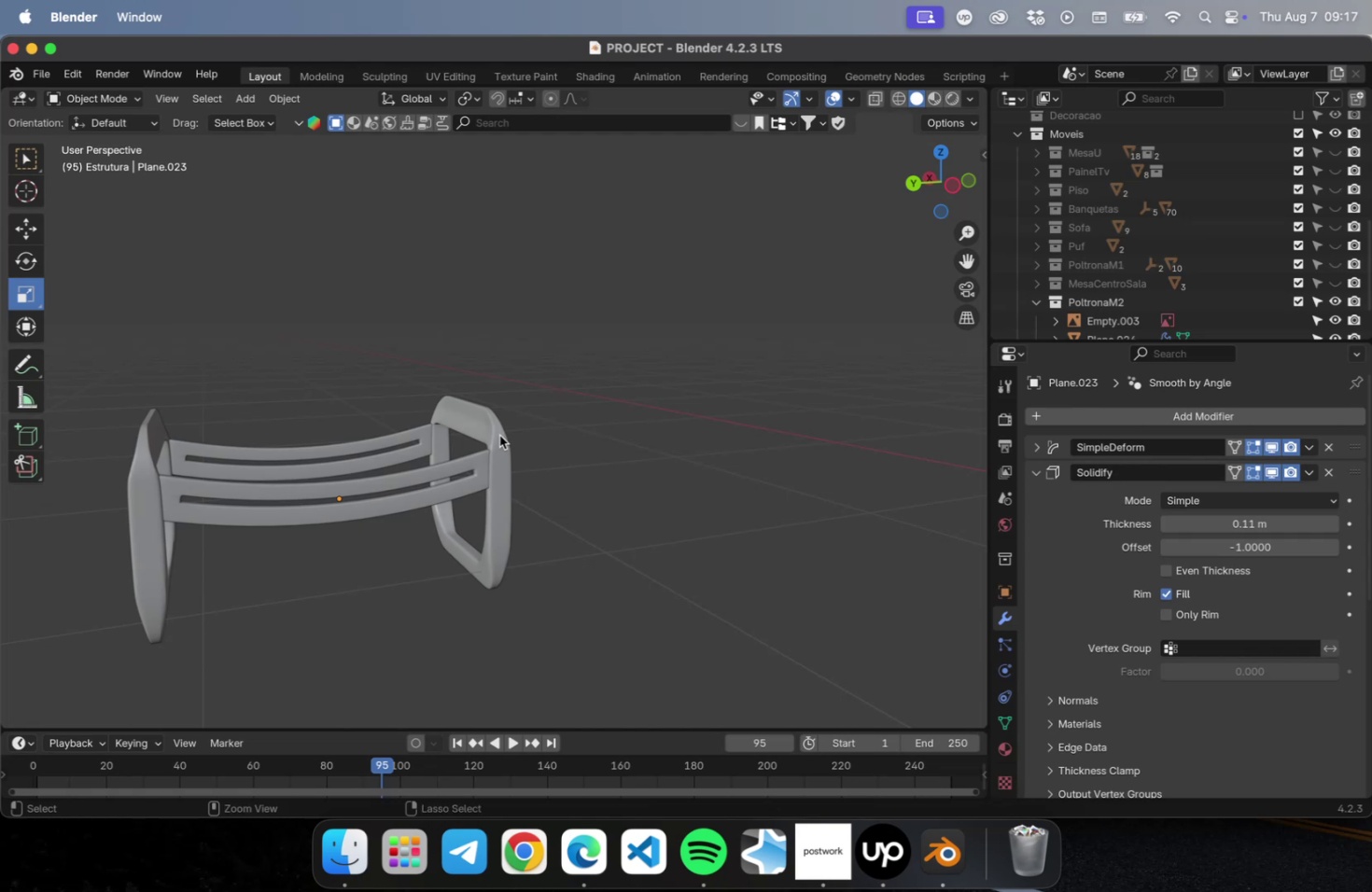 
key(Meta+S)
 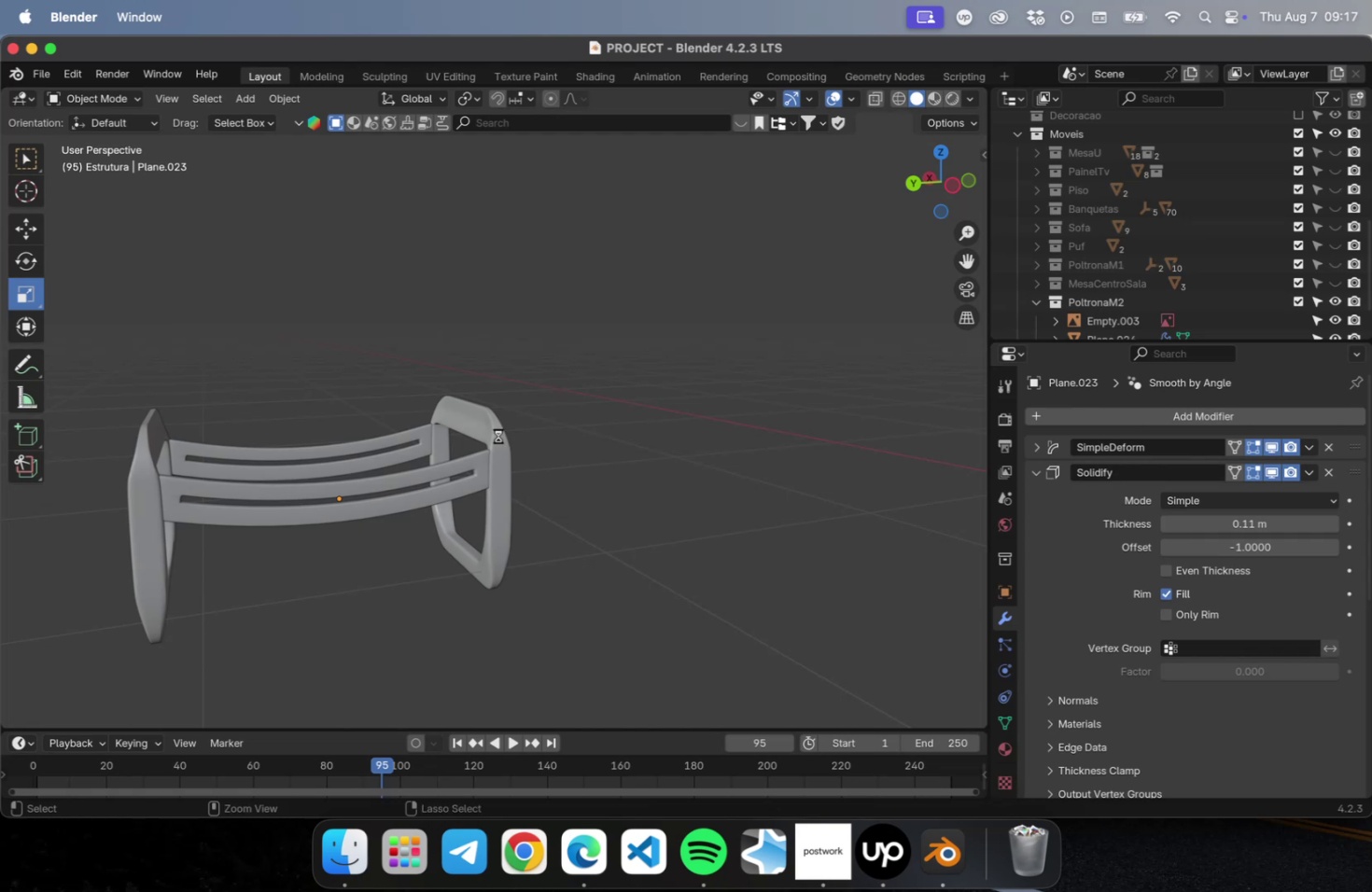 
hold_key(key=ShiftLeft, duration=0.31)
 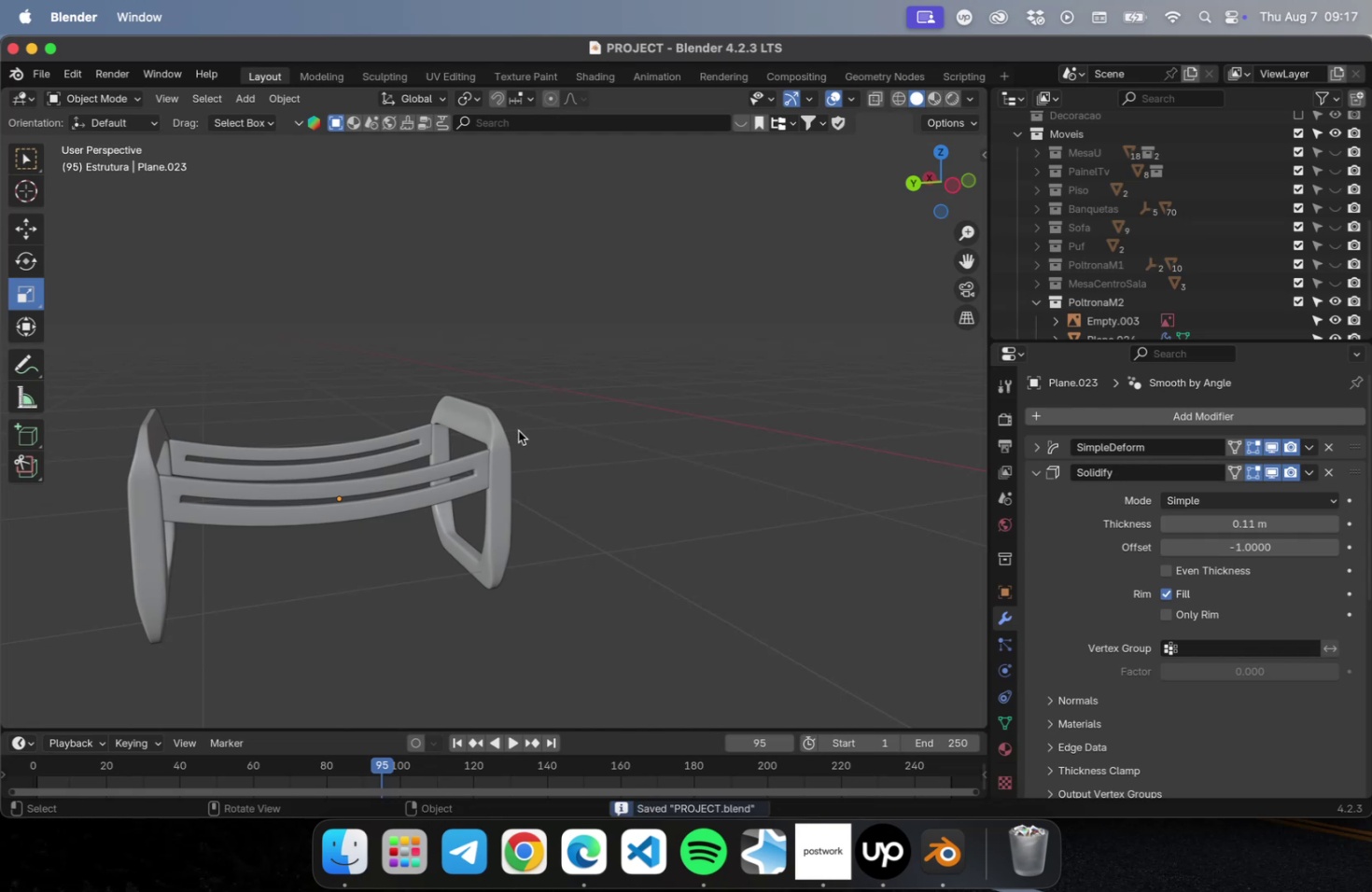 